 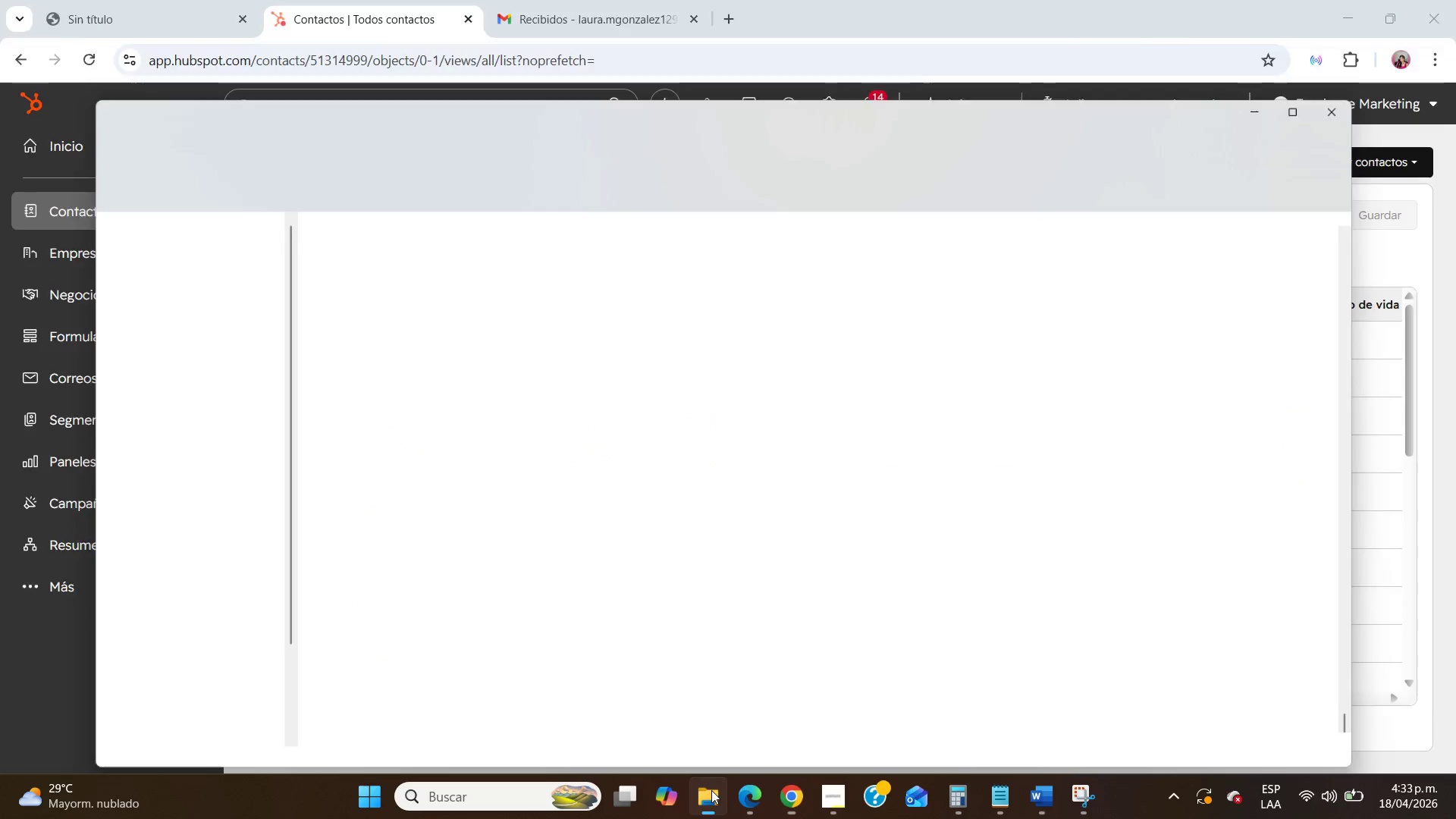 
left_click([711, 790])
 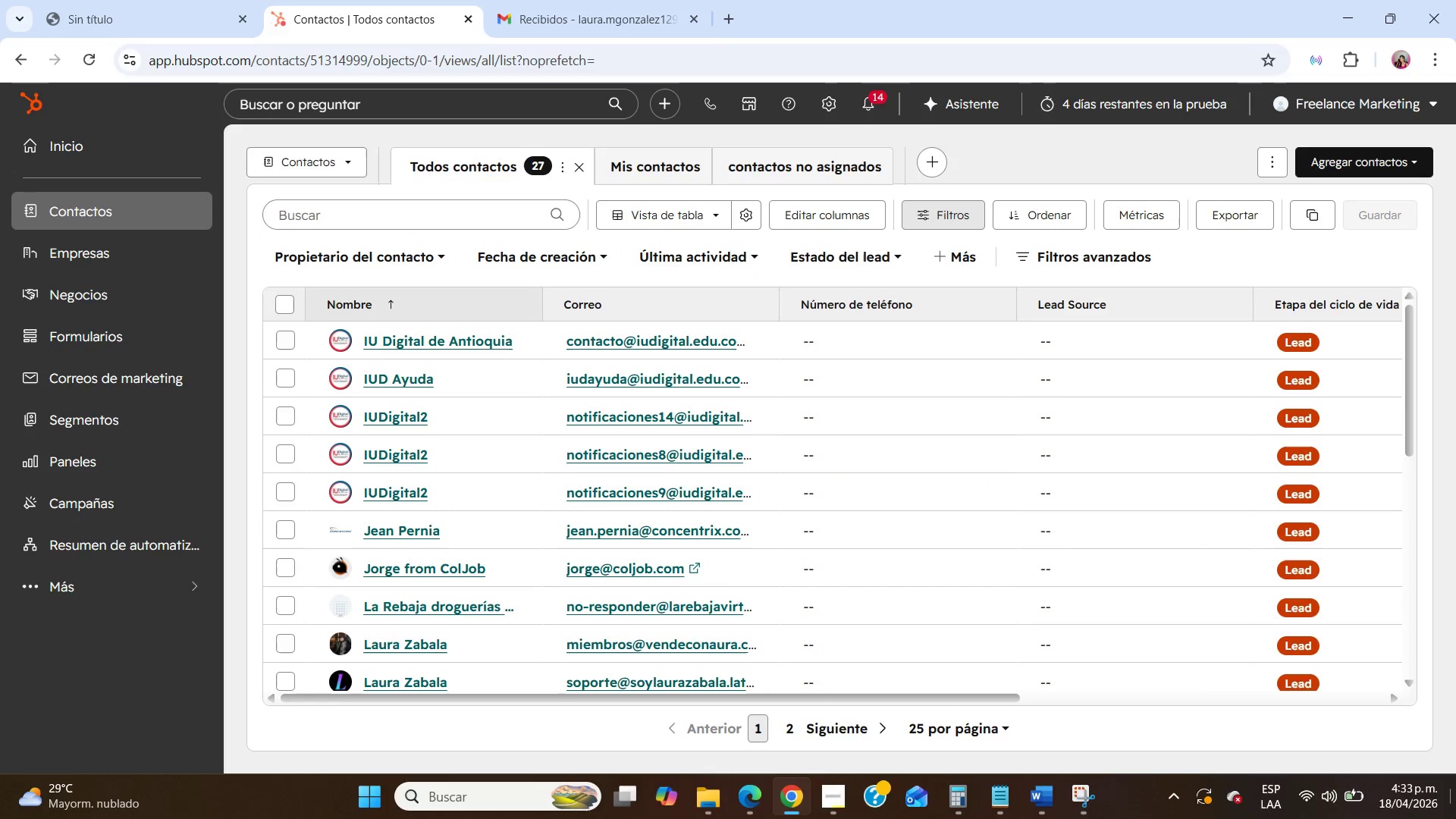 
left_click([1455, 818])
 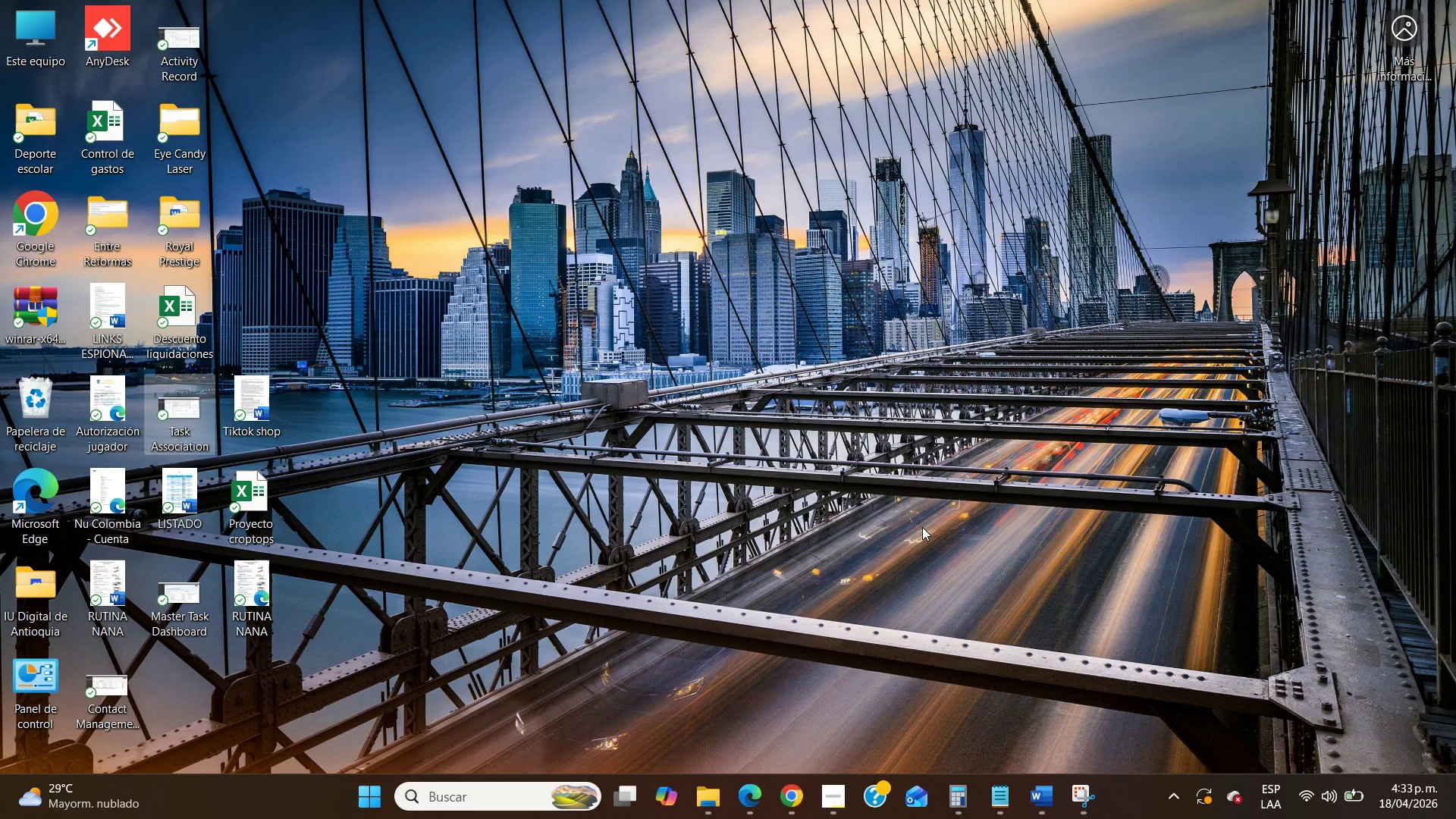 
left_click([922, 527])
 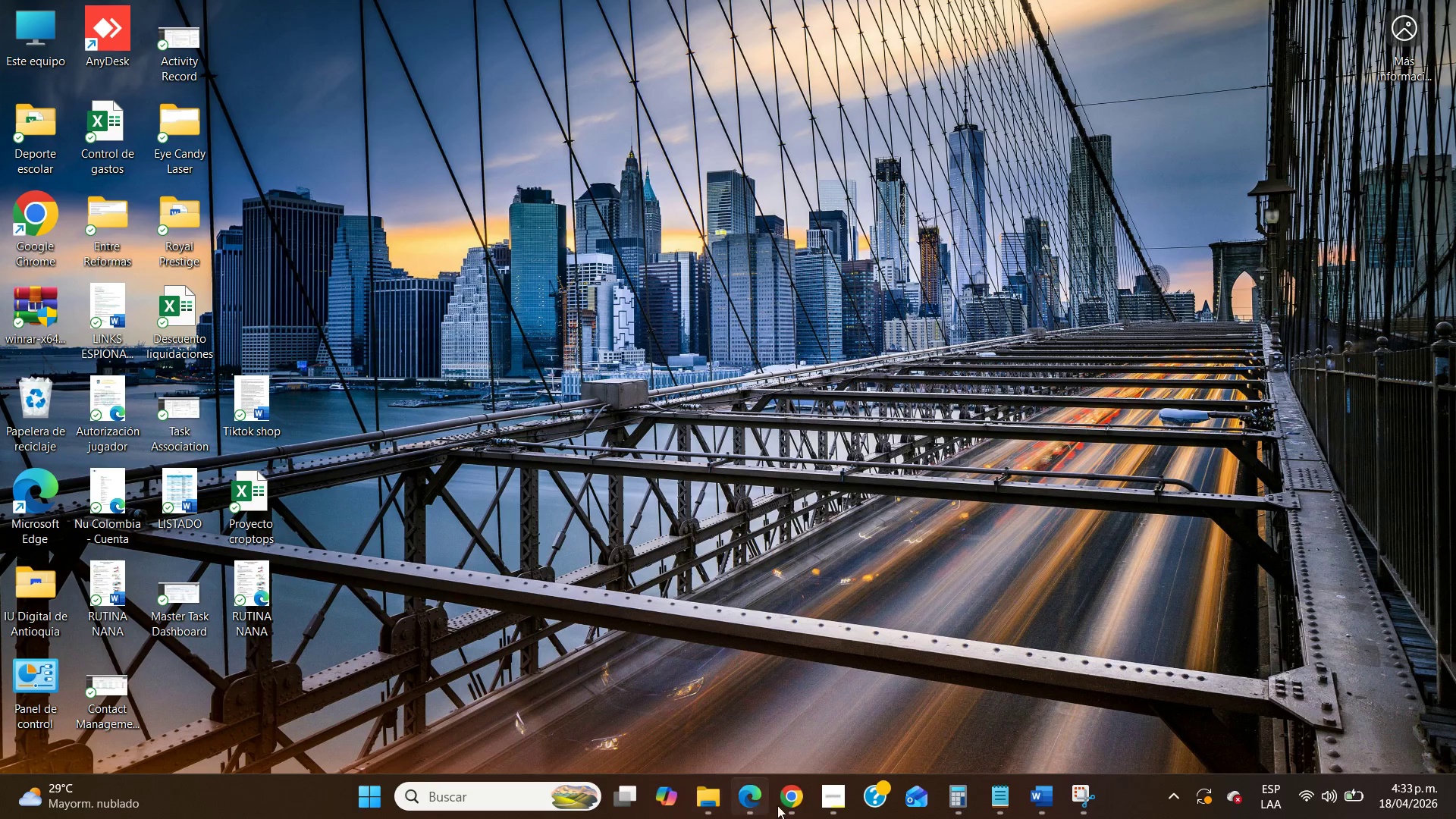 
left_click([795, 804])
 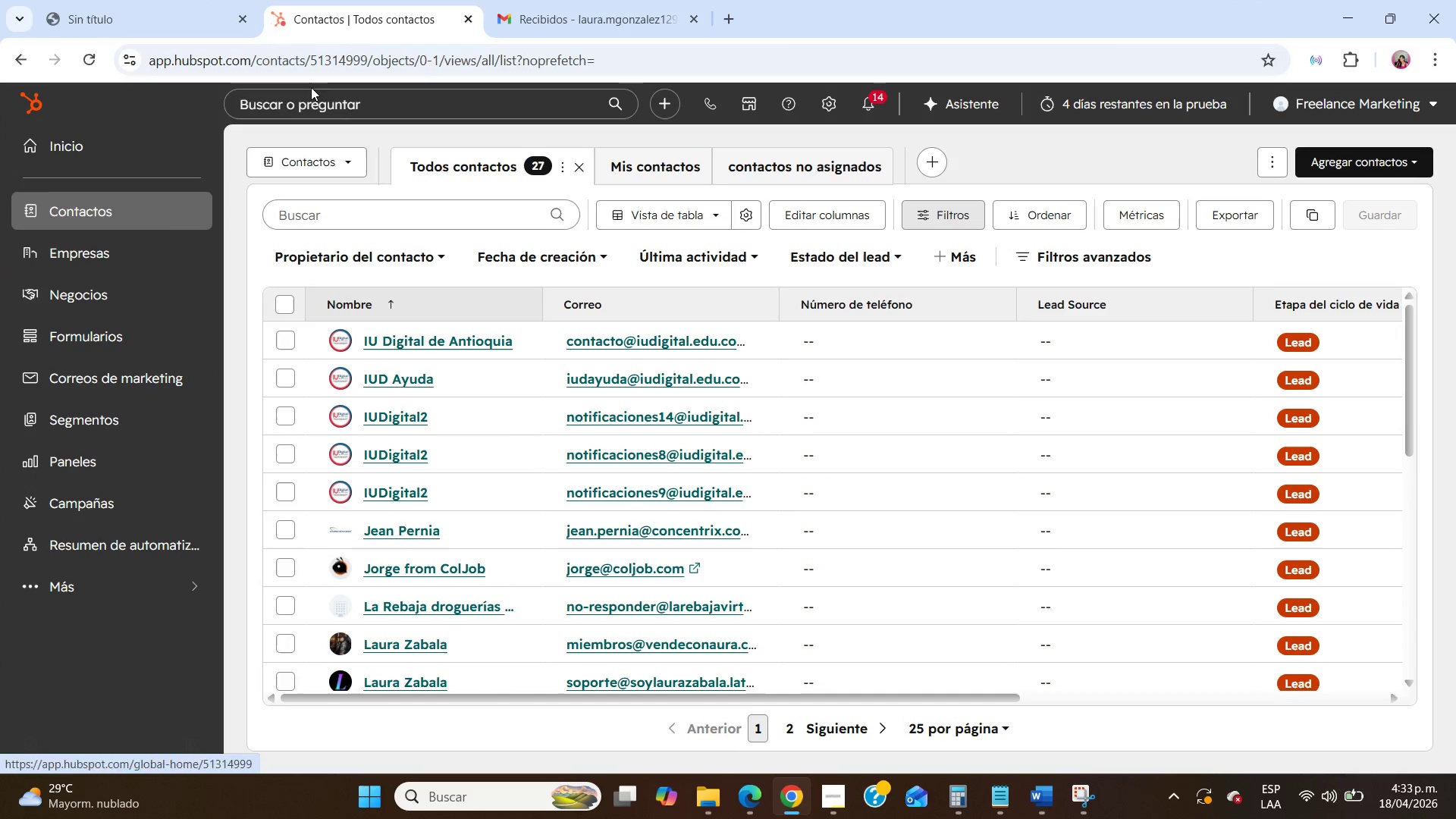 
left_click([109, 467])
 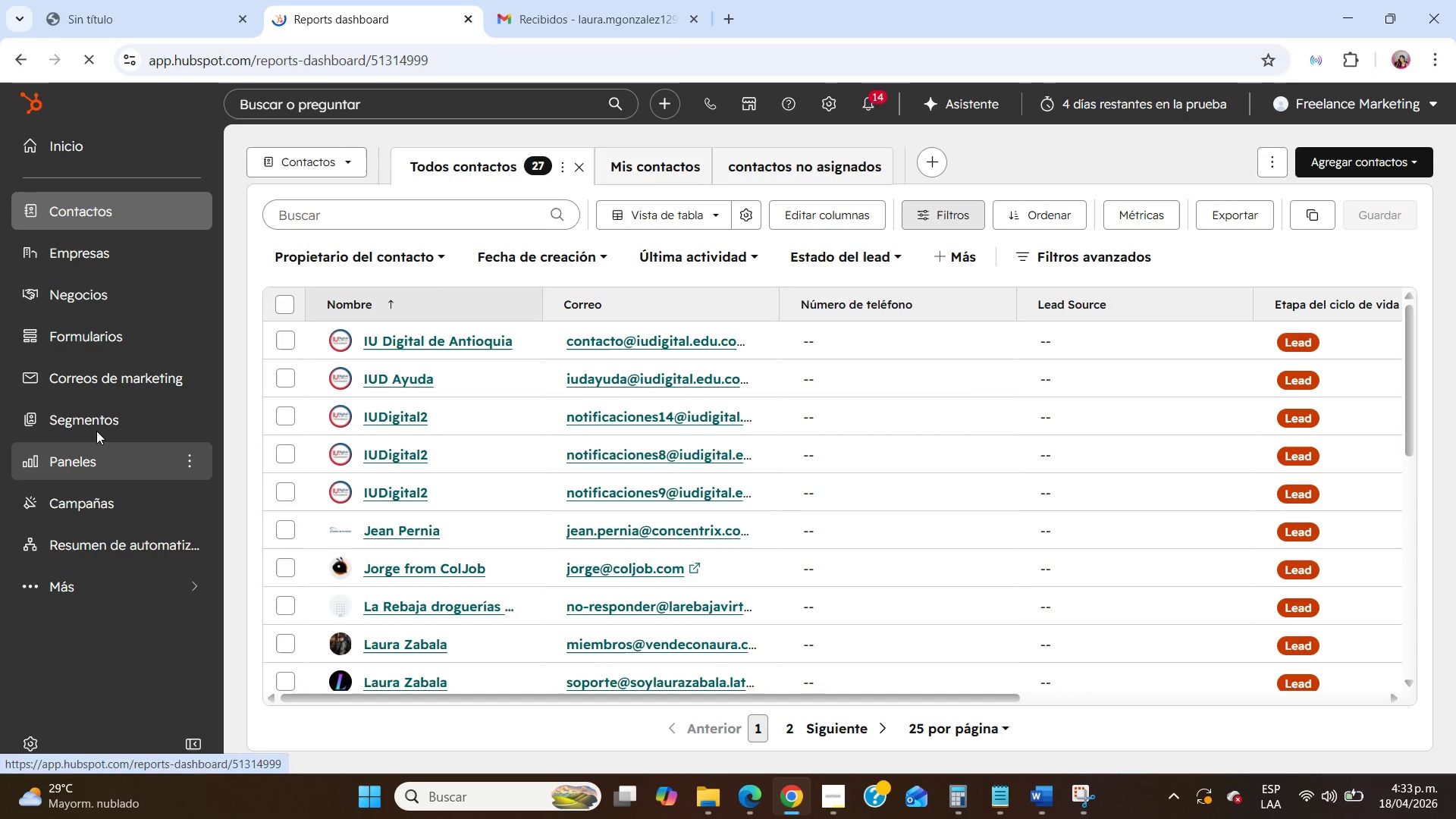 
left_click([96, 431])
 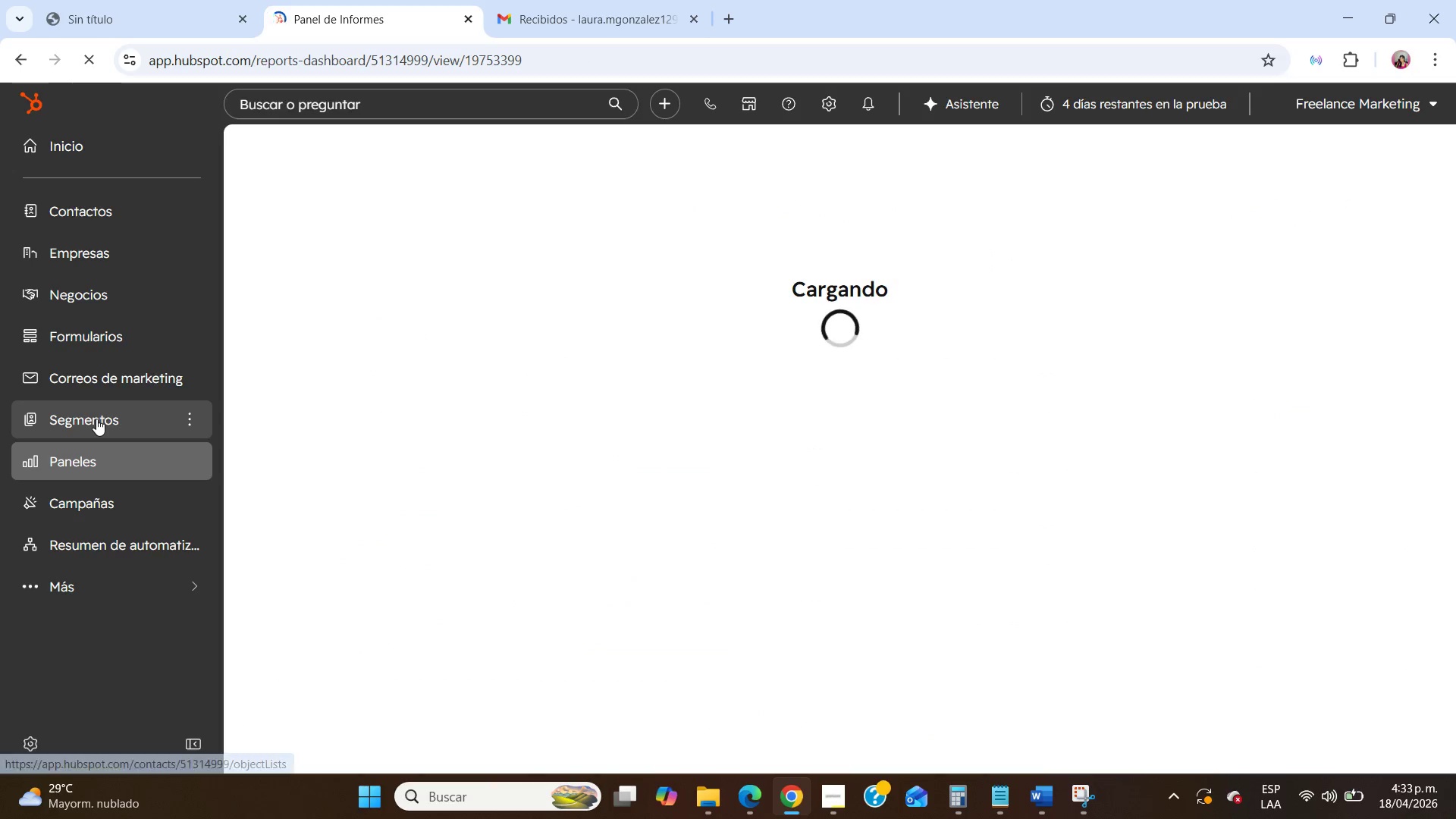 
left_click([96, 419])
 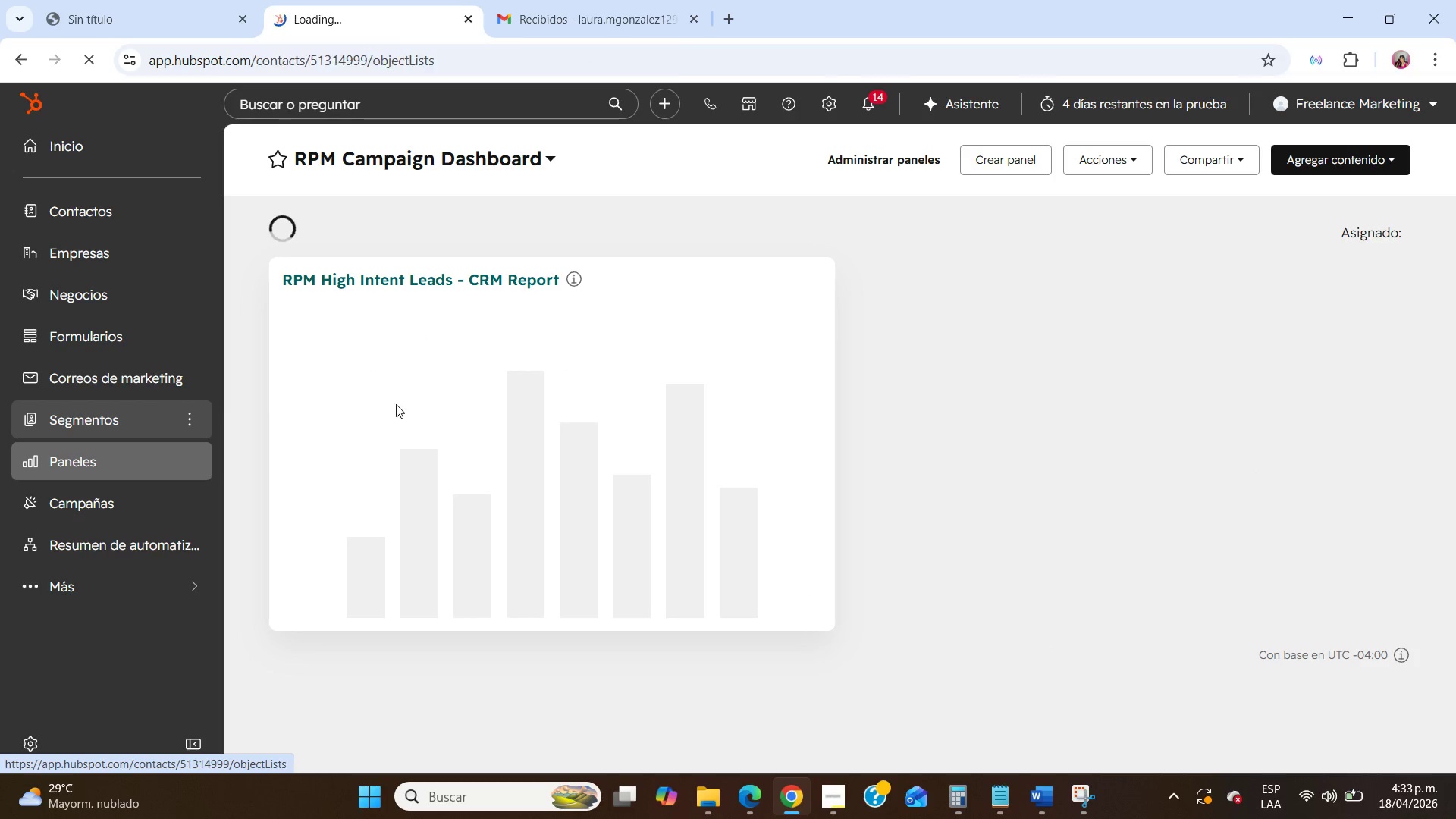 
mouse_move([433, 404])
 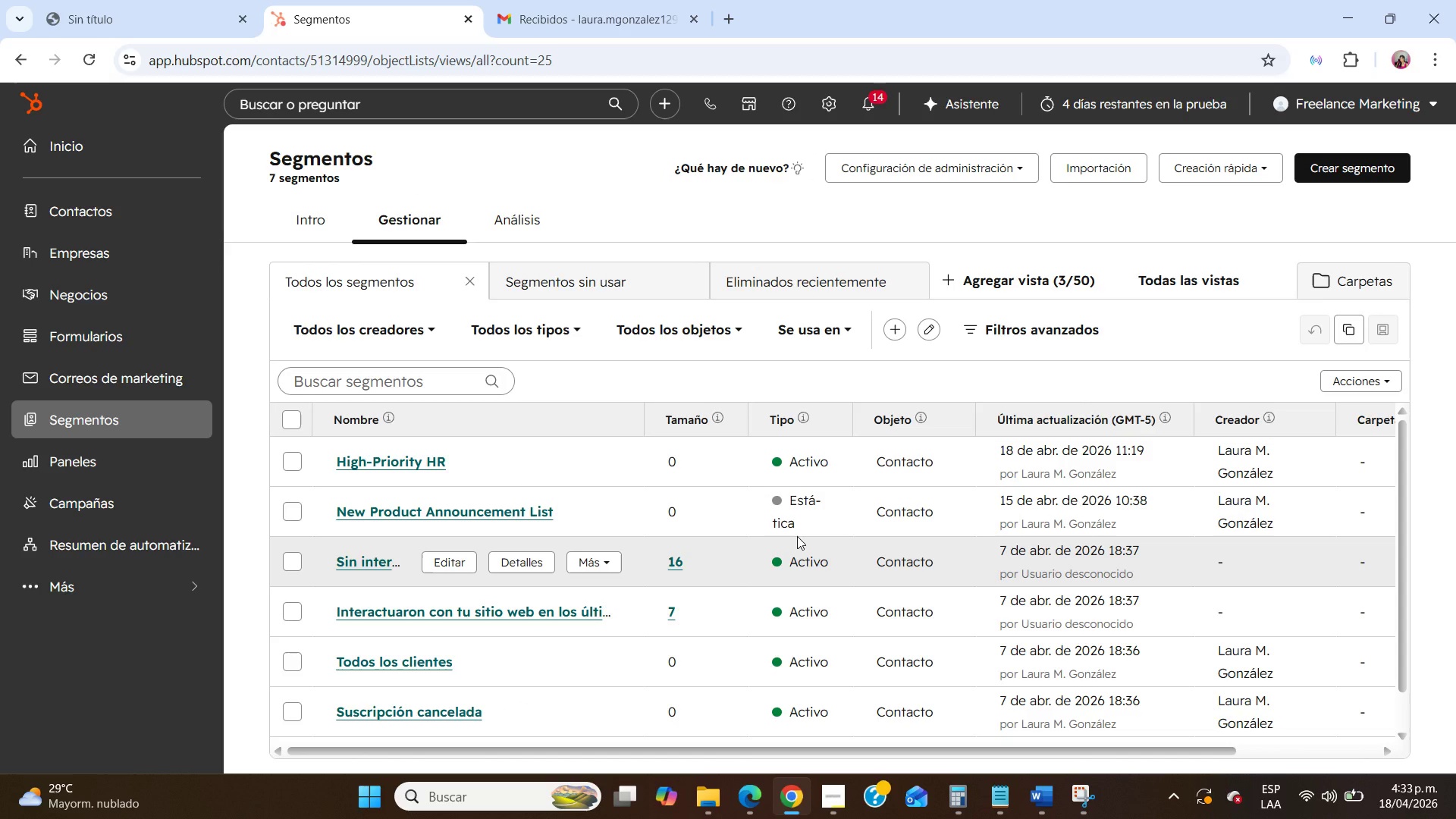 
scroll: coordinate [797, 536], scroll_direction: down, amount: 3.0
 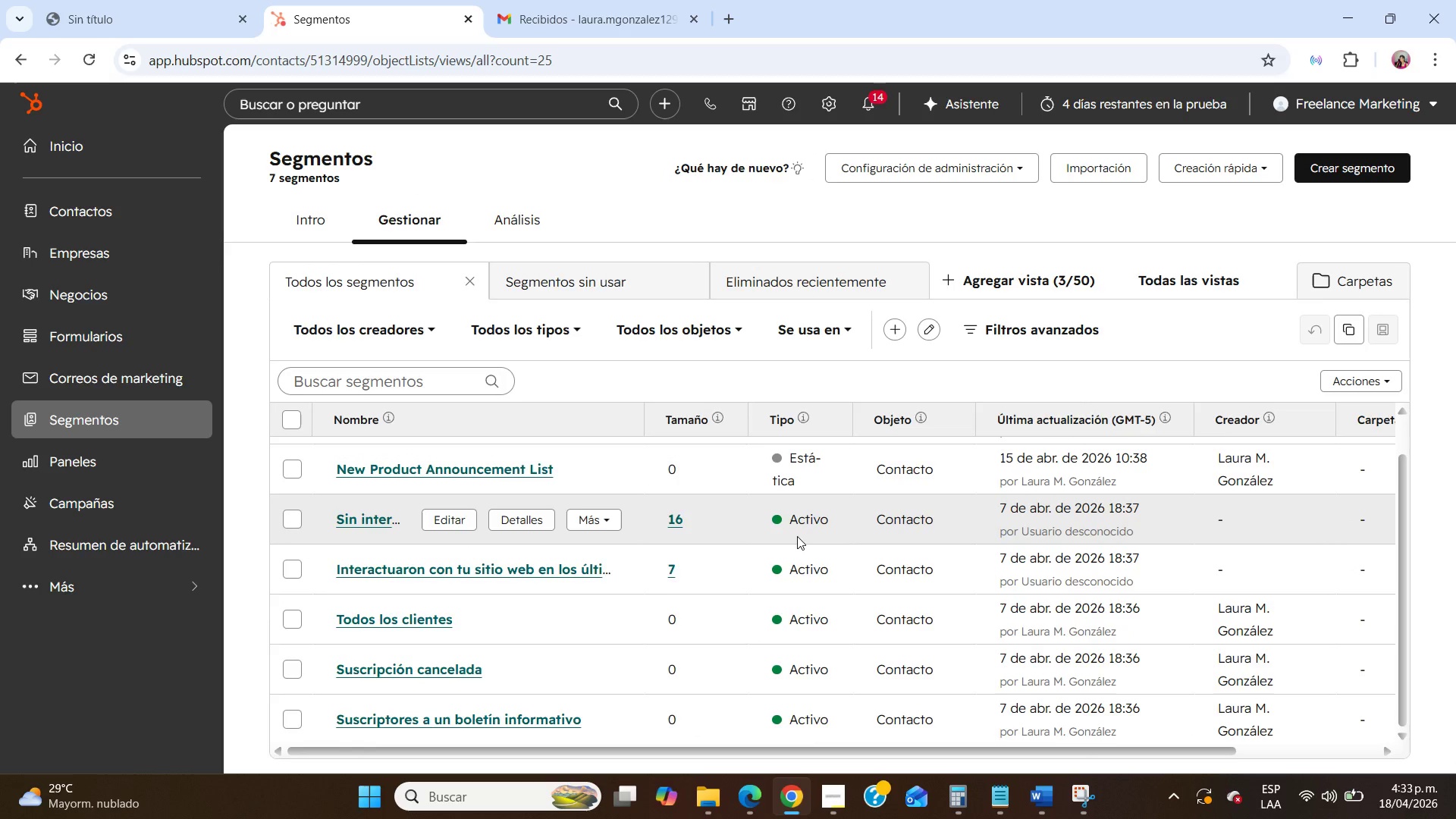 
scroll: coordinate [797, 536], scroll_direction: up, amount: 2.0
 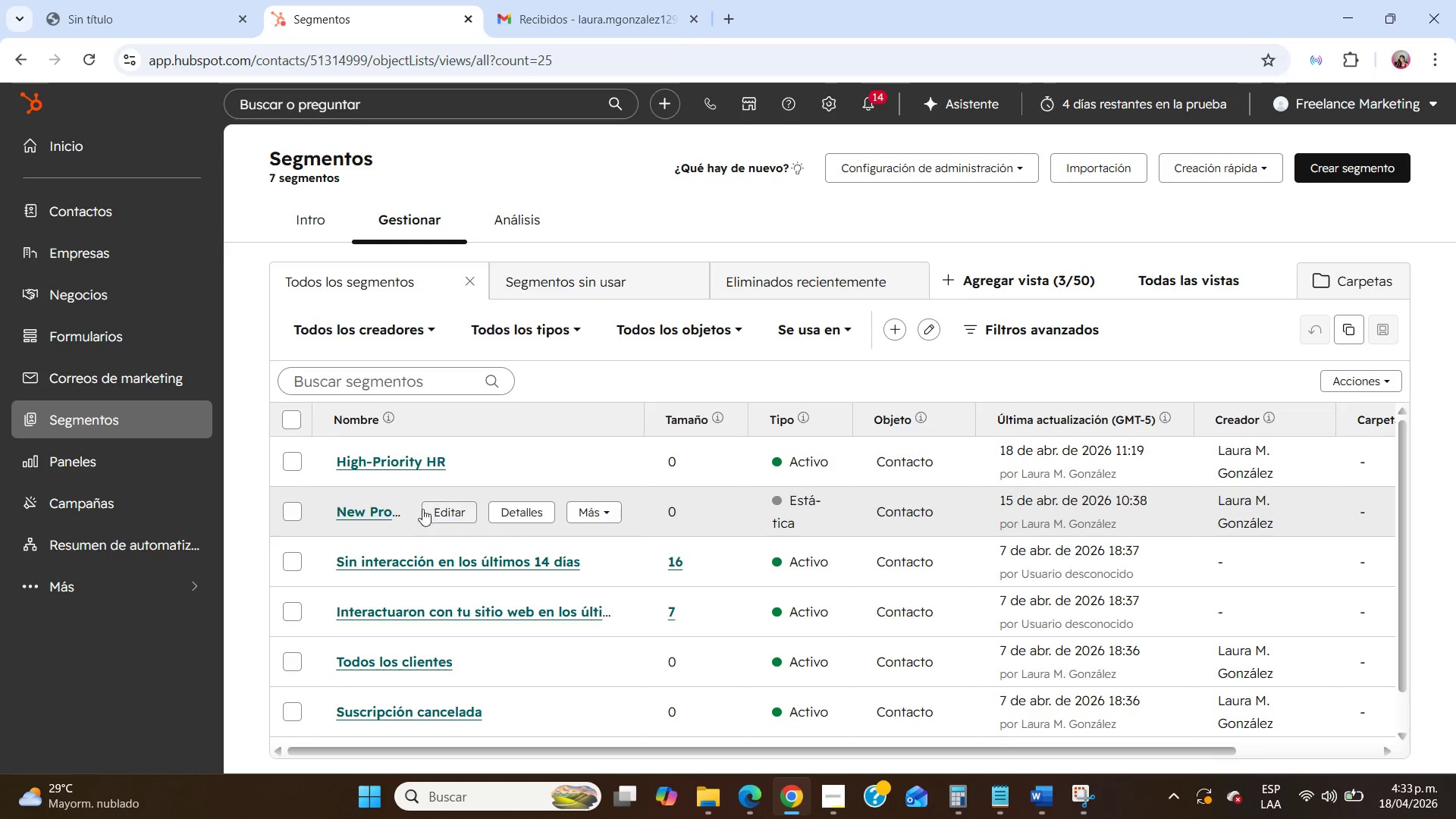 
left_click([293, 504])
 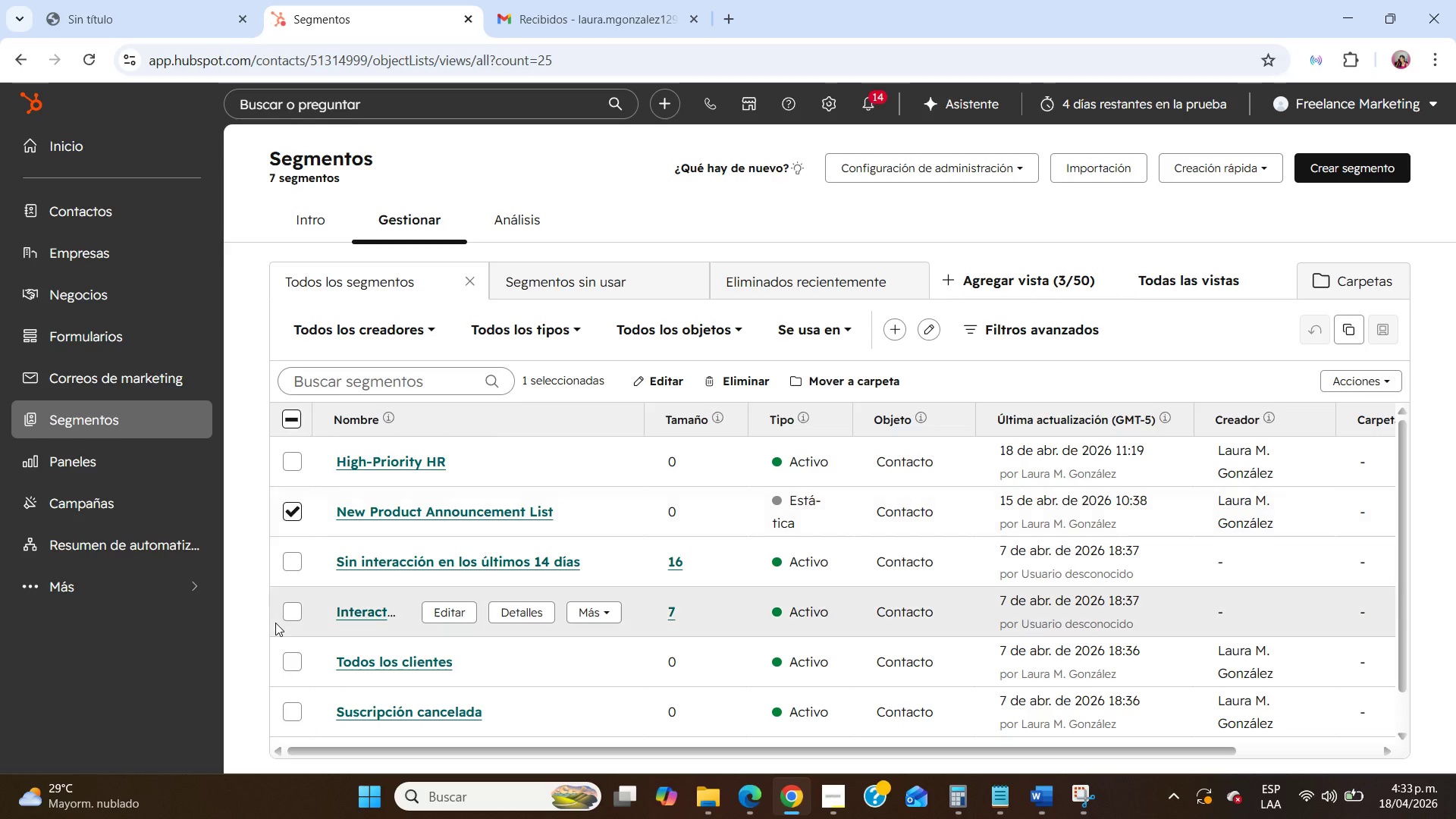 
left_click([290, 667])
 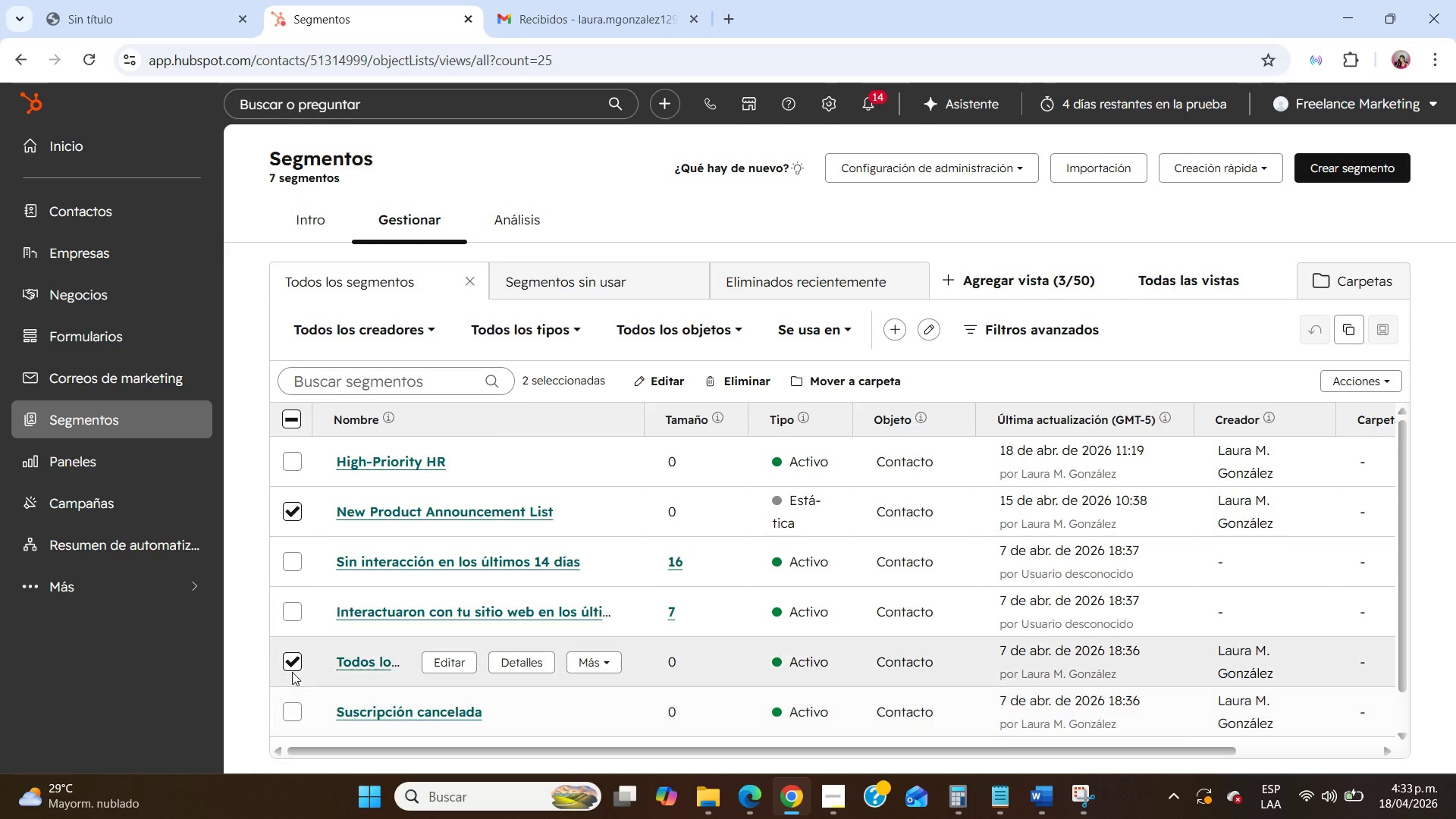 
left_click([292, 662])
 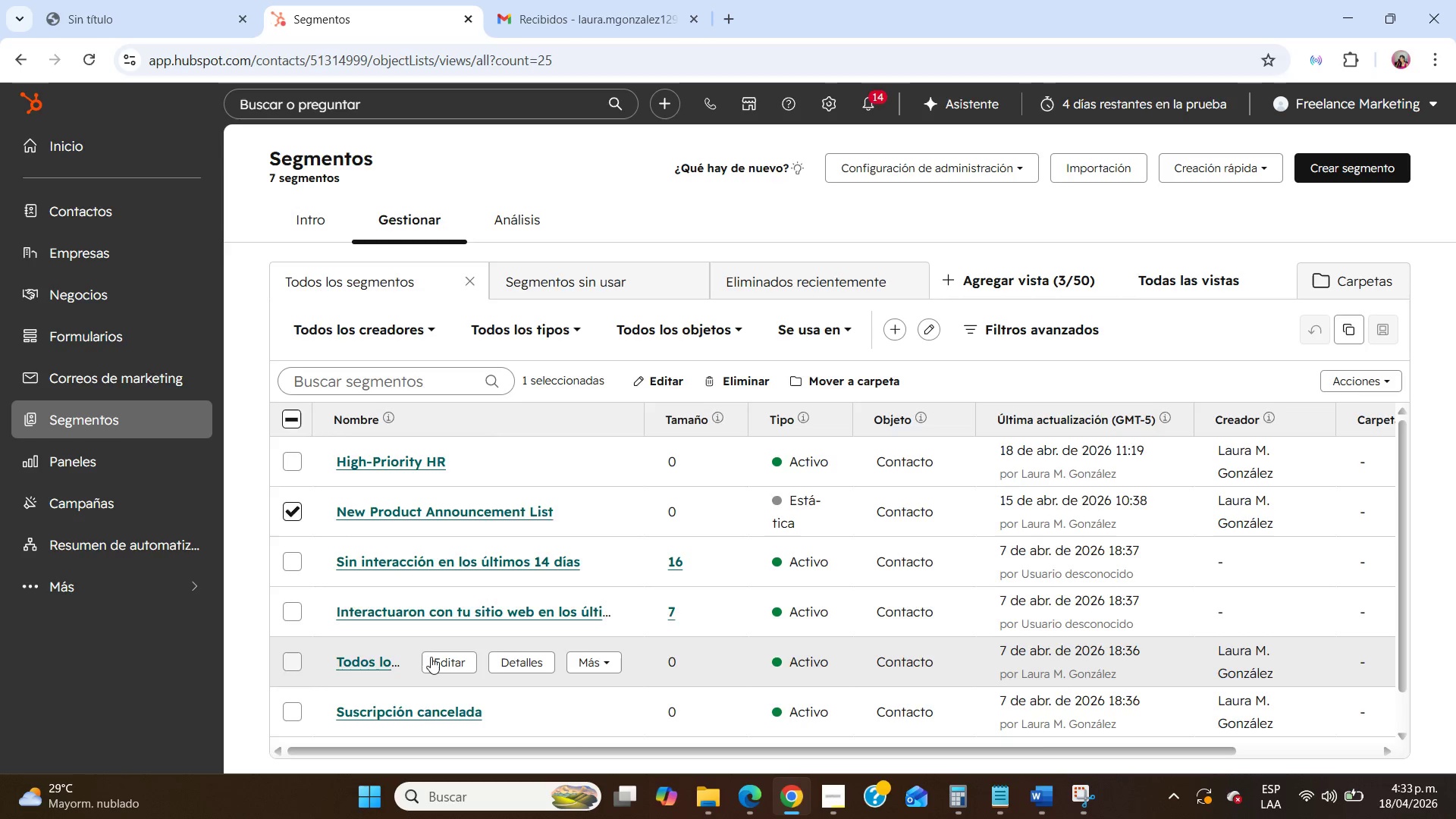 
scroll: coordinate [431, 657], scroll_direction: down, amount: 2.0
 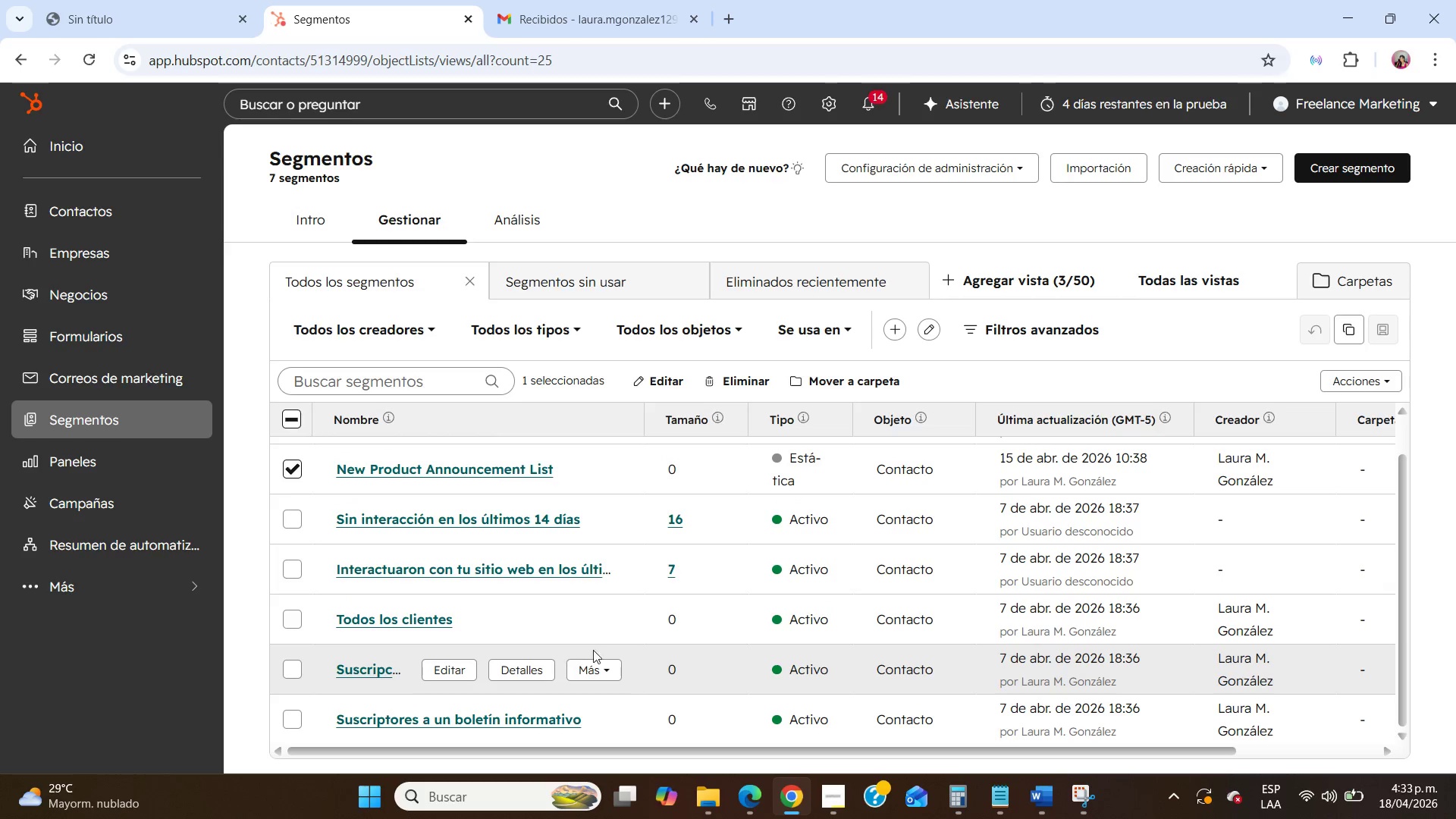 
scroll: coordinate [617, 649], scroll_direction: up, amount: 2.0
 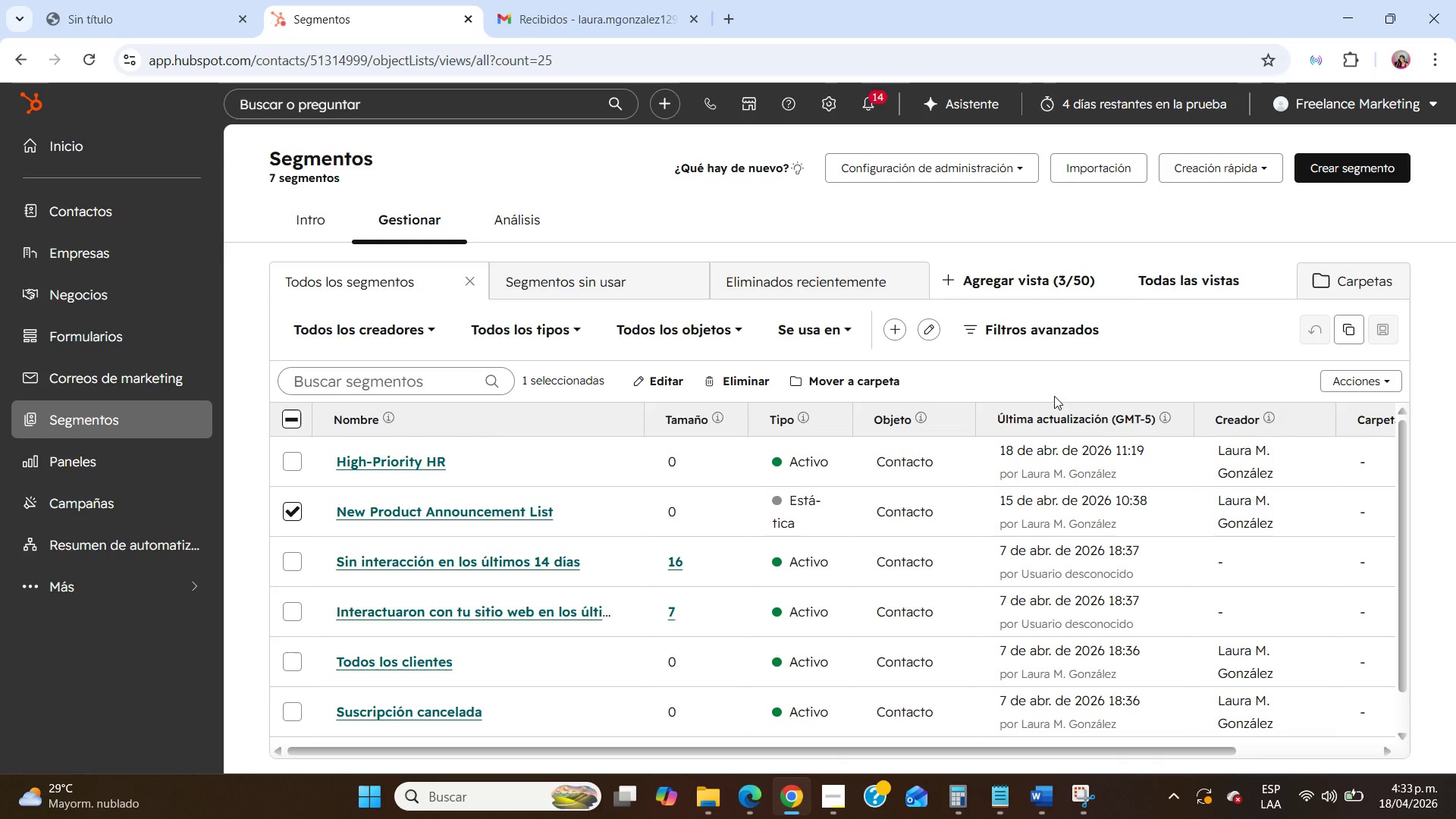 
left_click([748, 385])
 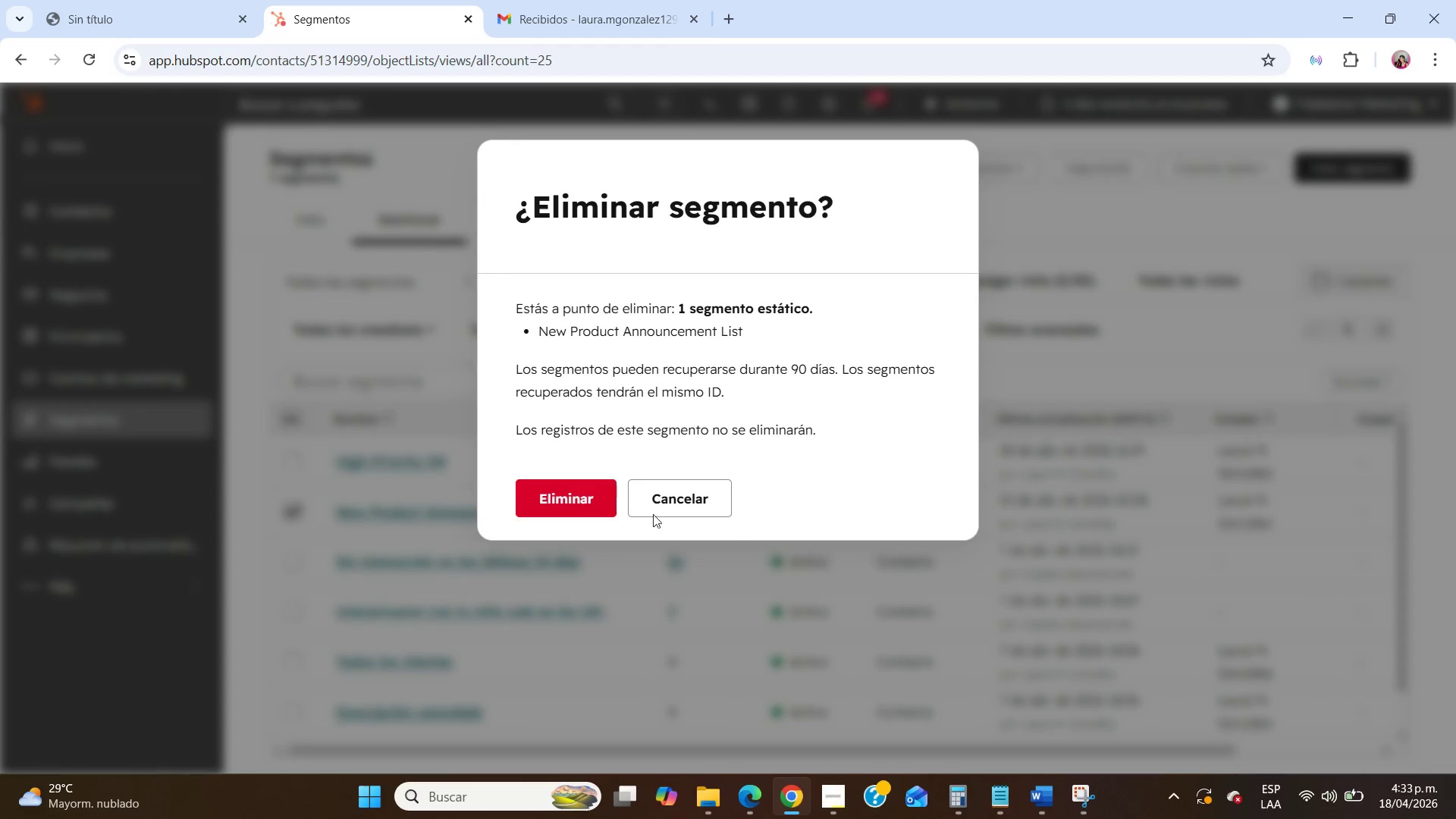 
left_click([532, 485])
 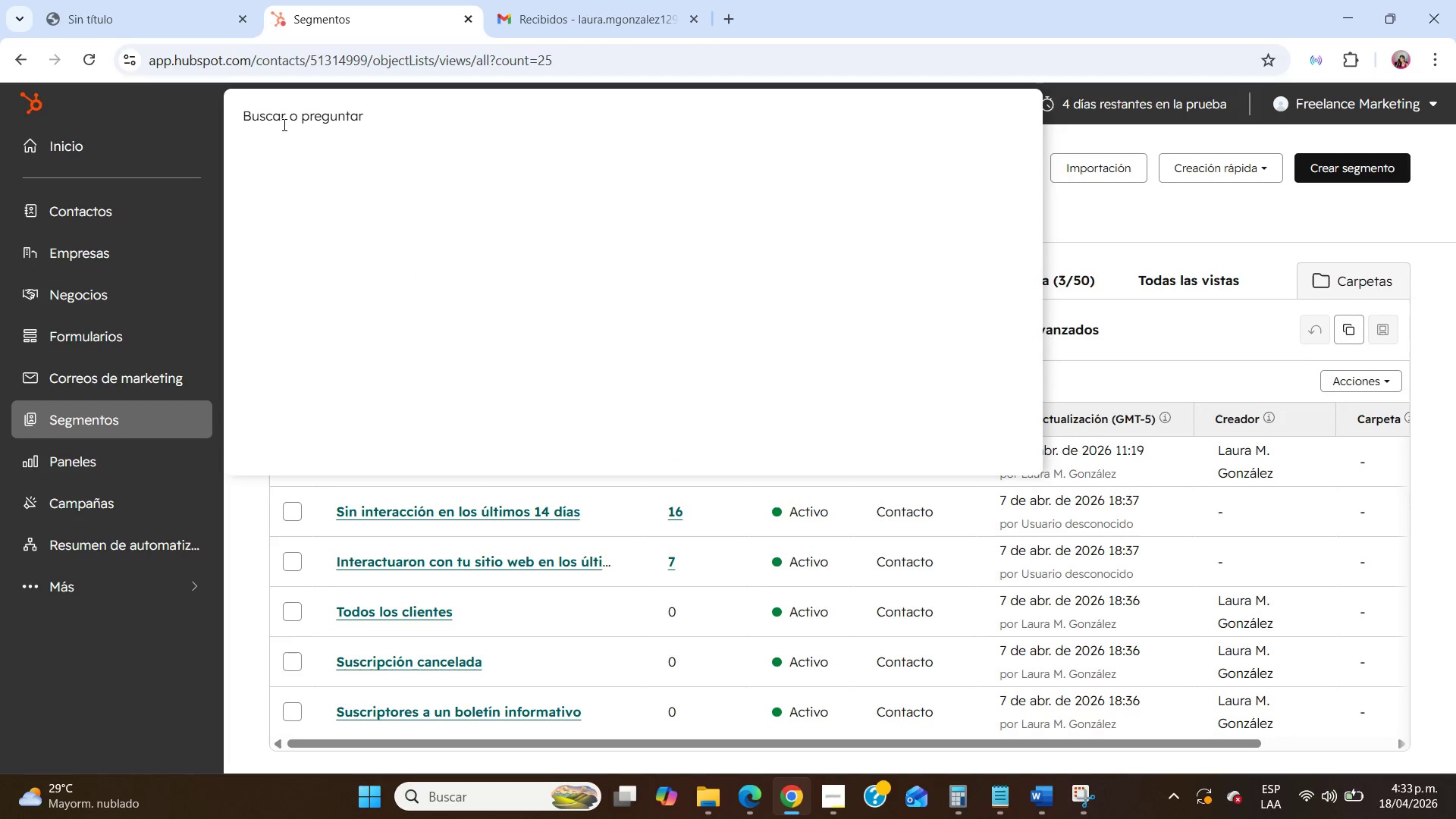 
left_click([360, 275])
 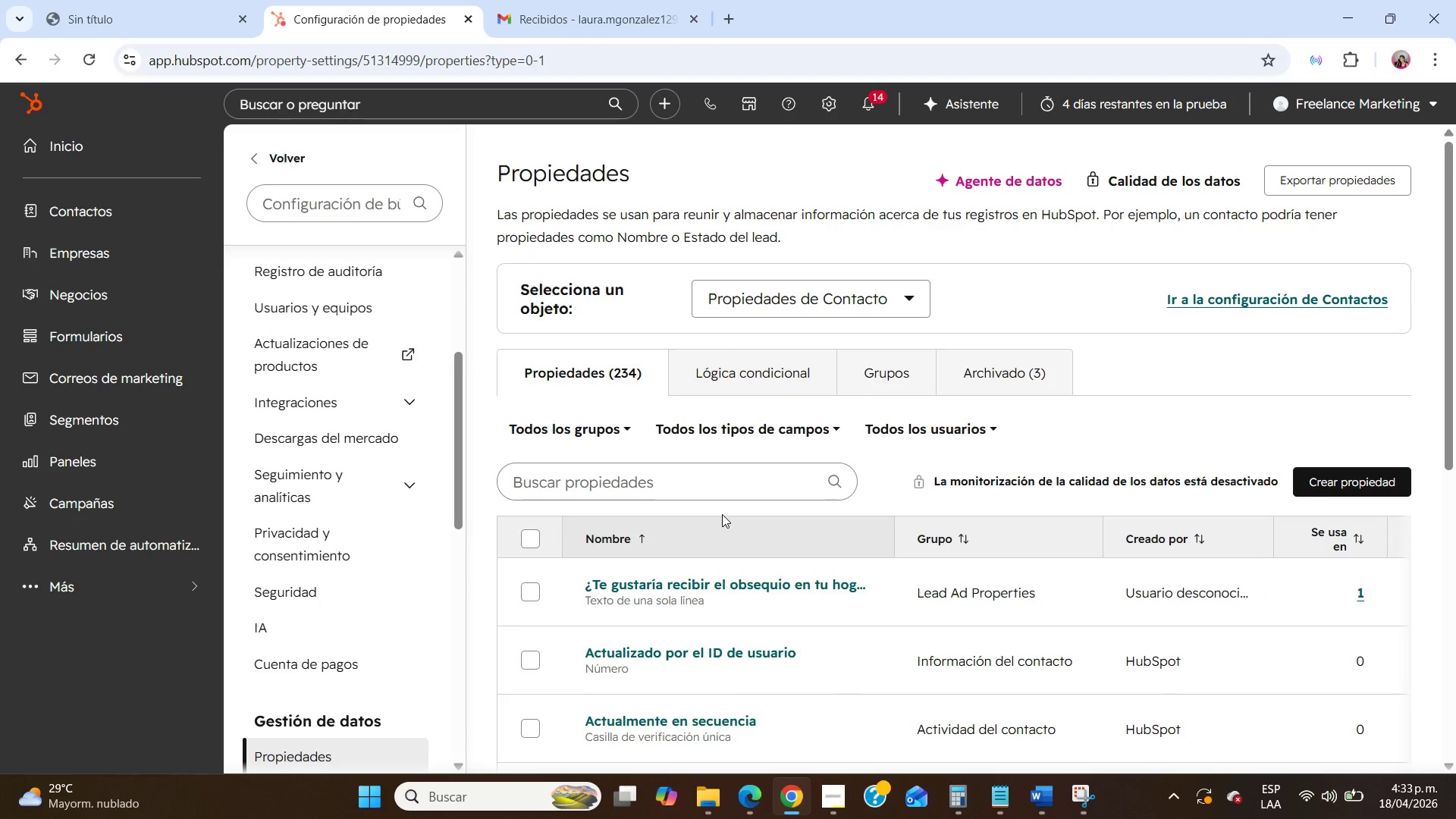 
wait(9.16)
 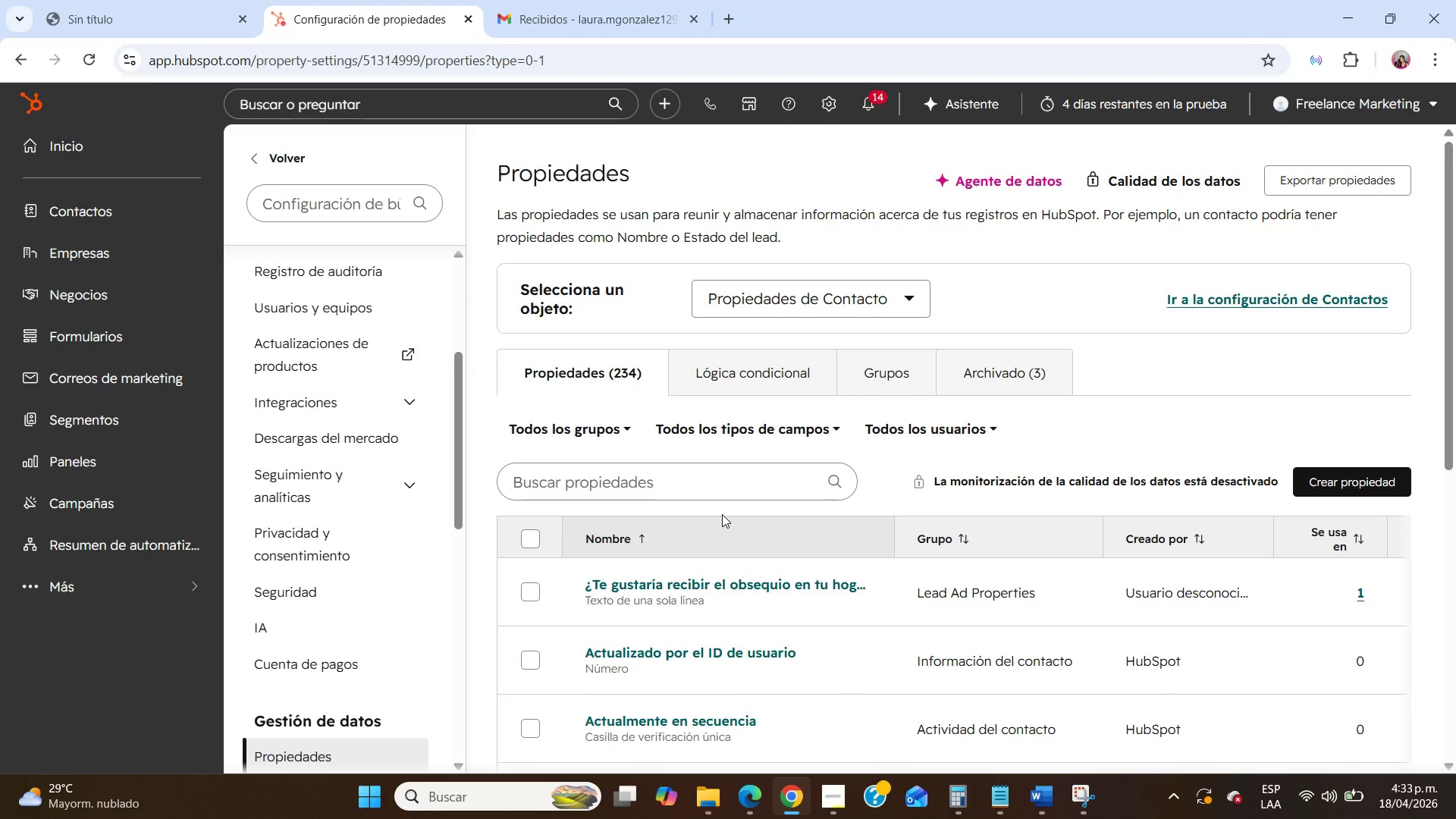 
left_click([527, 591])
 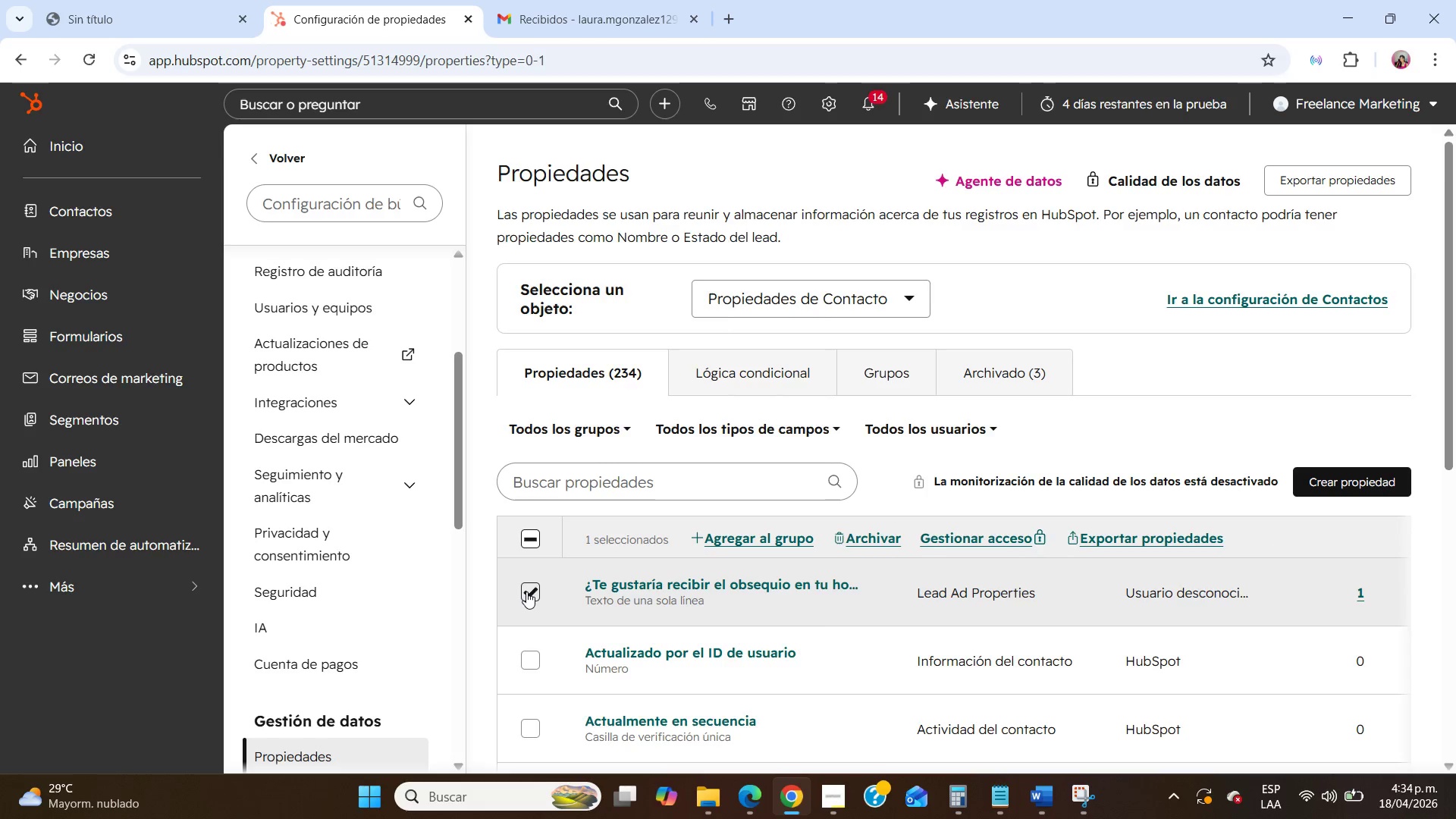 
scroll: coordinate [526, 592], scroll_direction: down, amount: 2.0
 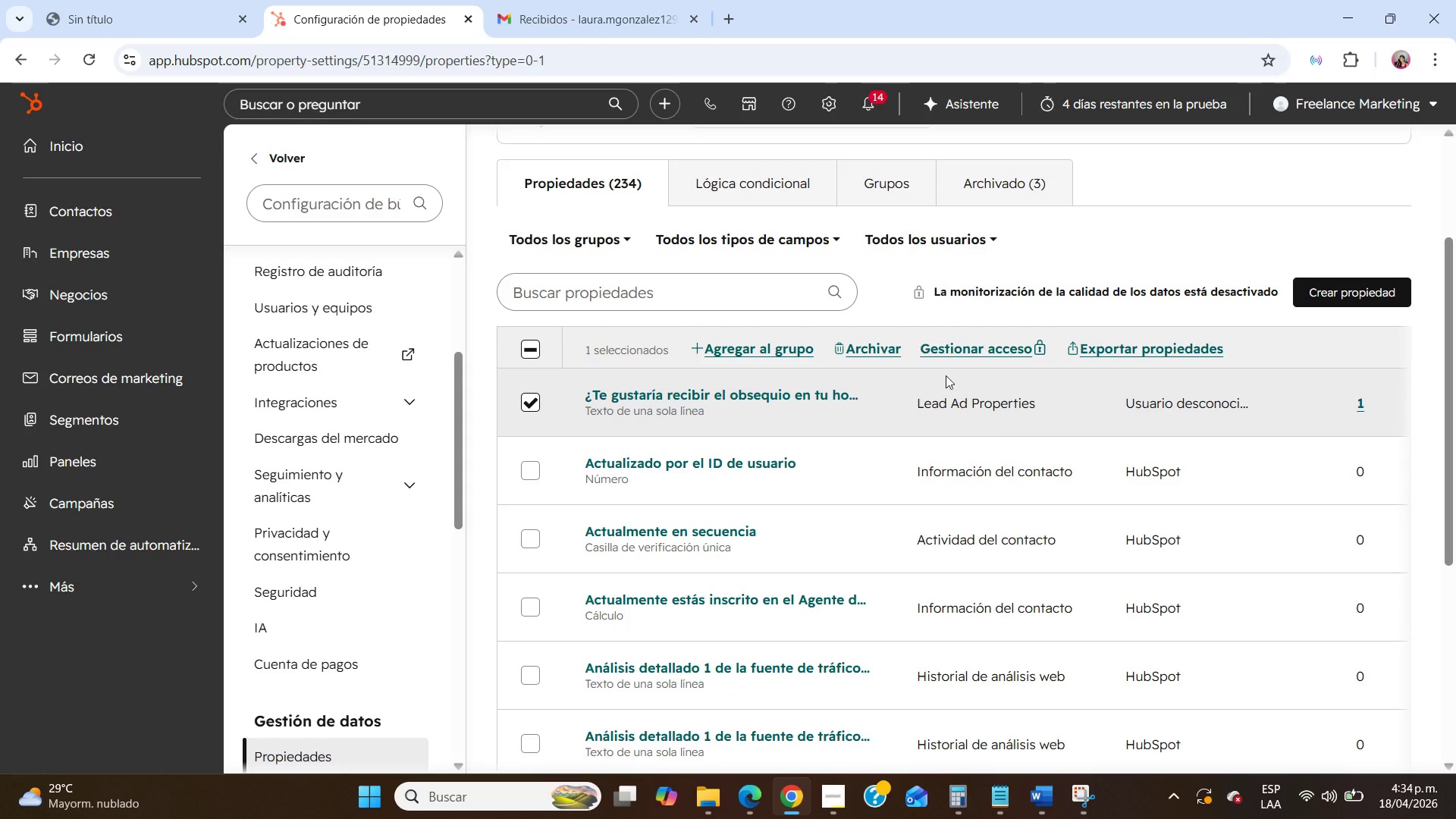 
left_click([858, 343])
 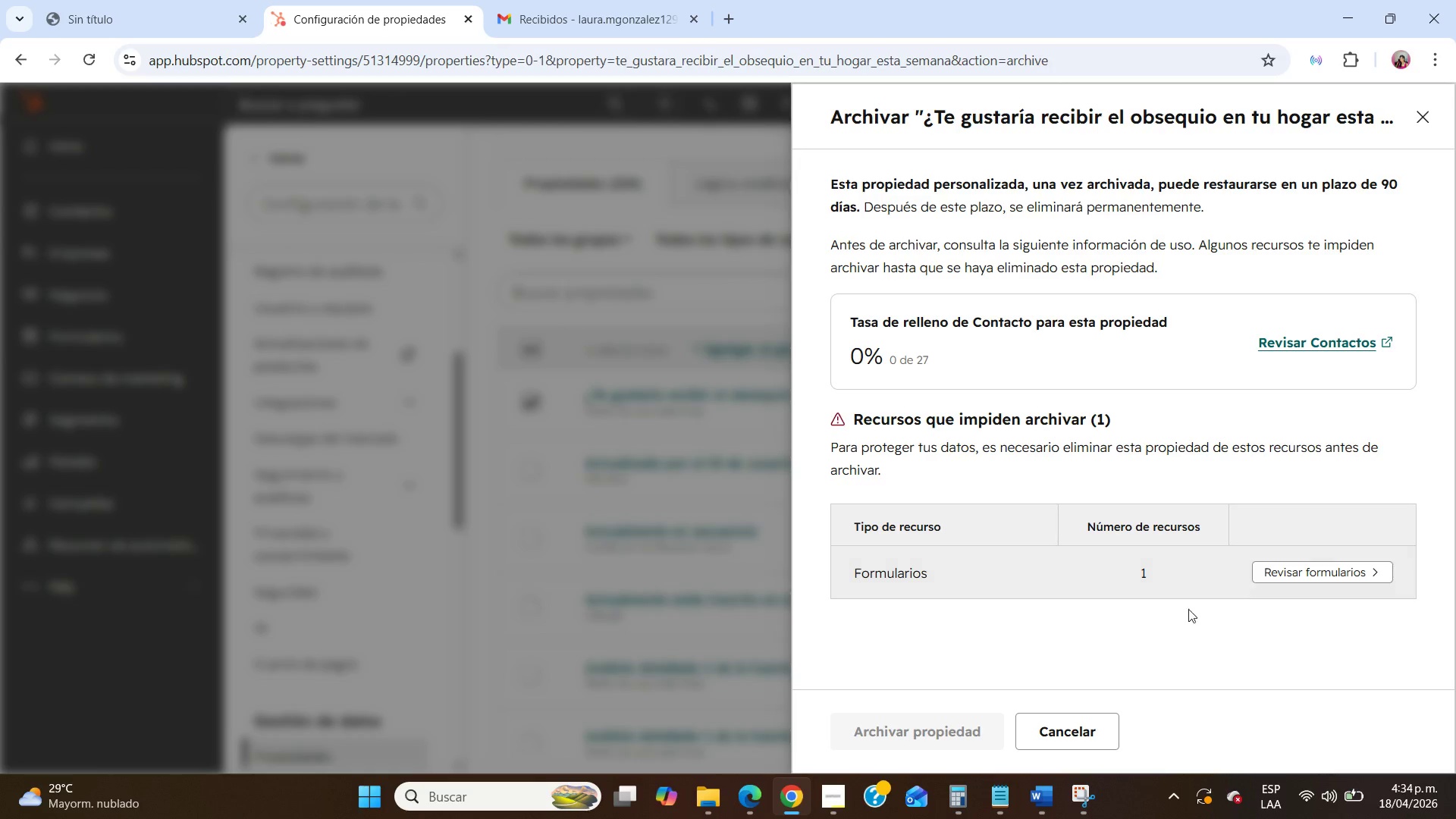 
left_click([940, 726])
 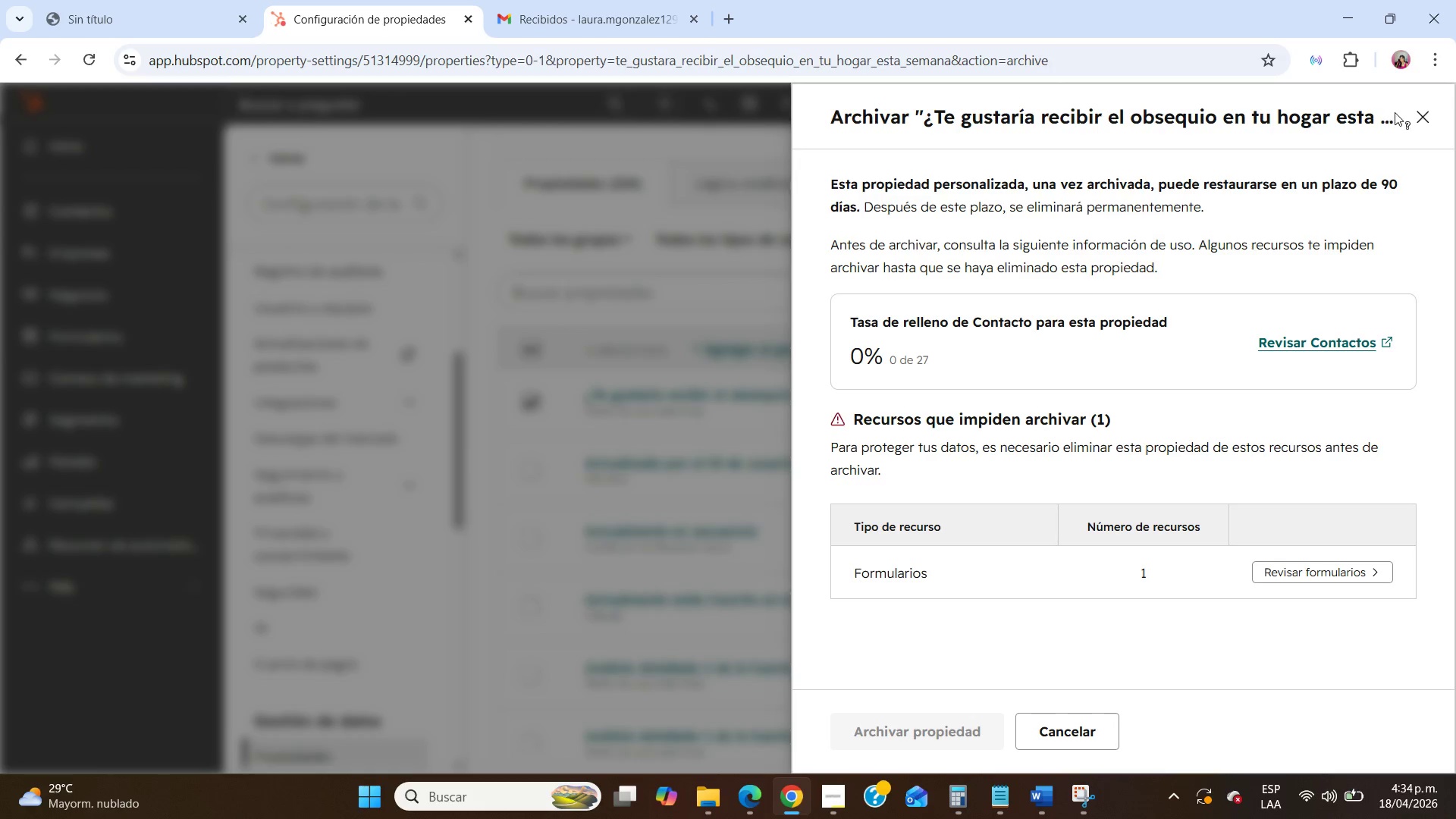 
left_click([1414, 110])
 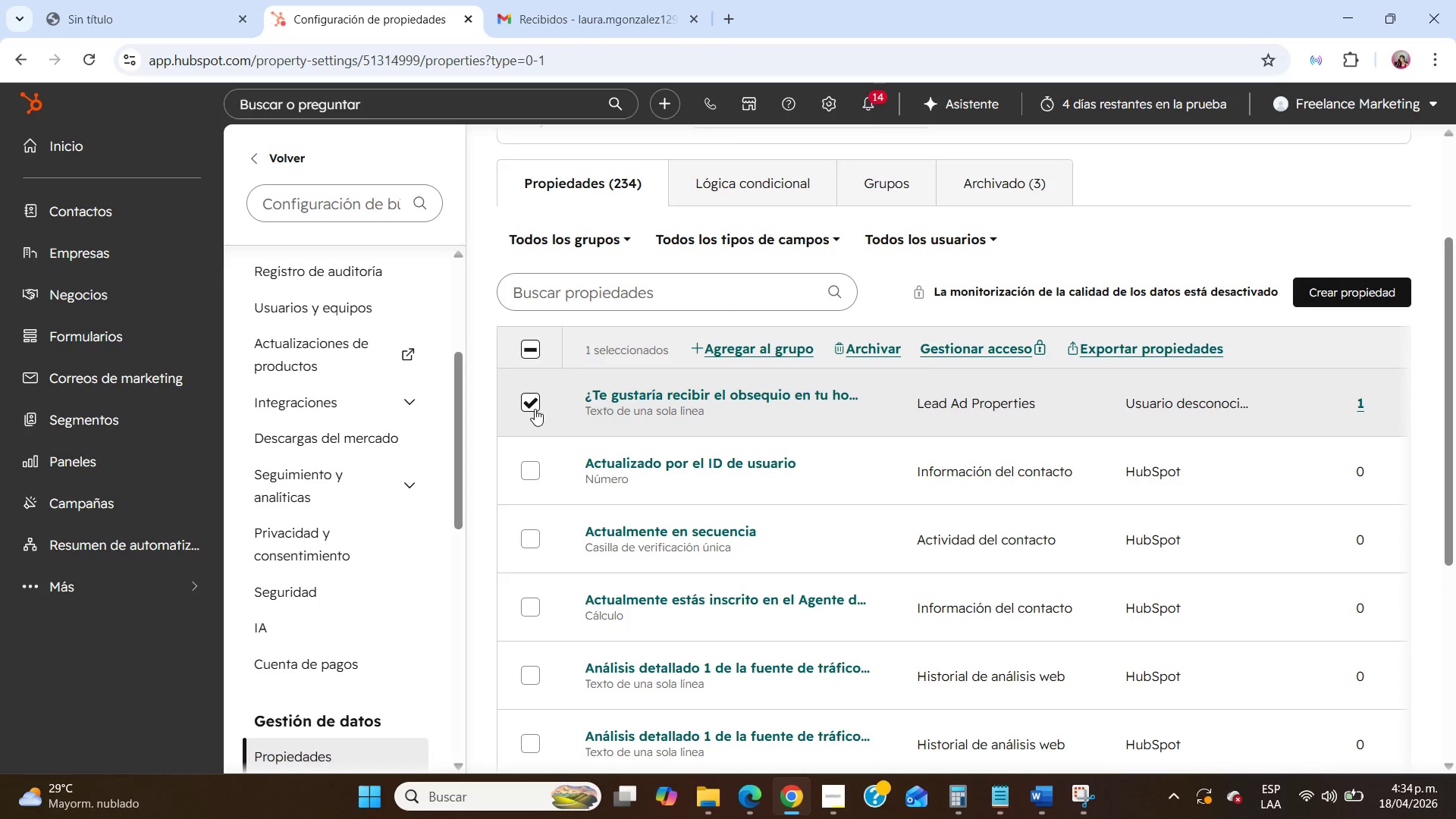 
left_click([527, 406])
 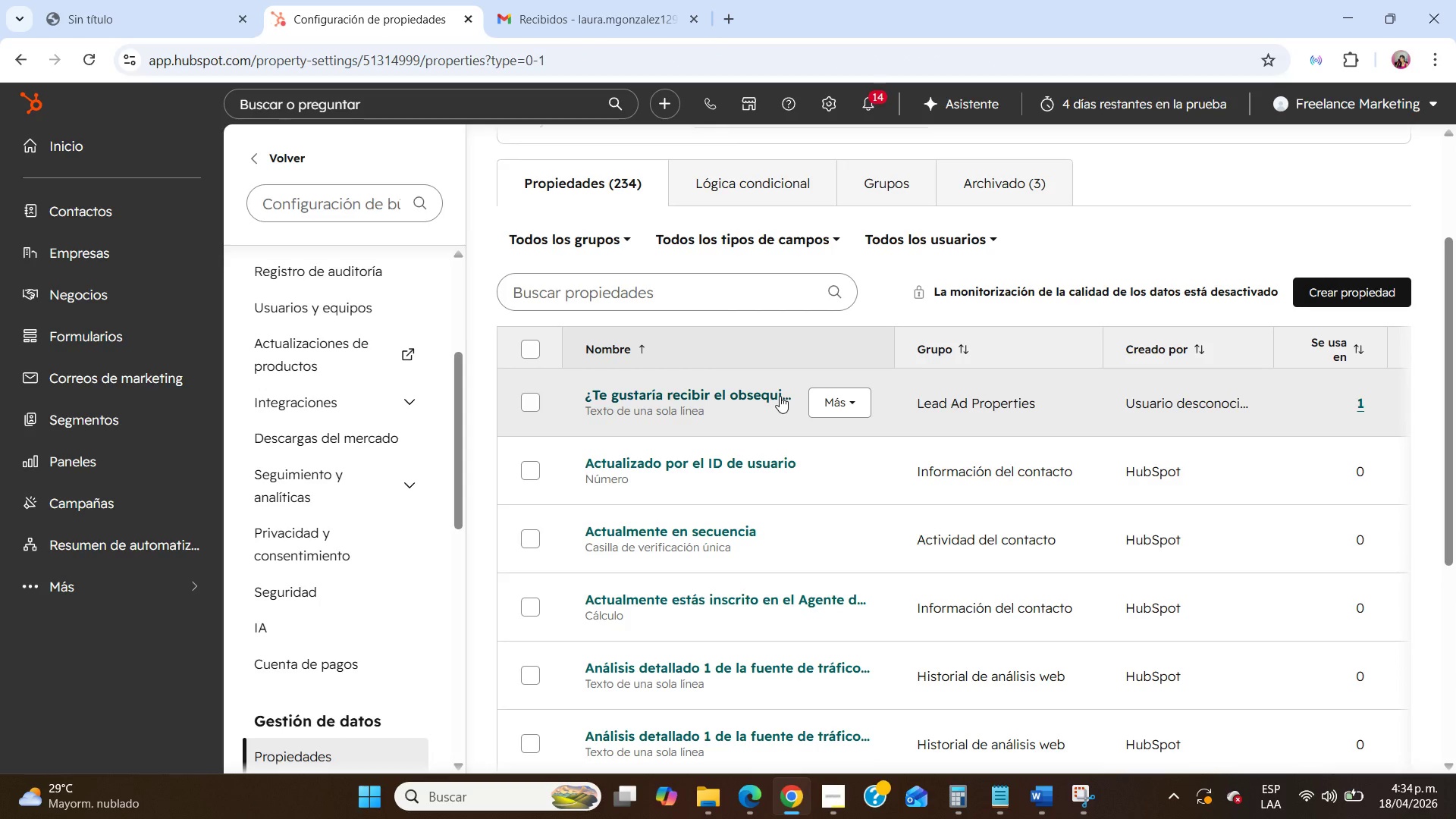 
scroll: coordinate [845, 503], scroll_direction: down, amount: 2.0
 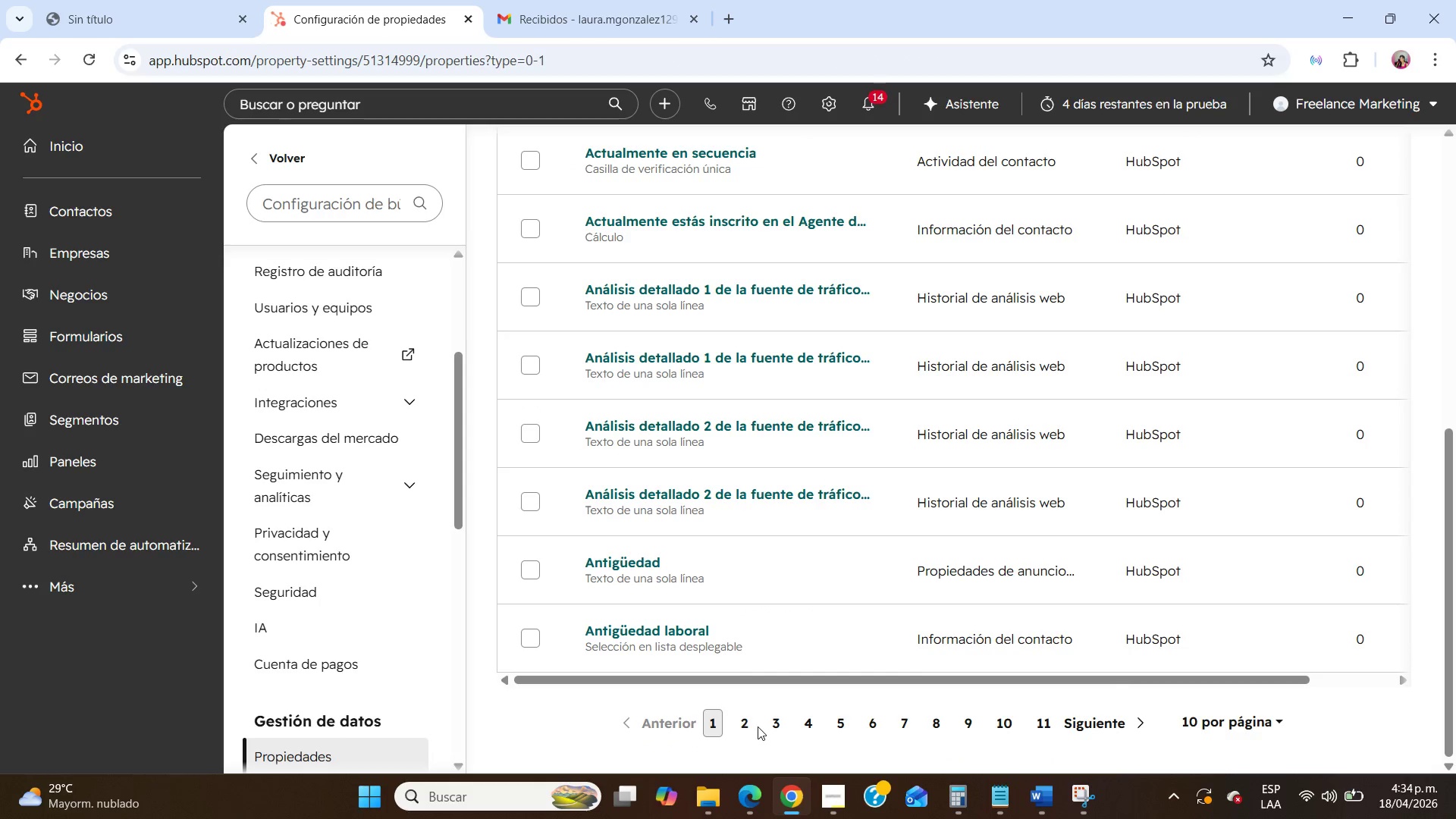 
scroll: coordinate [767, 683], scroll_direction: up, amount: 7.0
 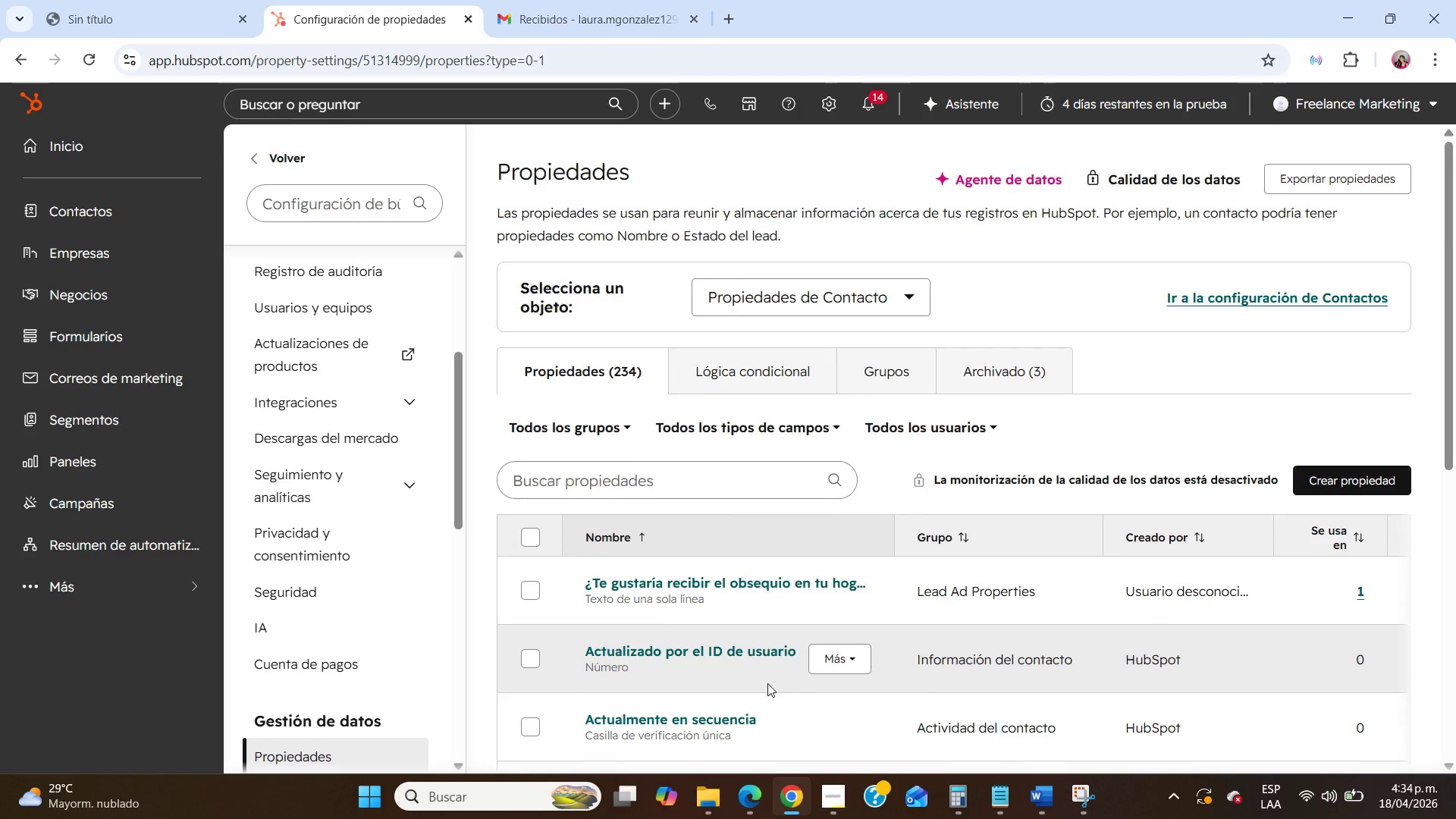 
scroll: coordinate [767, 683], scroll_direction: down, amount: 9.0
 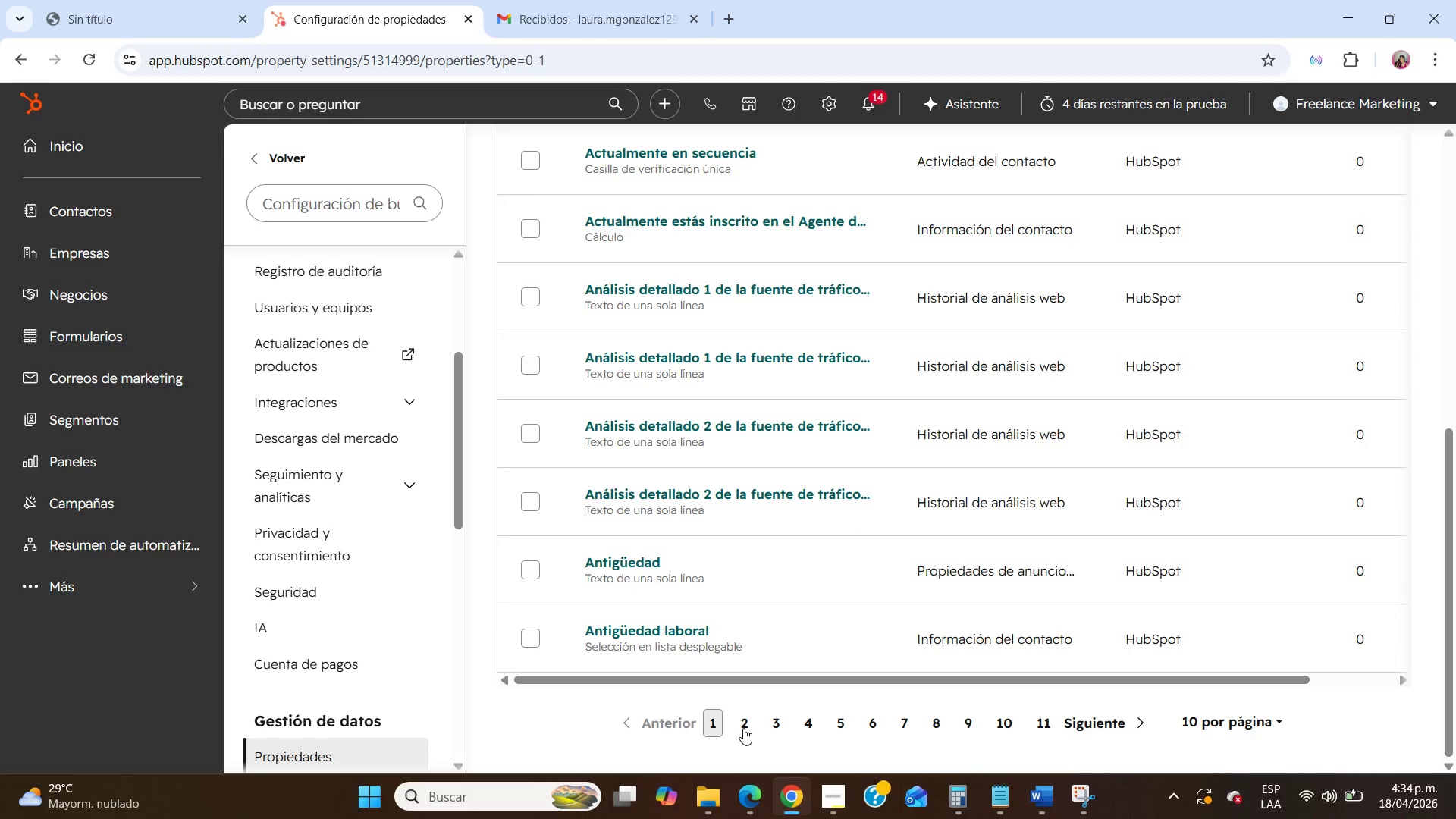 
left_click([741, 721])
 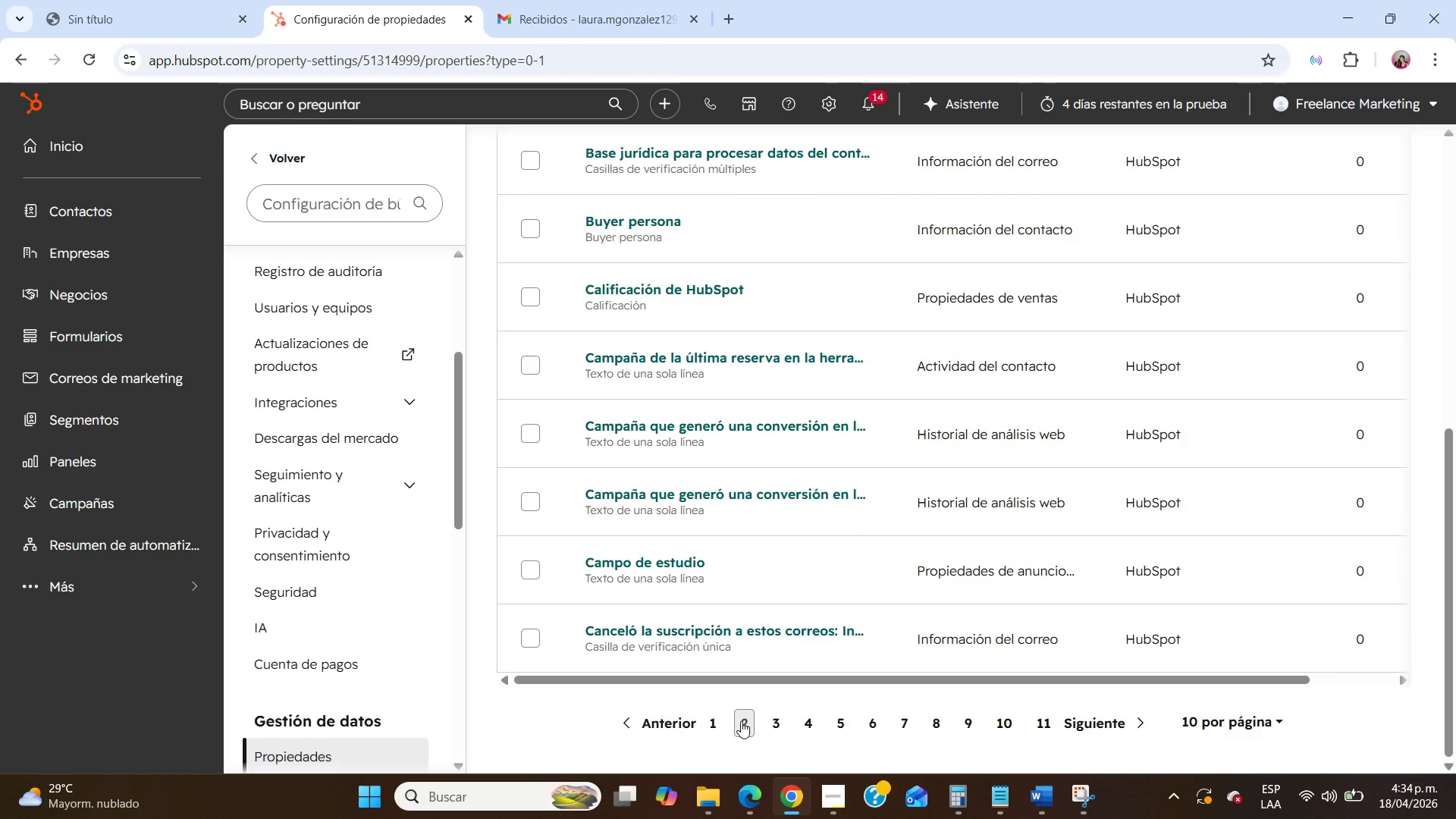 
left_click([785, 722])
 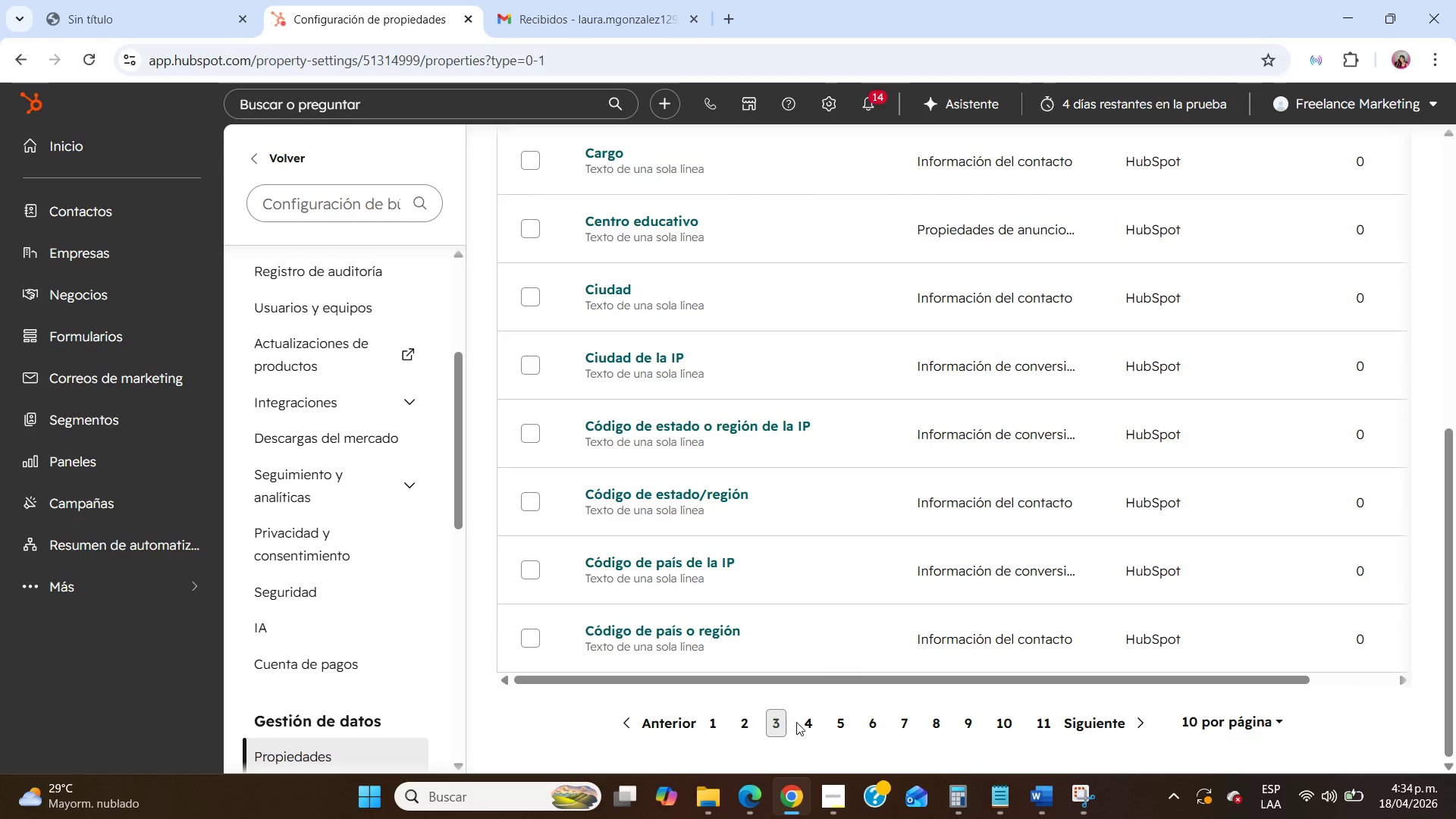 
left_click([800, 722])
 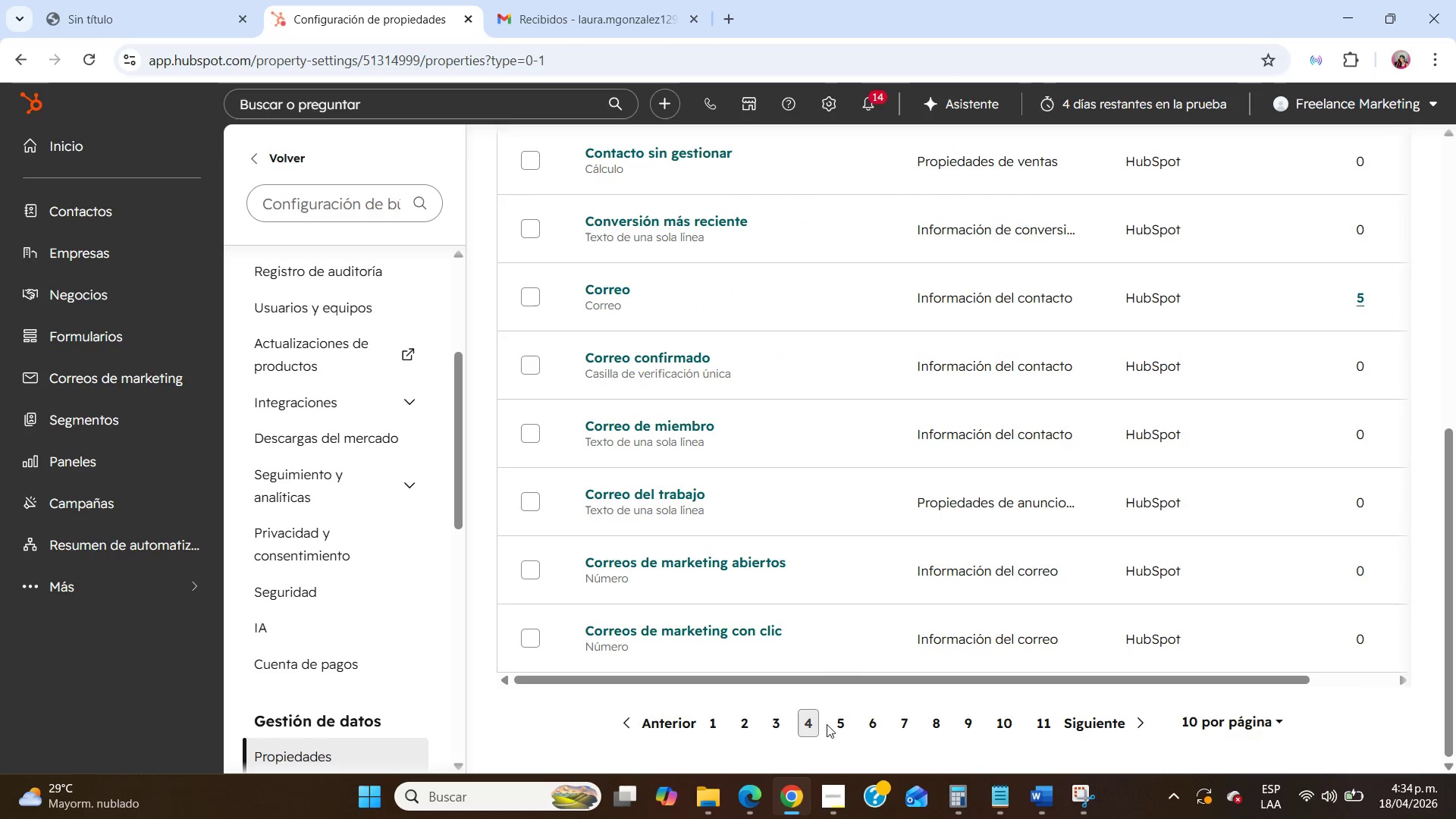 
left_click([838, 724])
 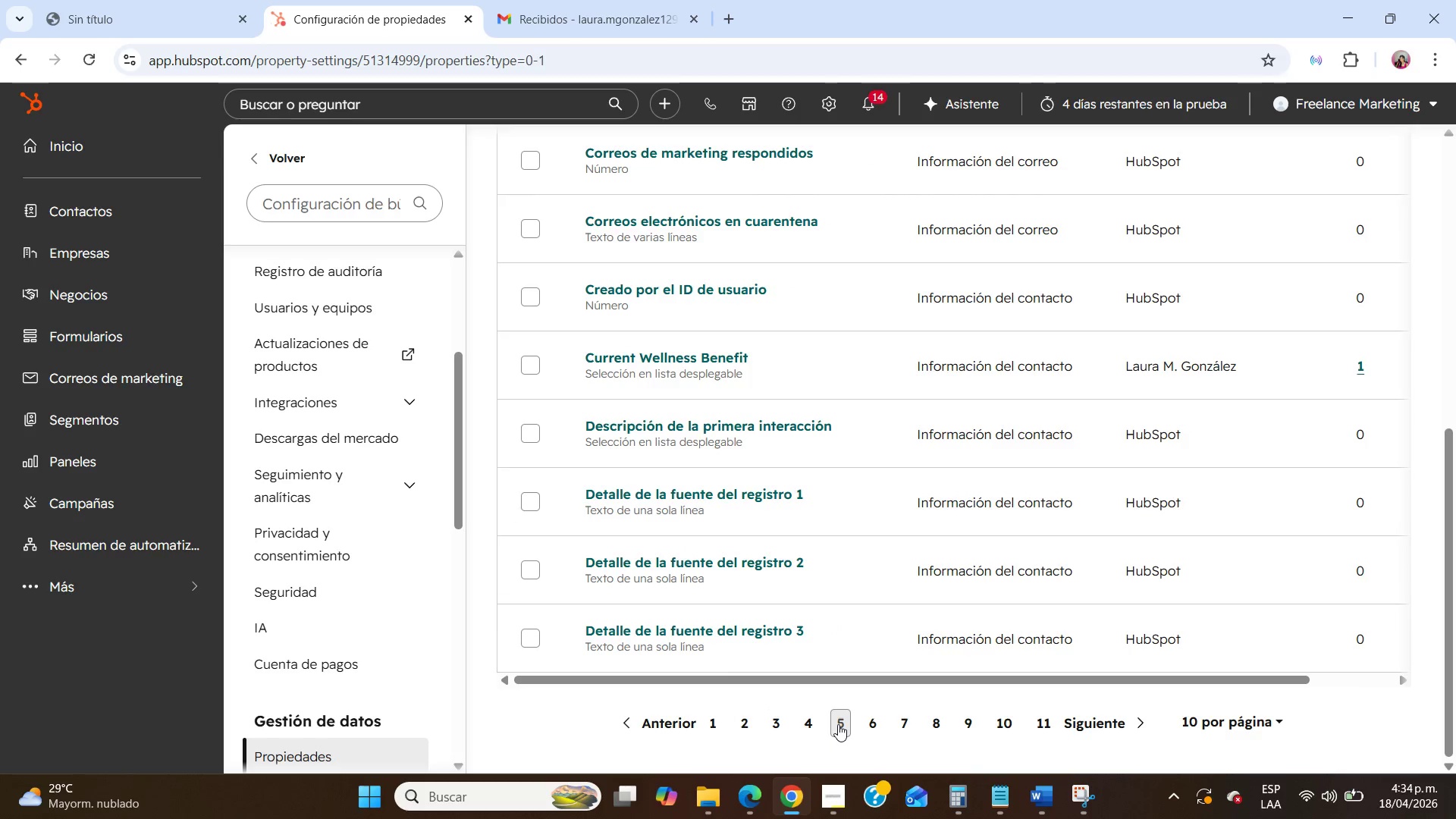 
scroll: coordinate [838, 724], scroll_direction: up, amount: 9.0
 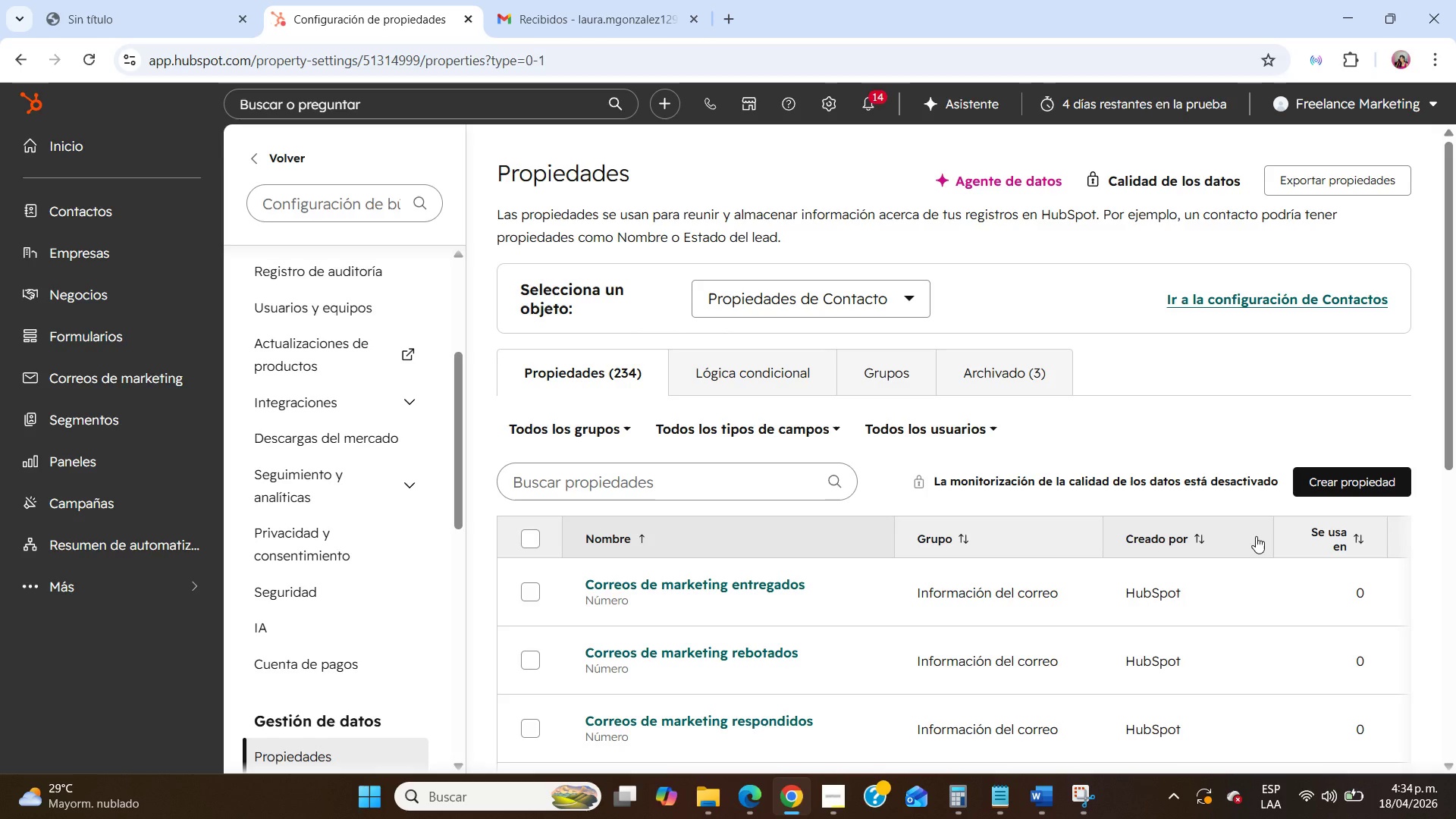 
left_click([1219, 544])
 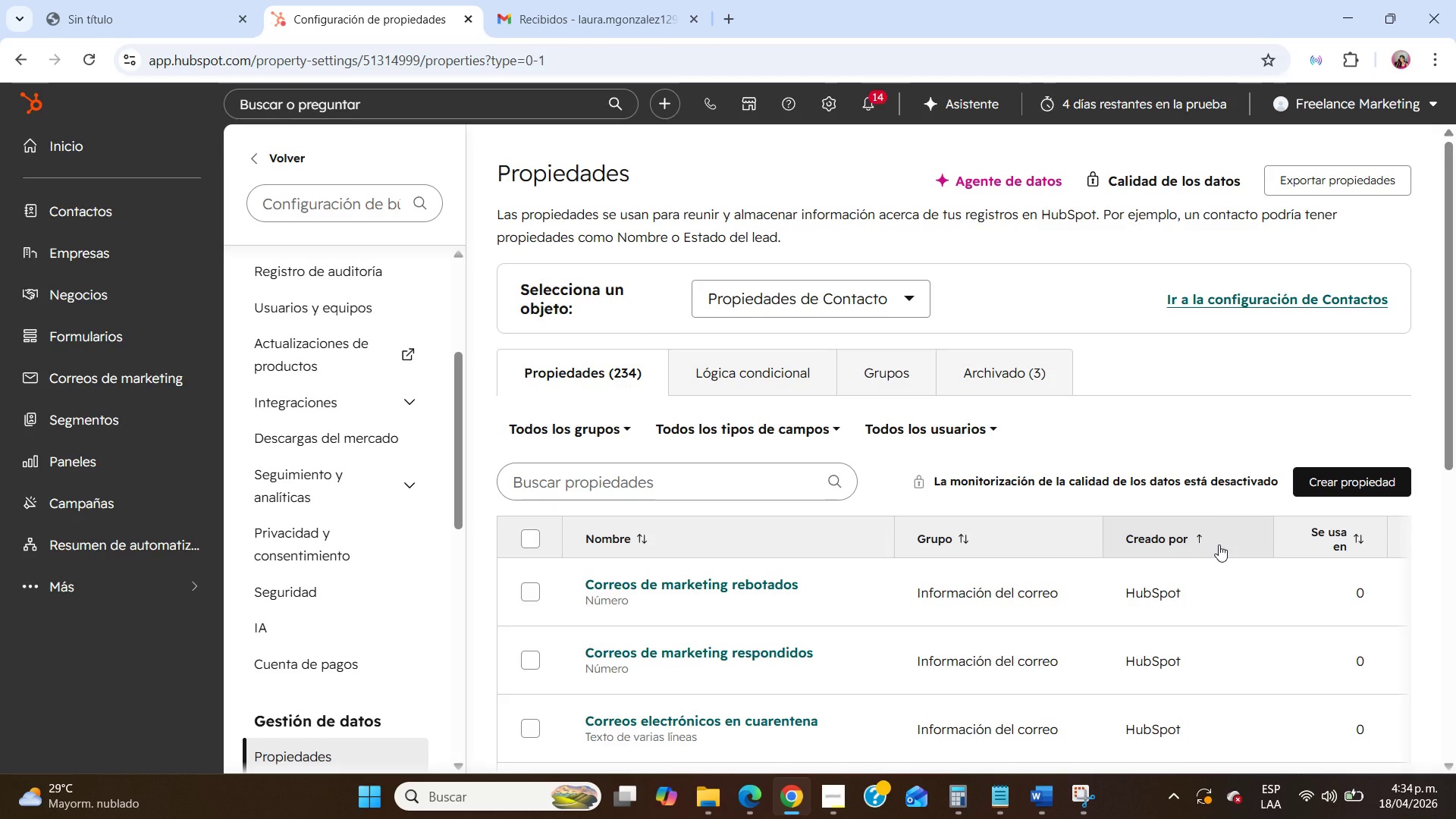 
left_click([1219, 544])
 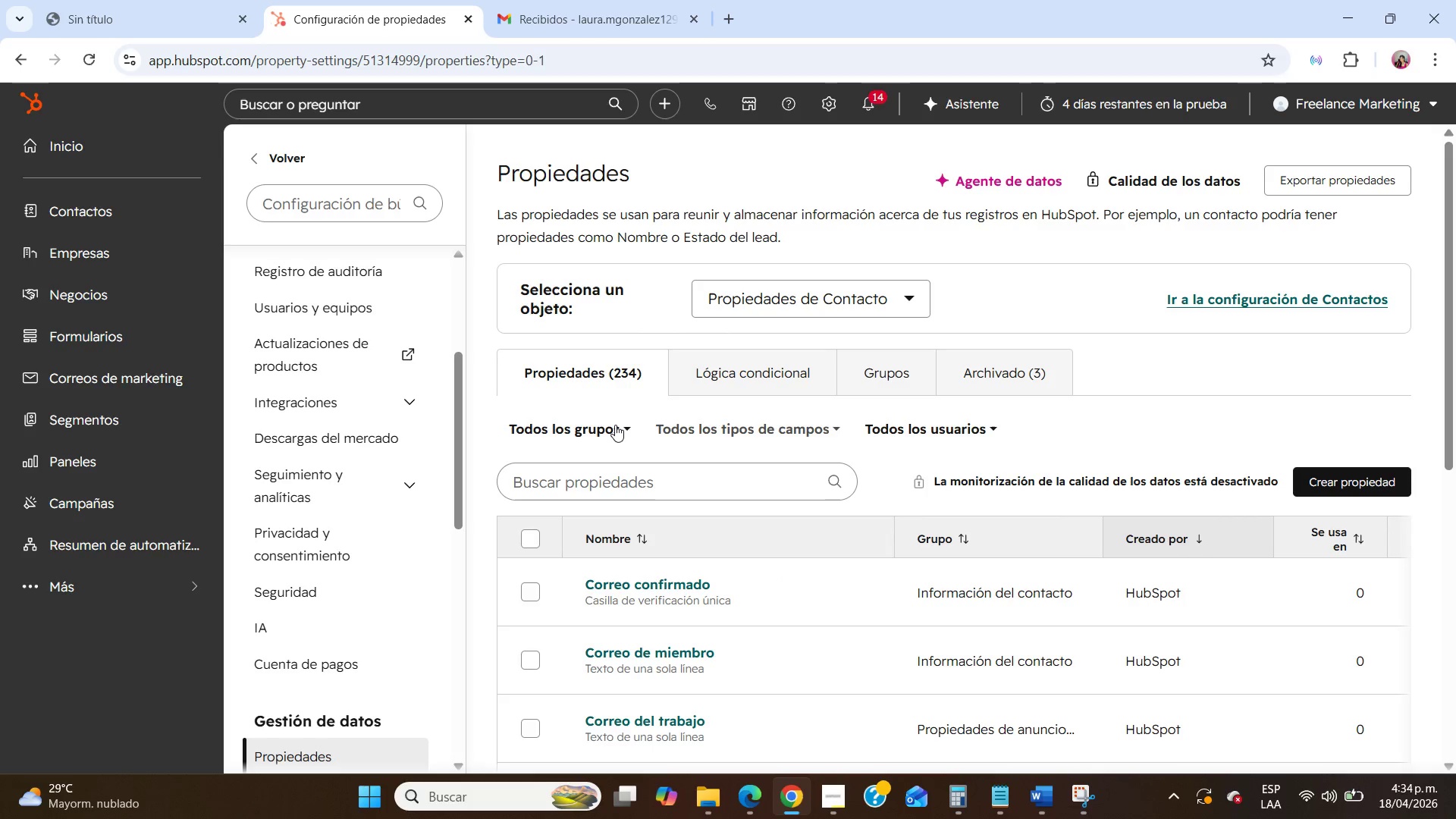 
left_click([982, 424])
 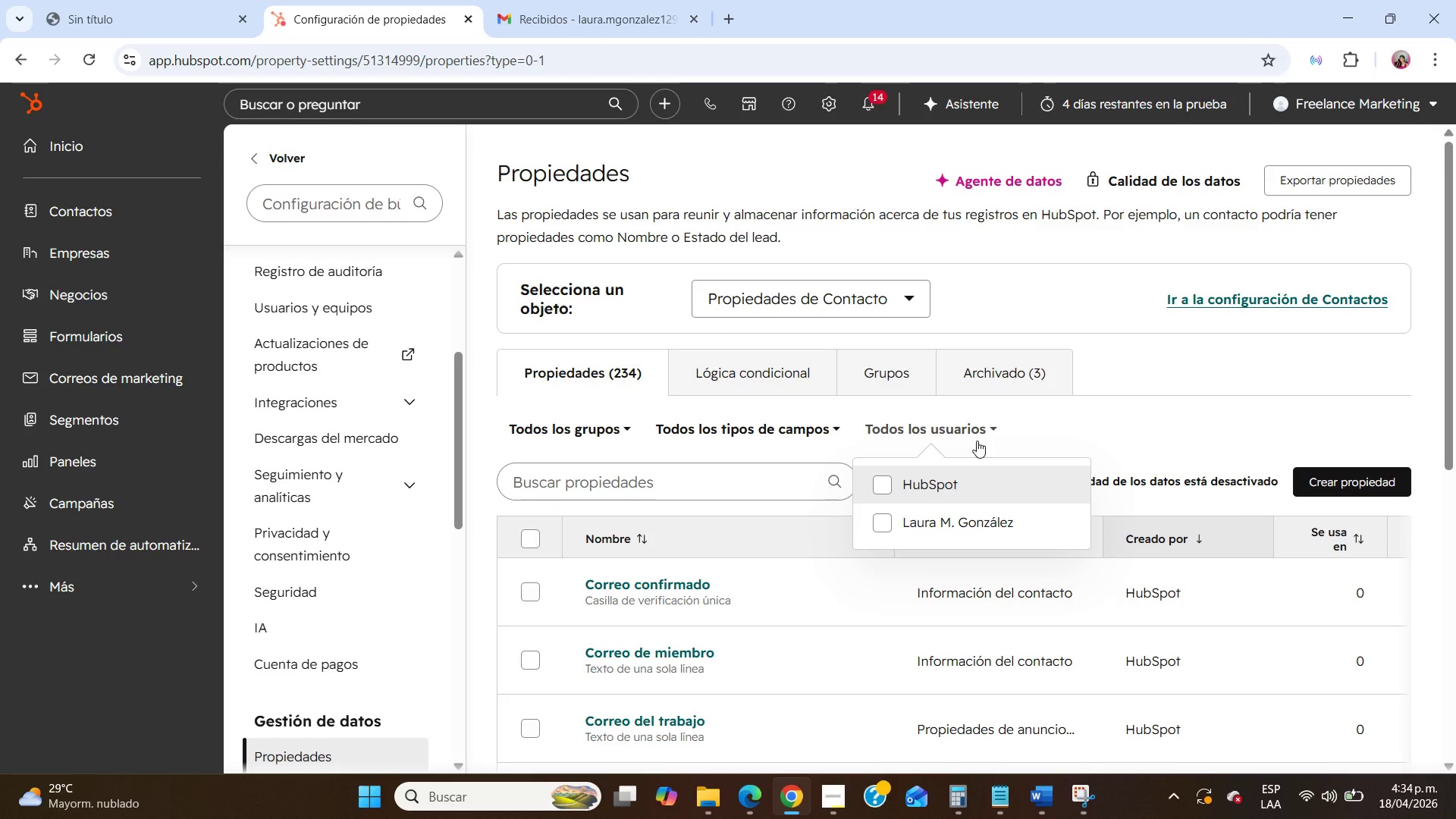 
left_click([957, 529])
 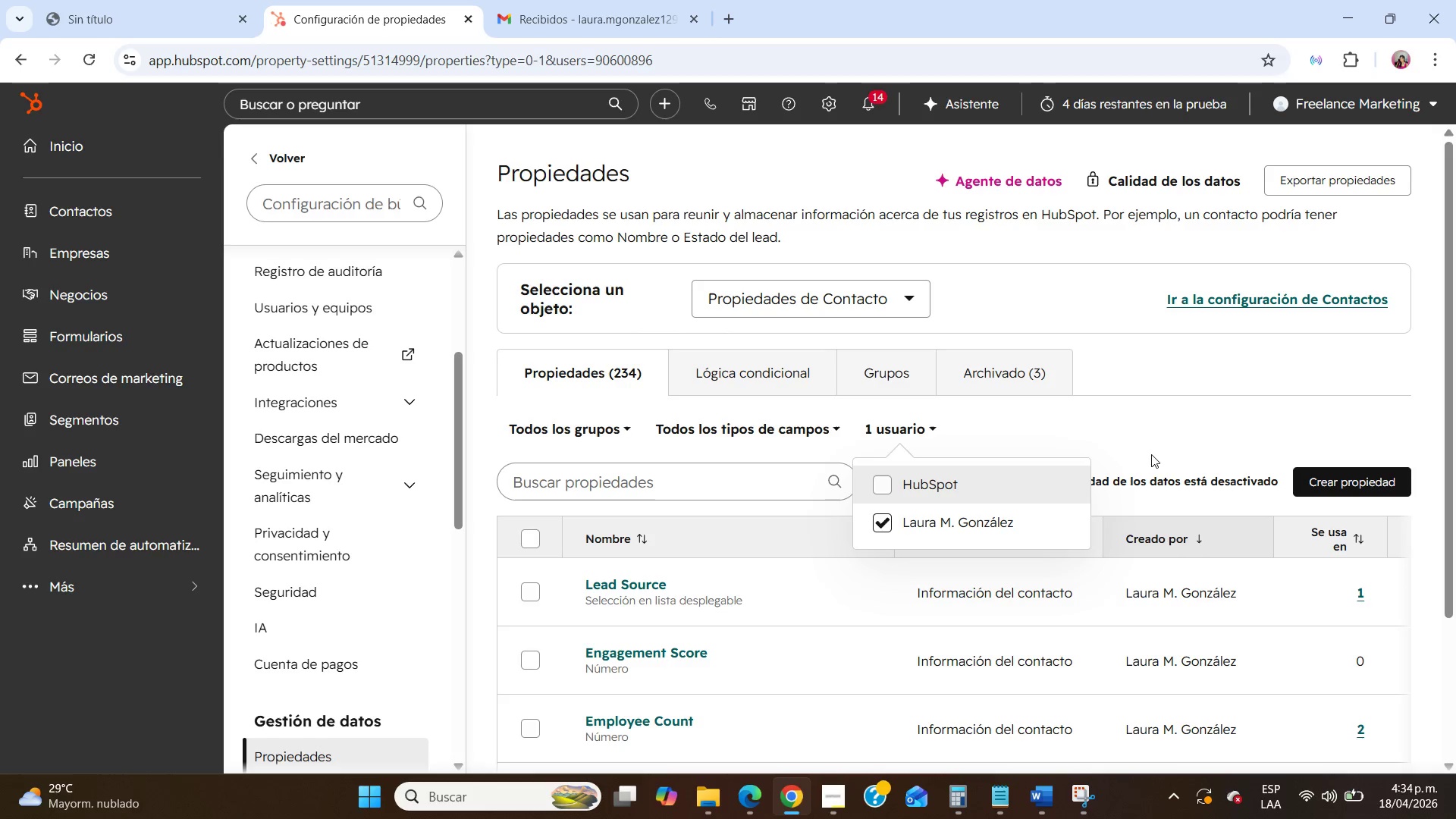 
left_click([1163, 425])
 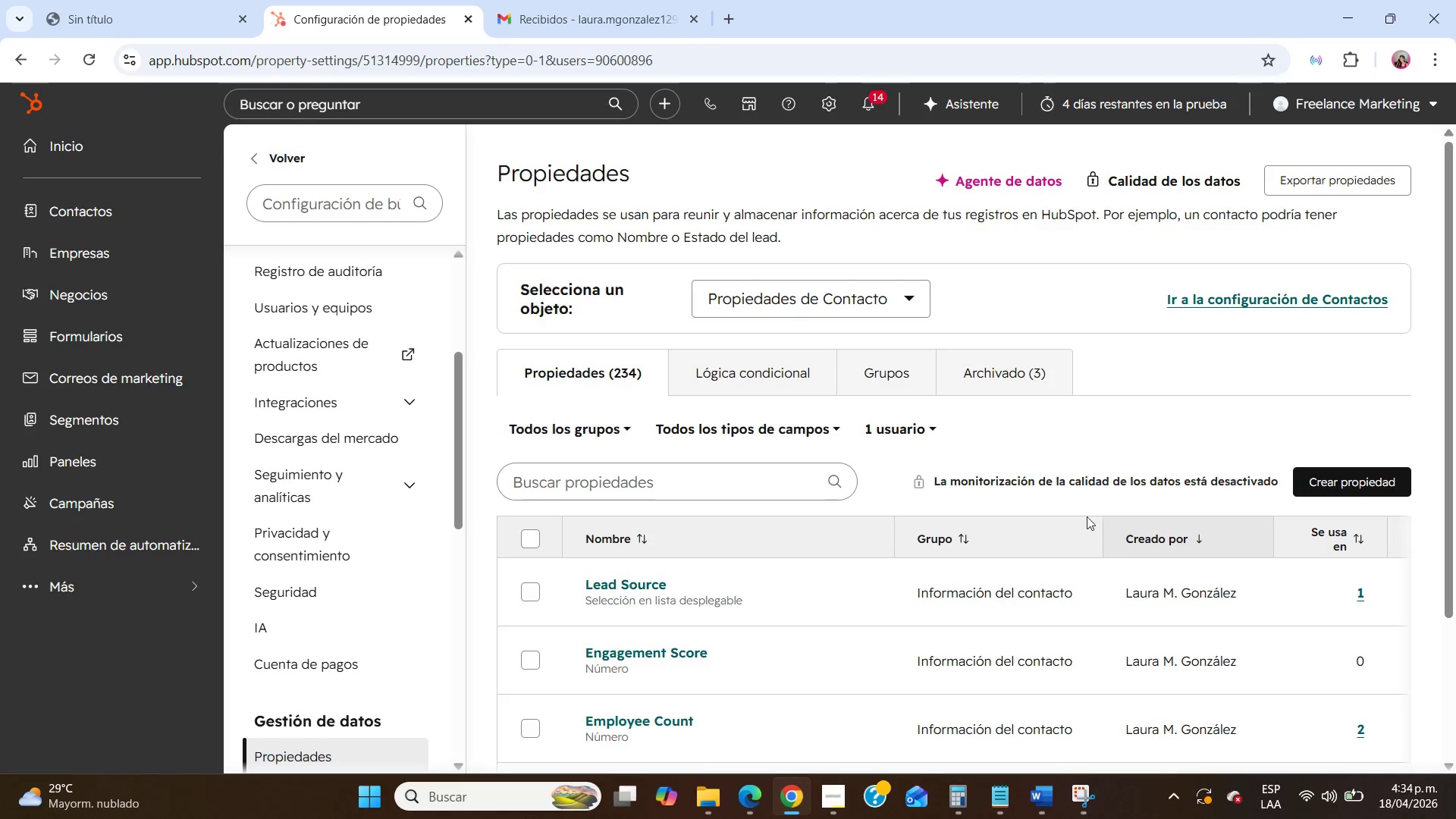 
scroll: coordinate [1081, 524], scroll_direction: down, amount: 10.0
 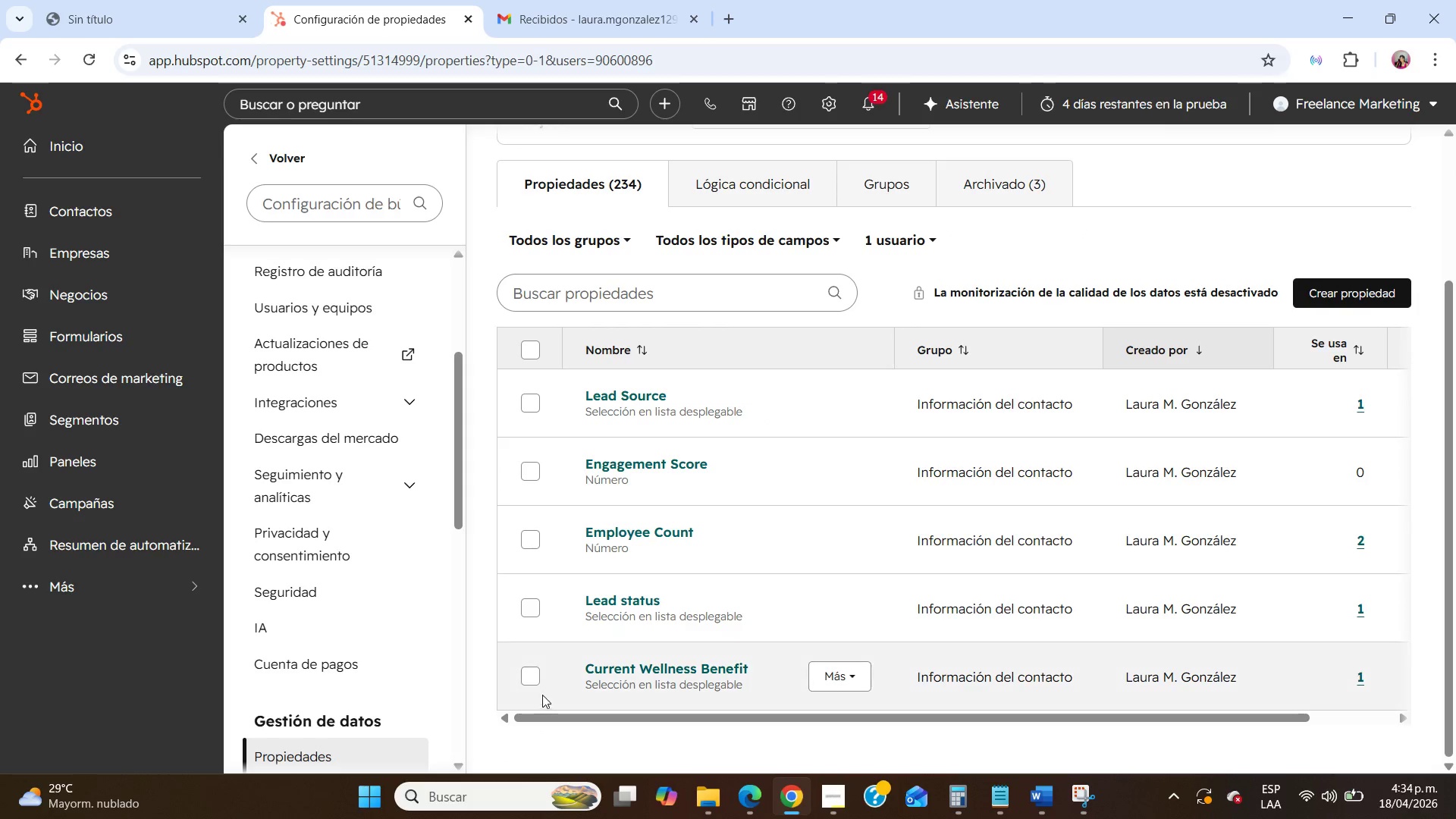 
left_click([524, 676])
 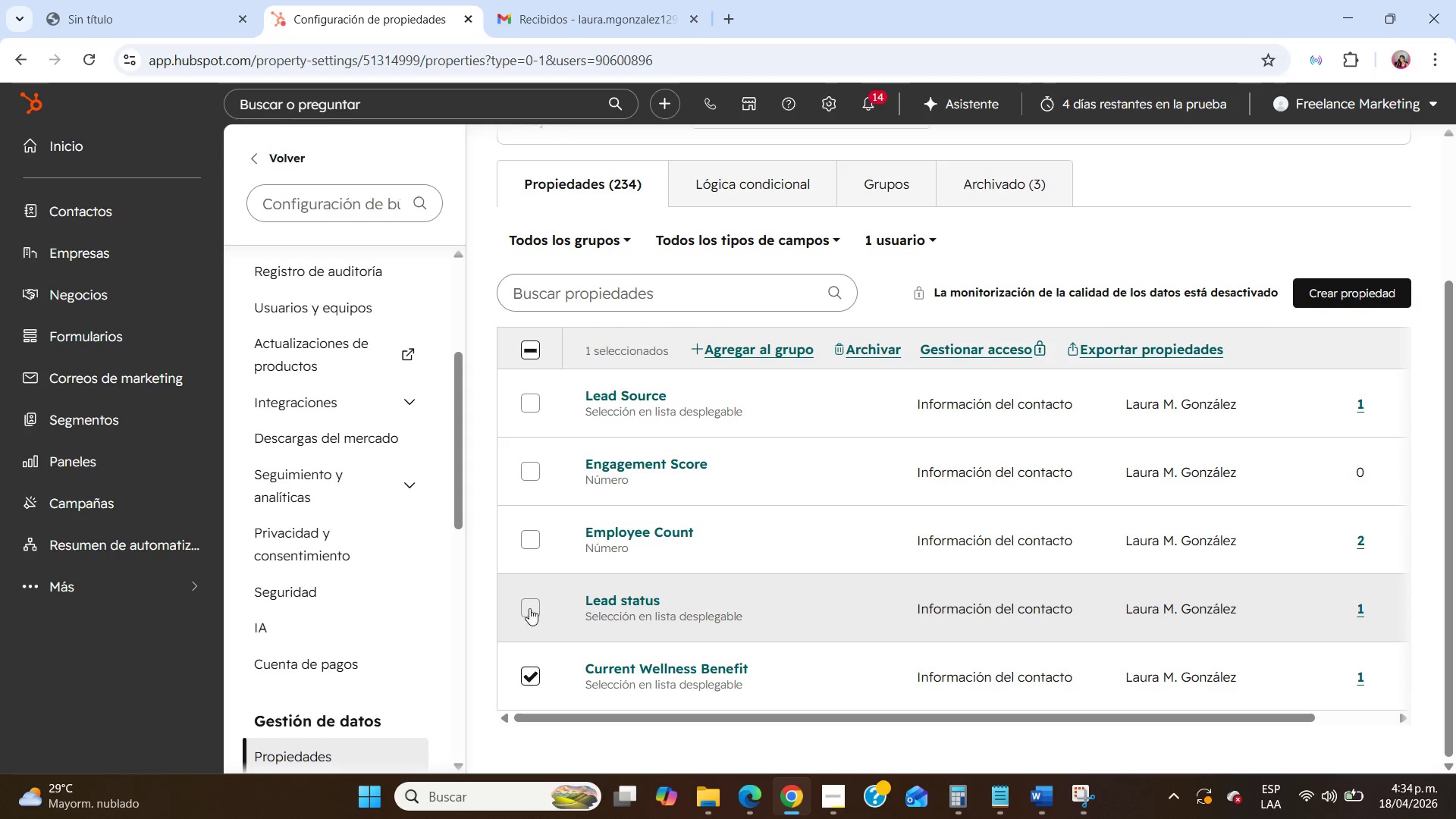 
left_click([529, 608])
 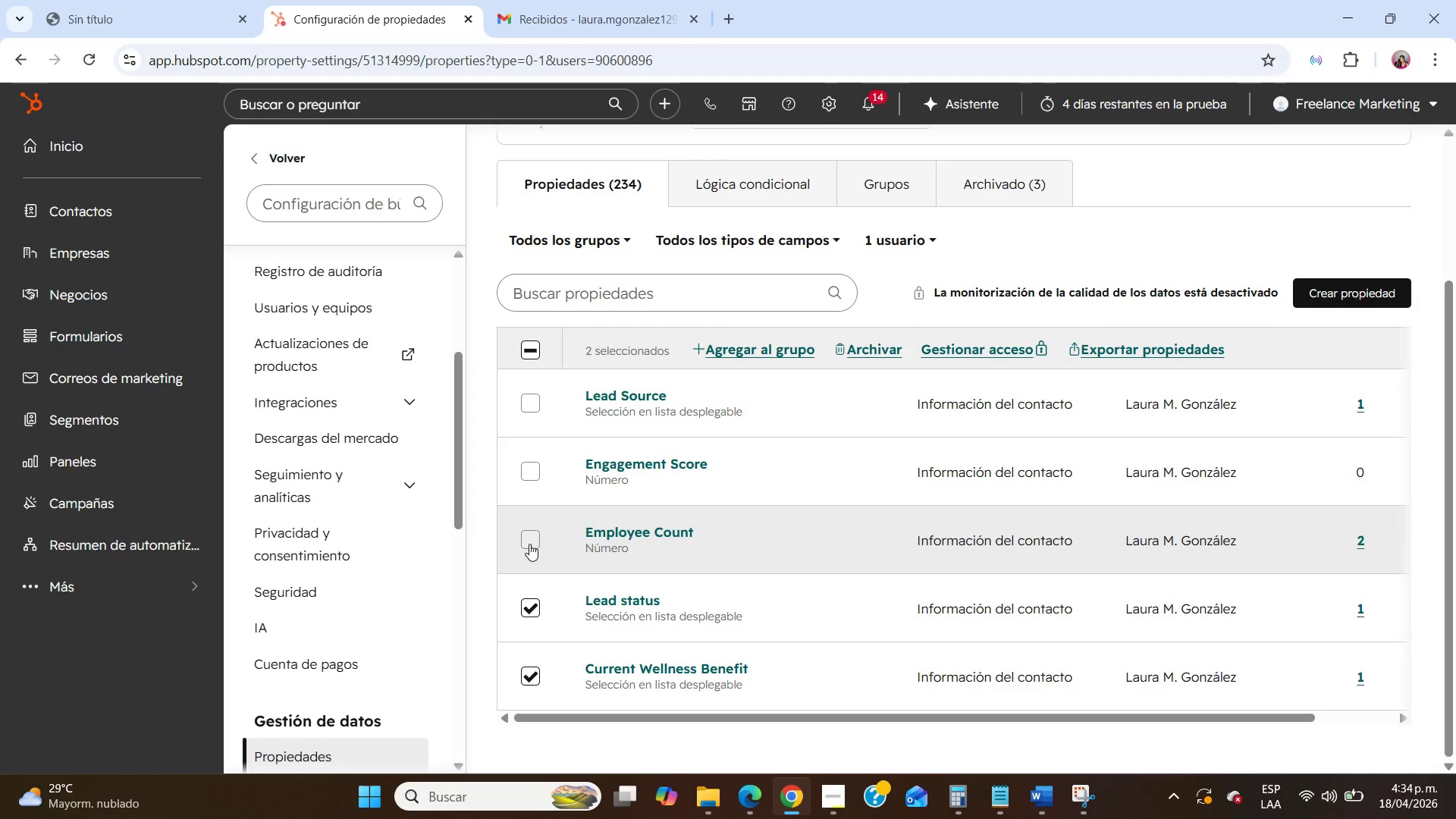 
left_click([529, 544])
 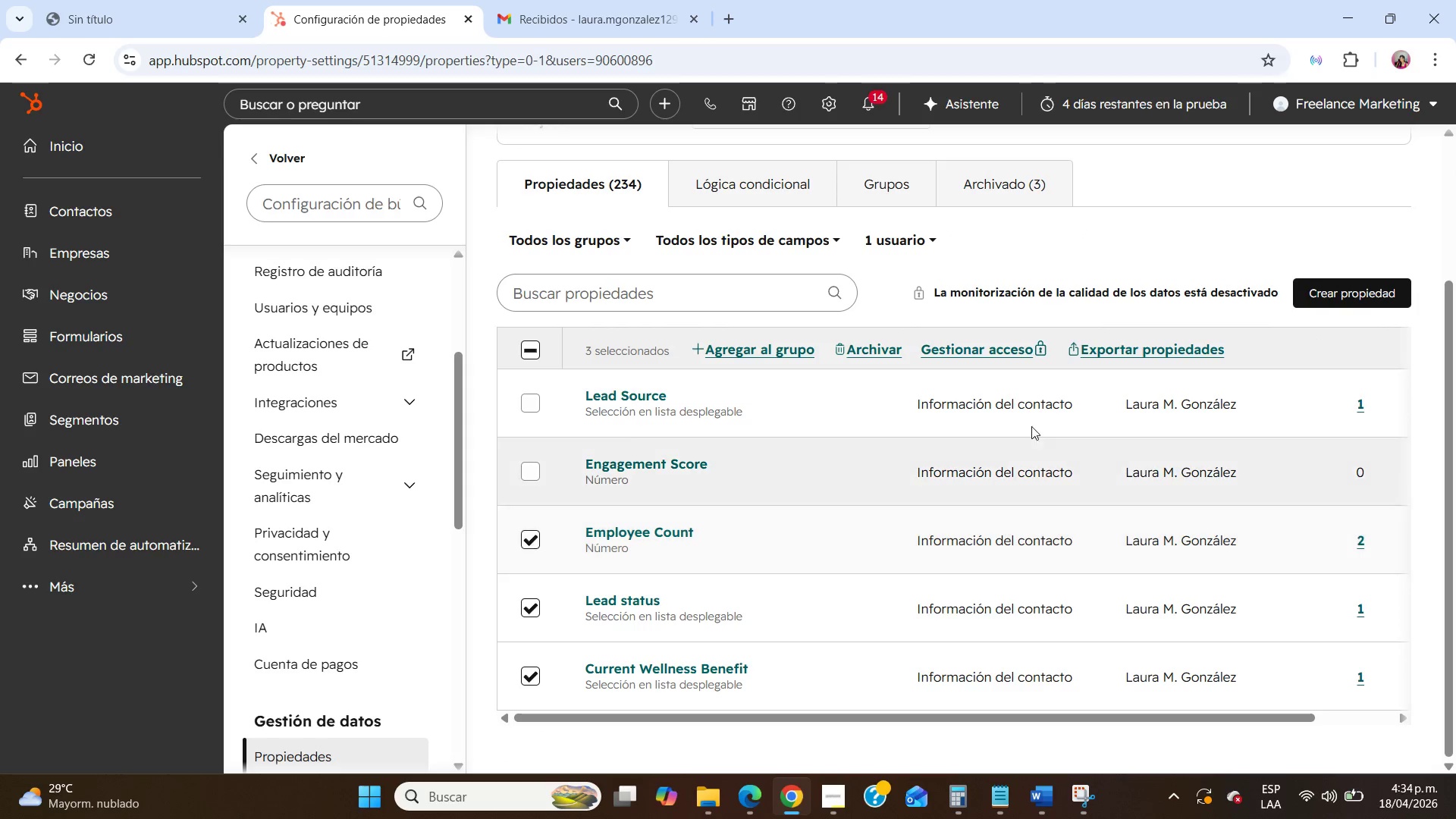 
left_click([860, 353])
 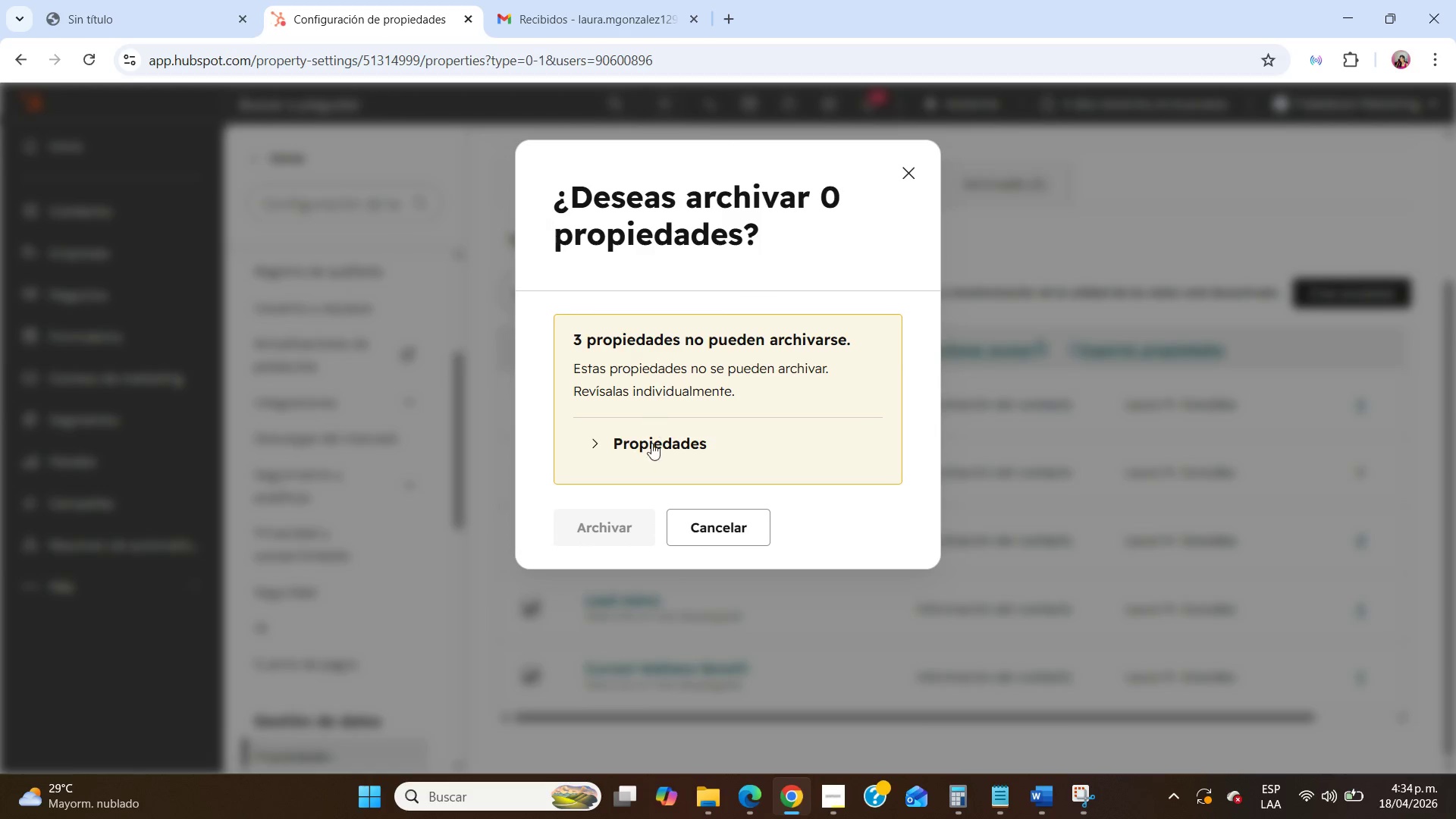 
left_click([657, 444])
 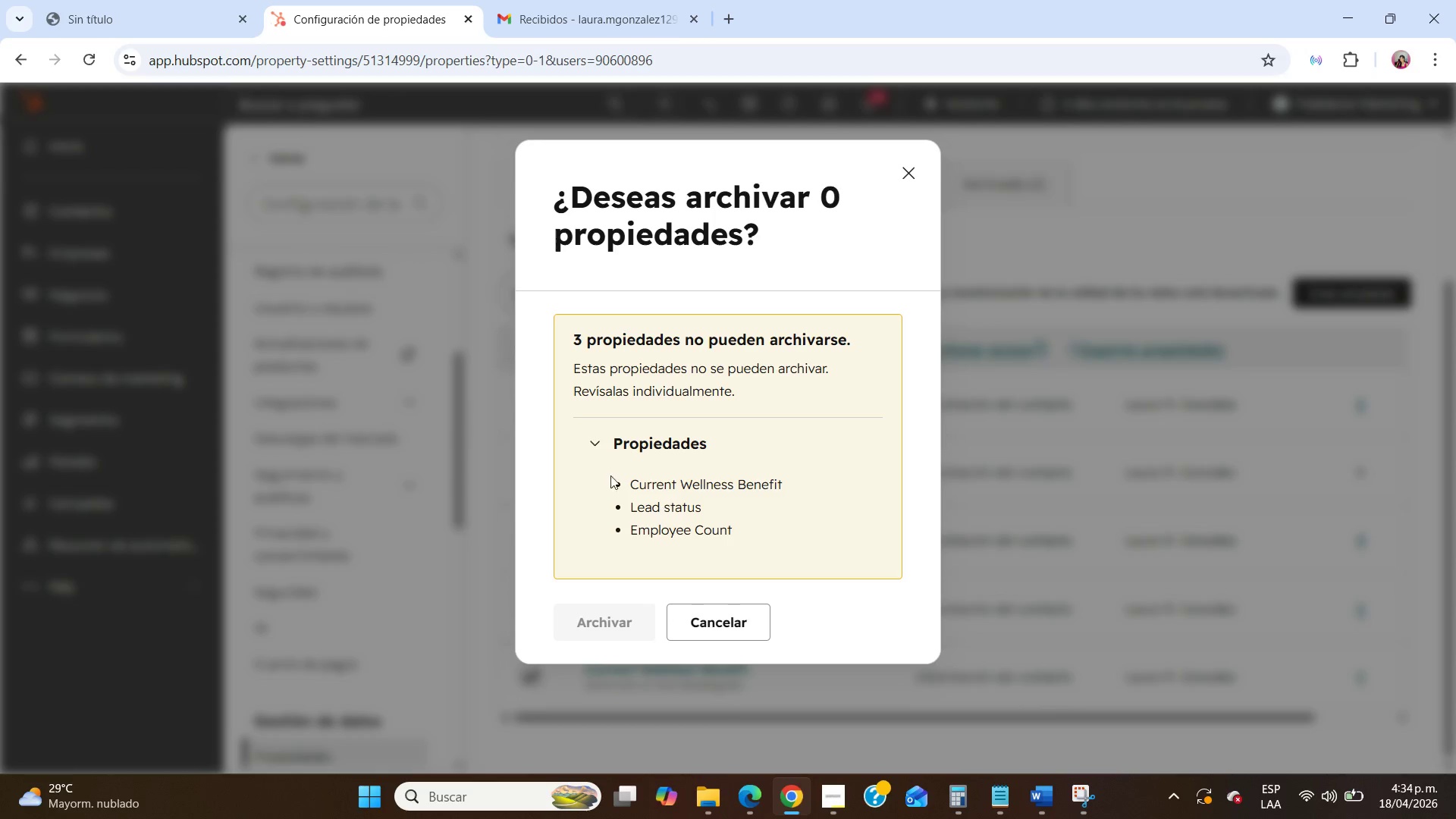 
left_click_drag(start_coordinate=[598, 471], to_coordinate=[800, 520])
 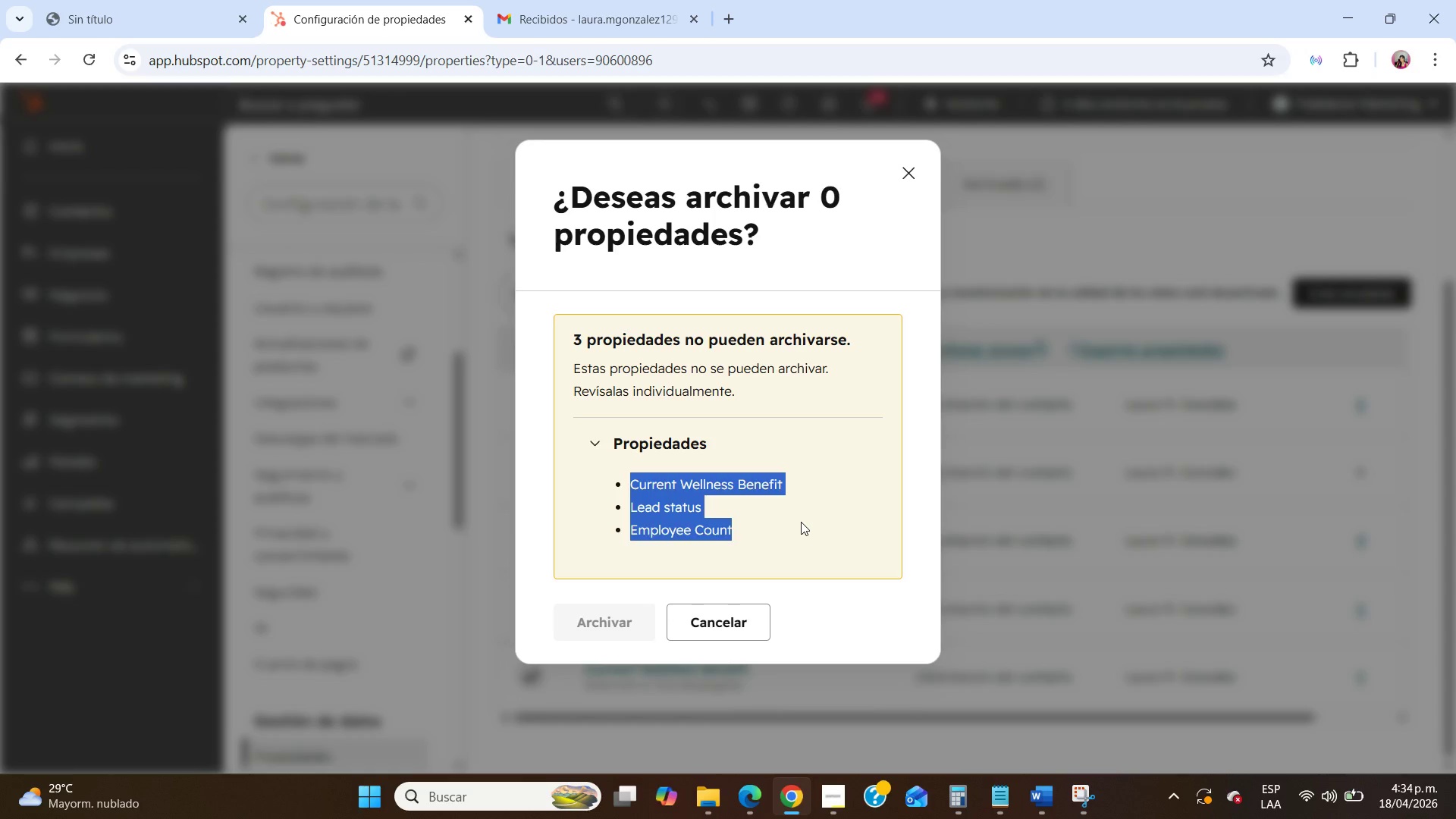 
left_click([801, 522])
 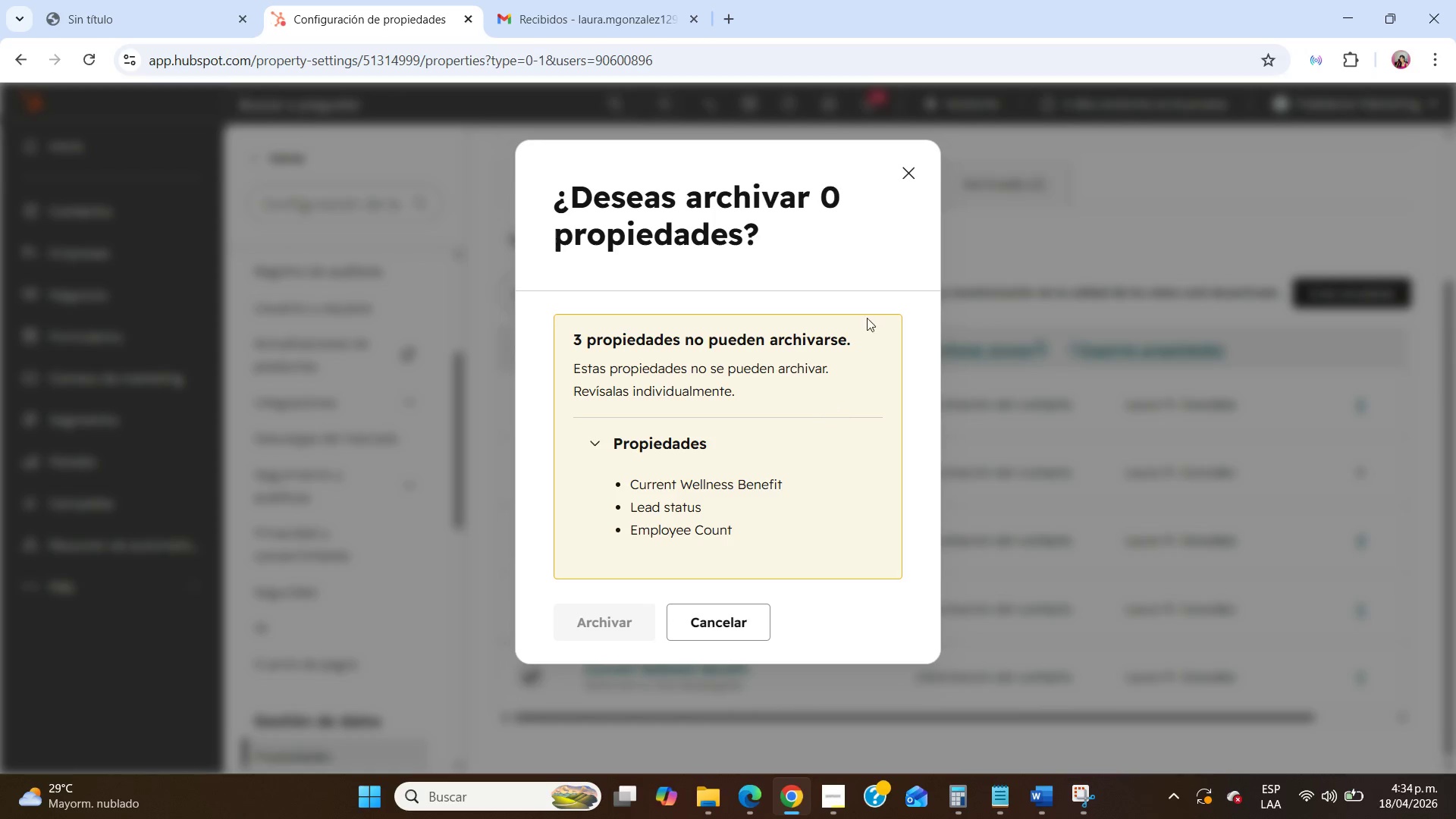 
left_click([908, 175])
 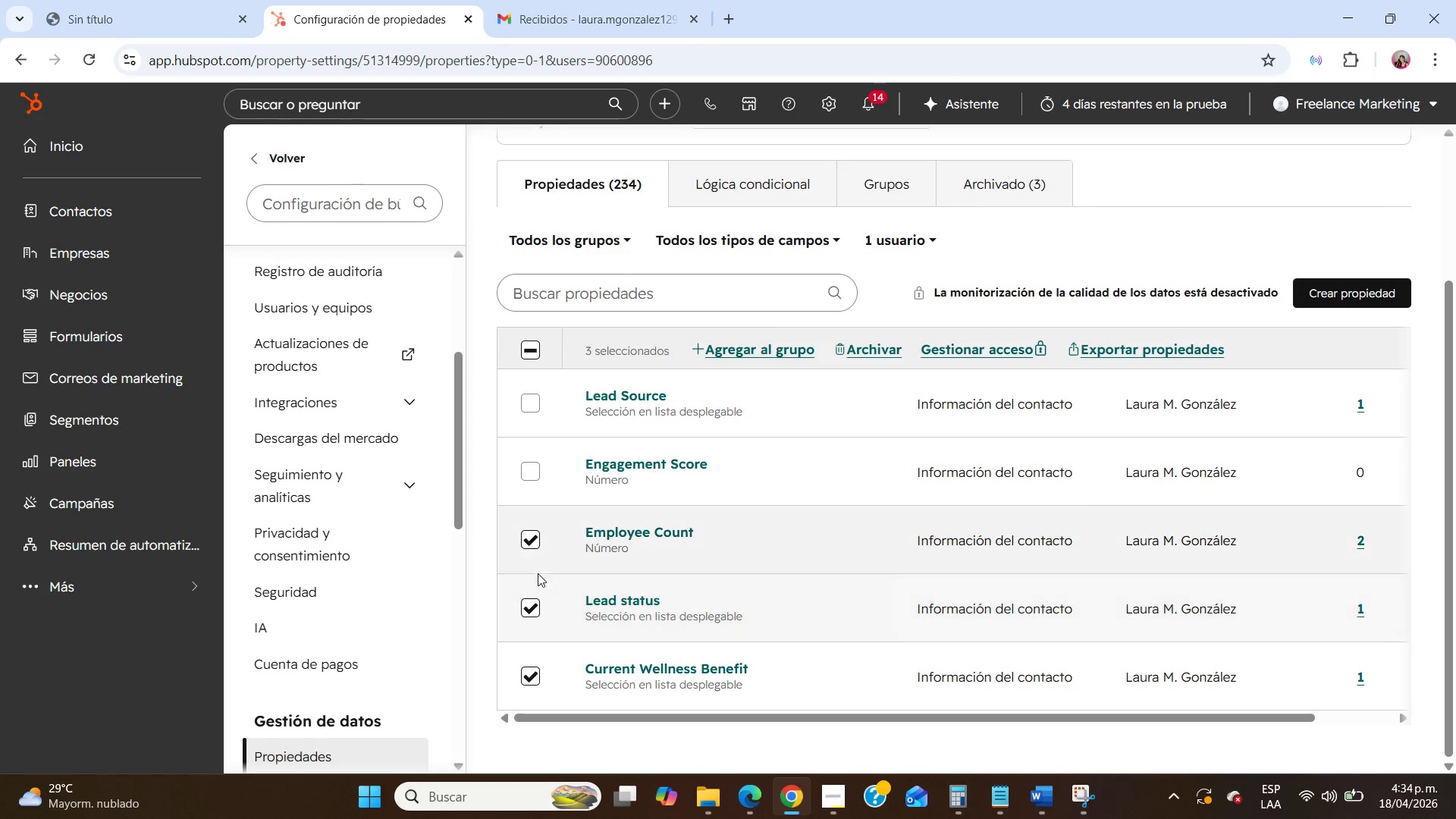 
left_click([529, 601])
 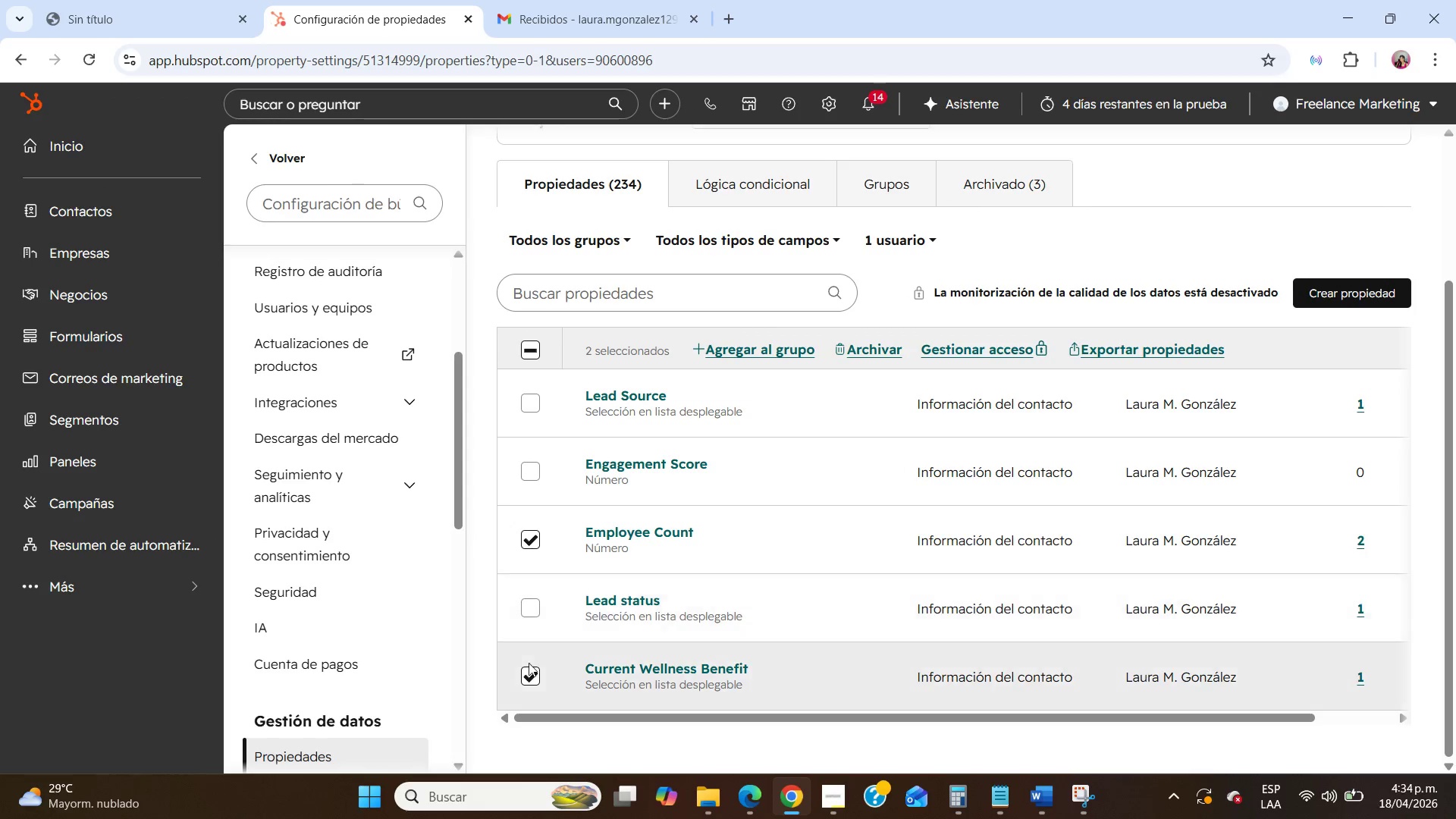 
left_click([529, 676])
 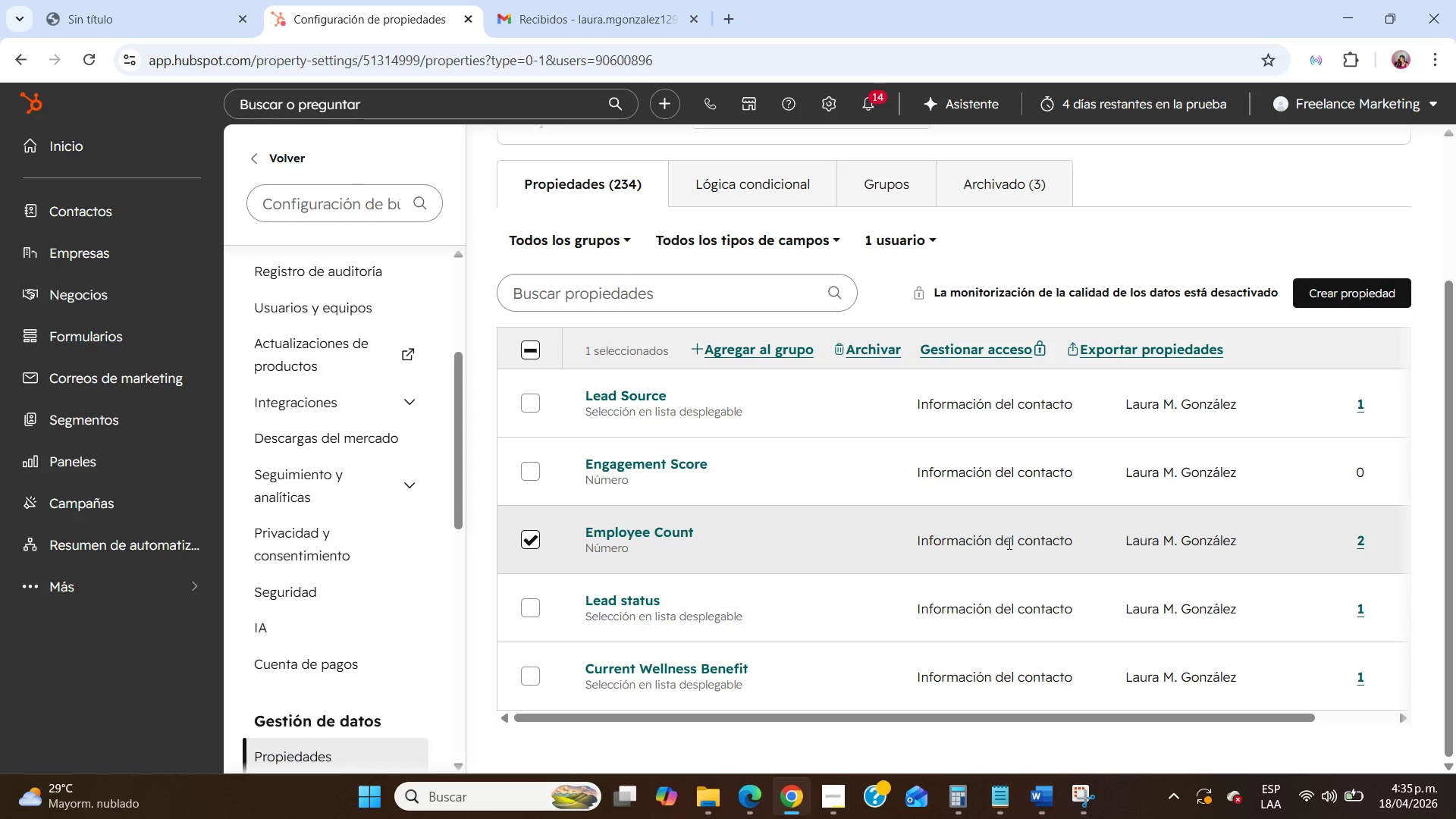 
left_click([836, 345])
 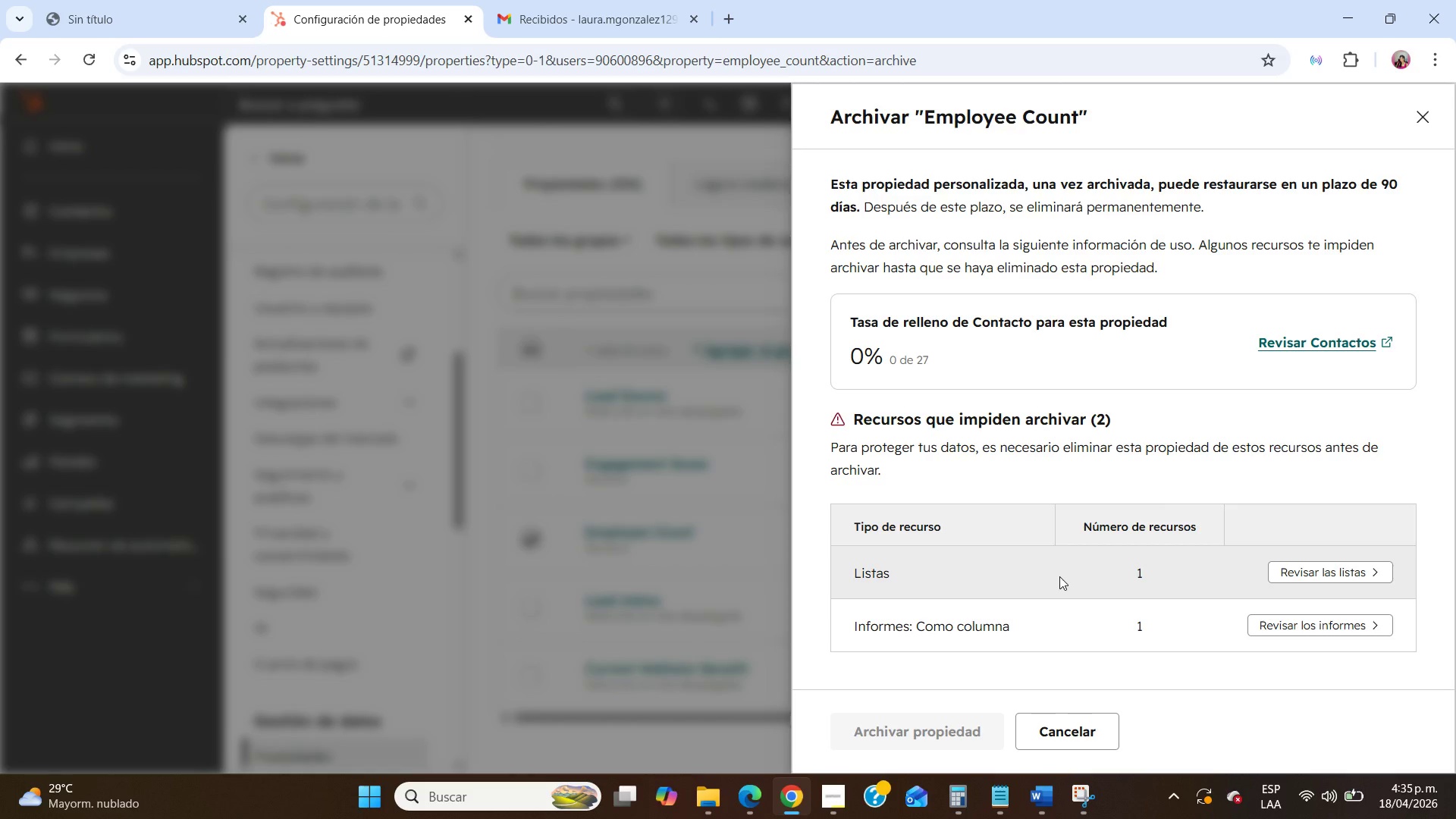 
wait(6.81)
 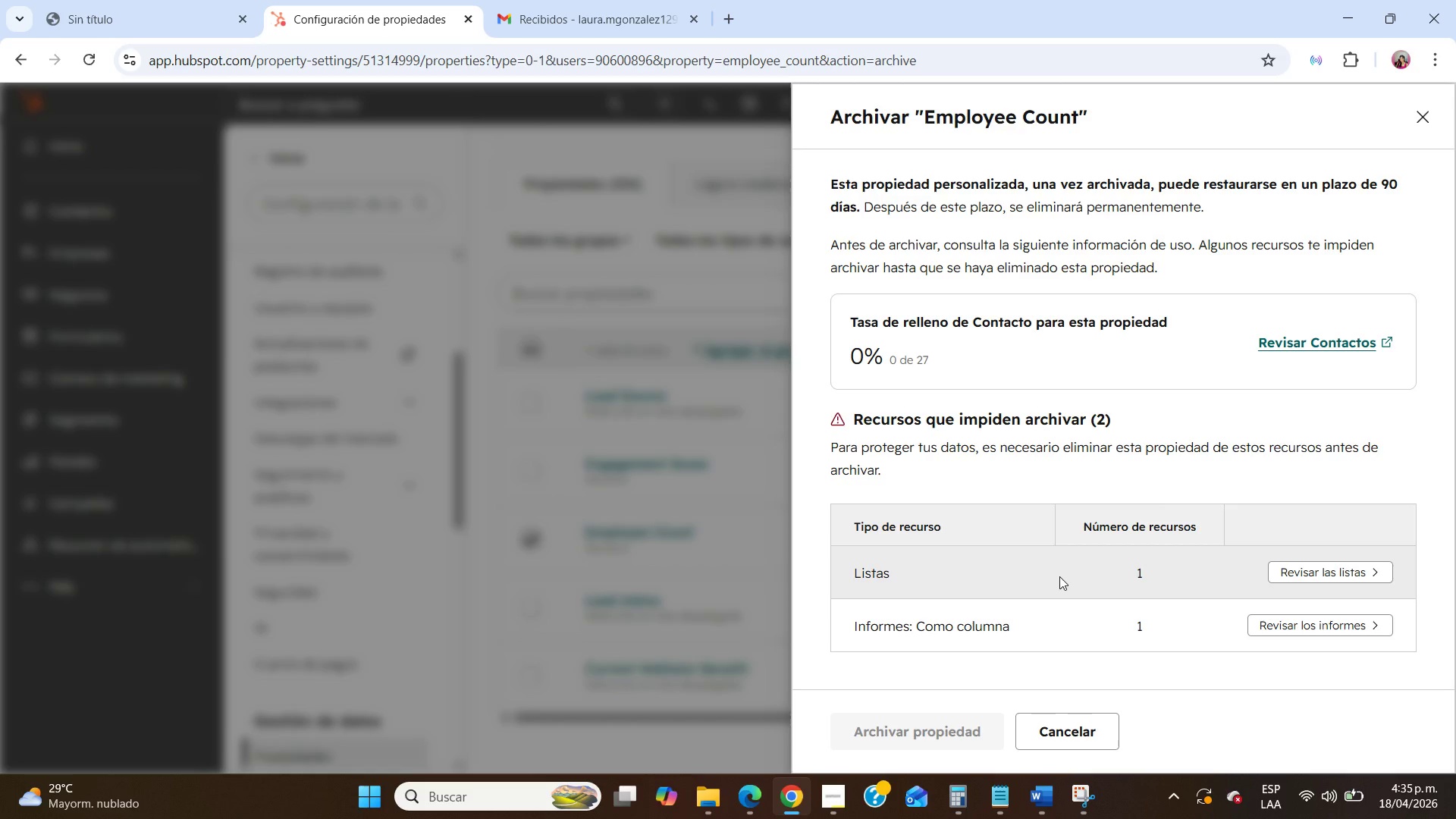 
scroll: coordinate [1059, 576], scroll_direction: down, amount: 2.0
 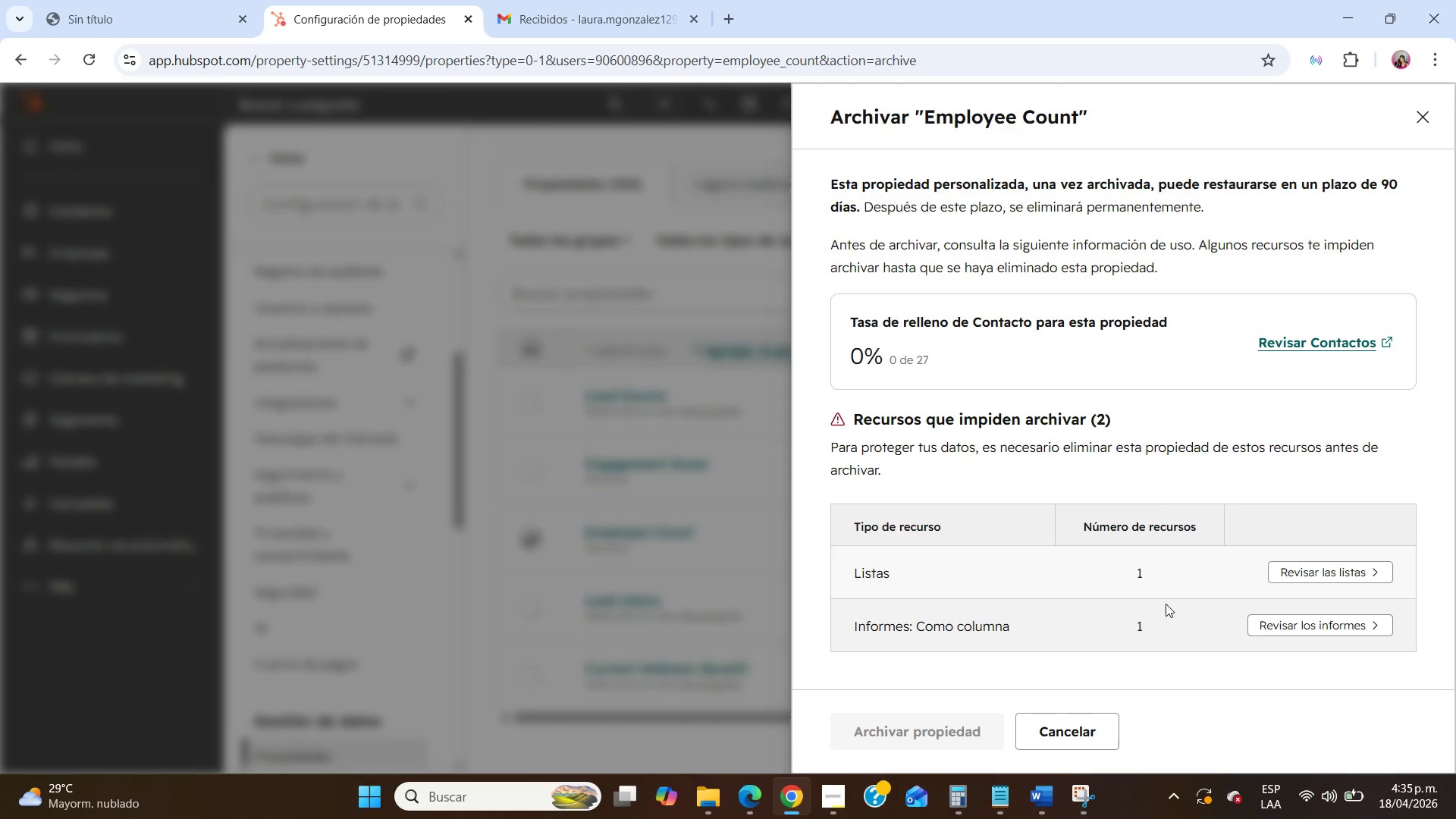 
left_click([1346, 572])
 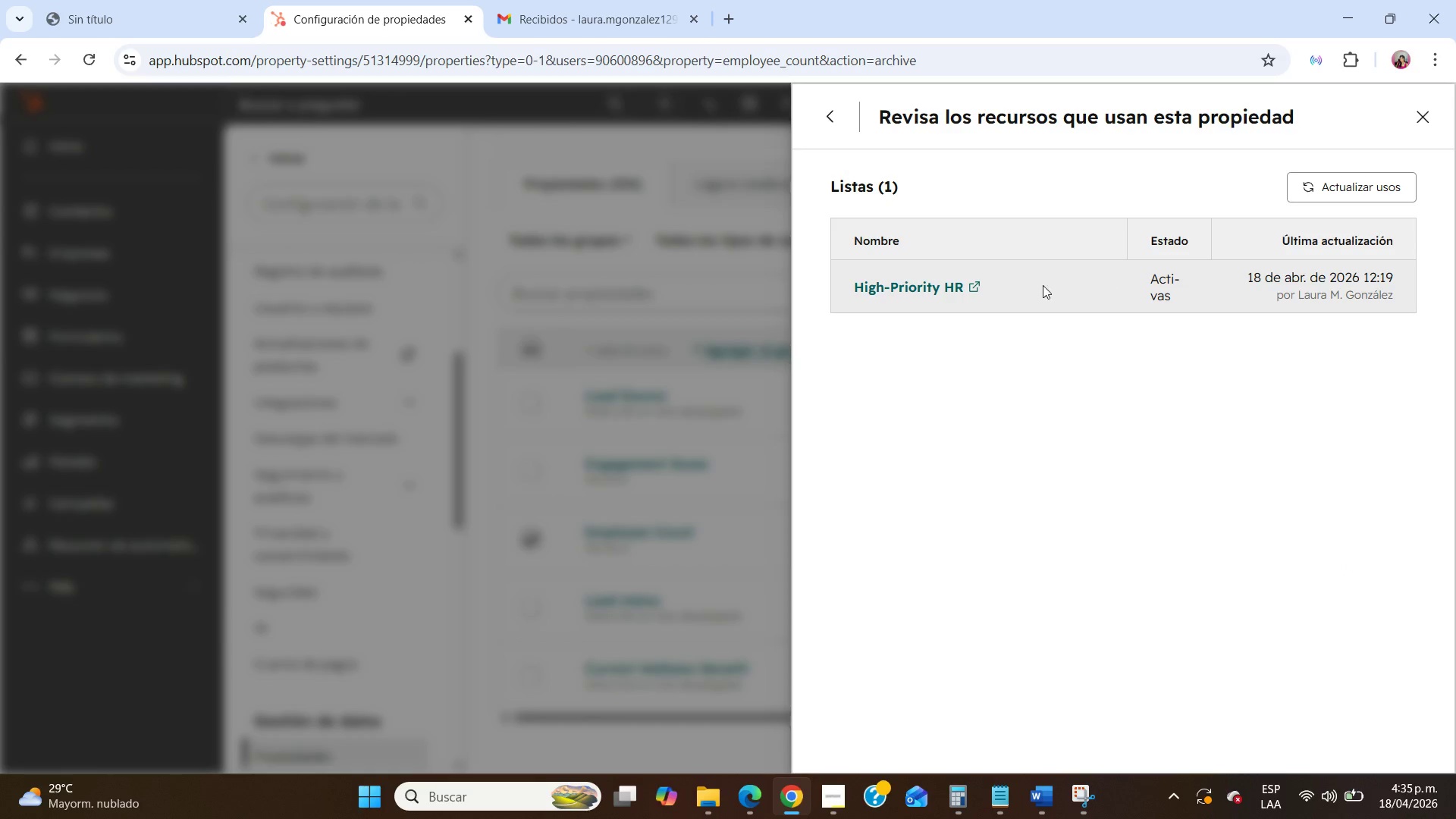 
left_click([992, 285])
 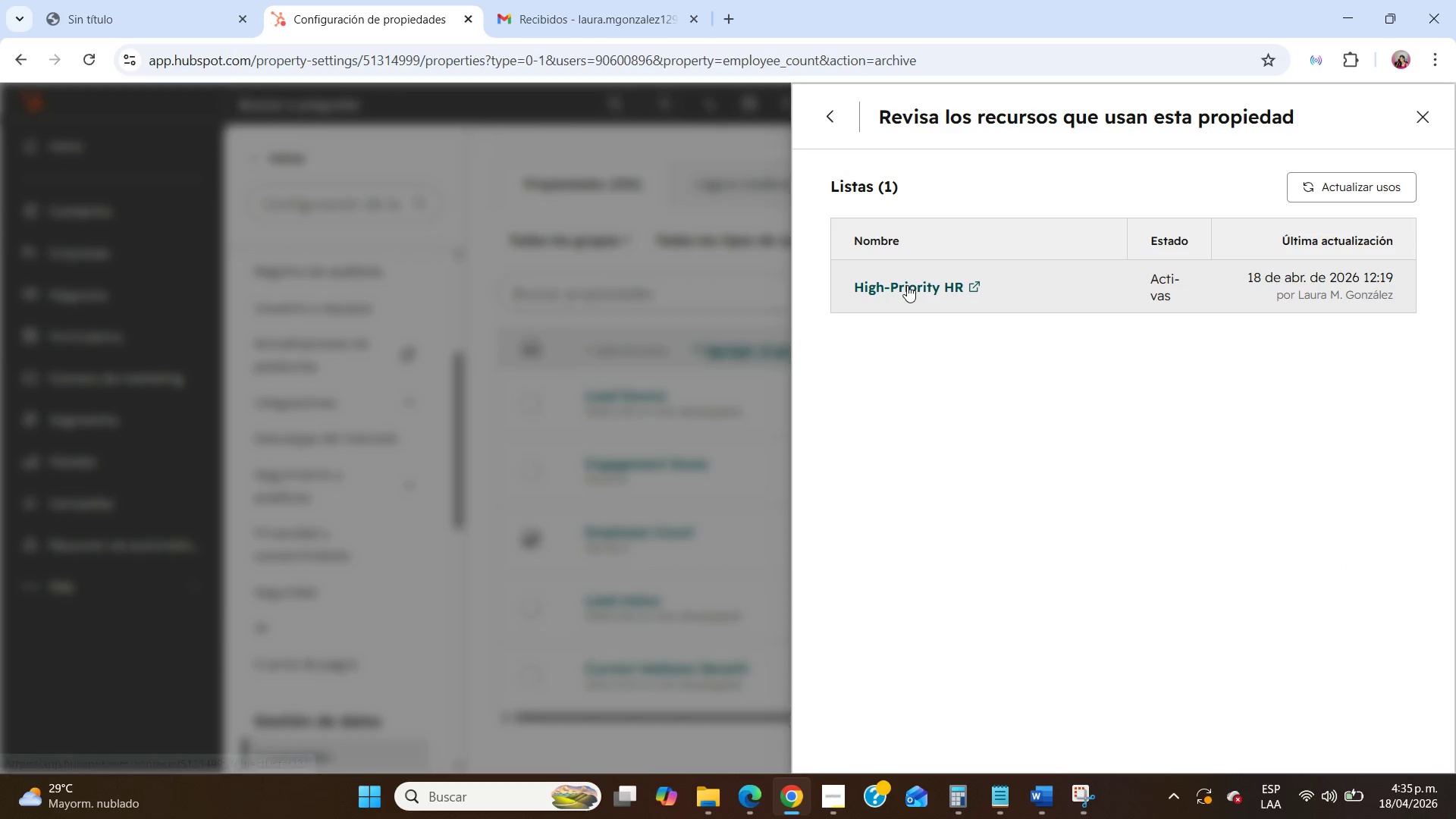 
left_click([907, 285])
 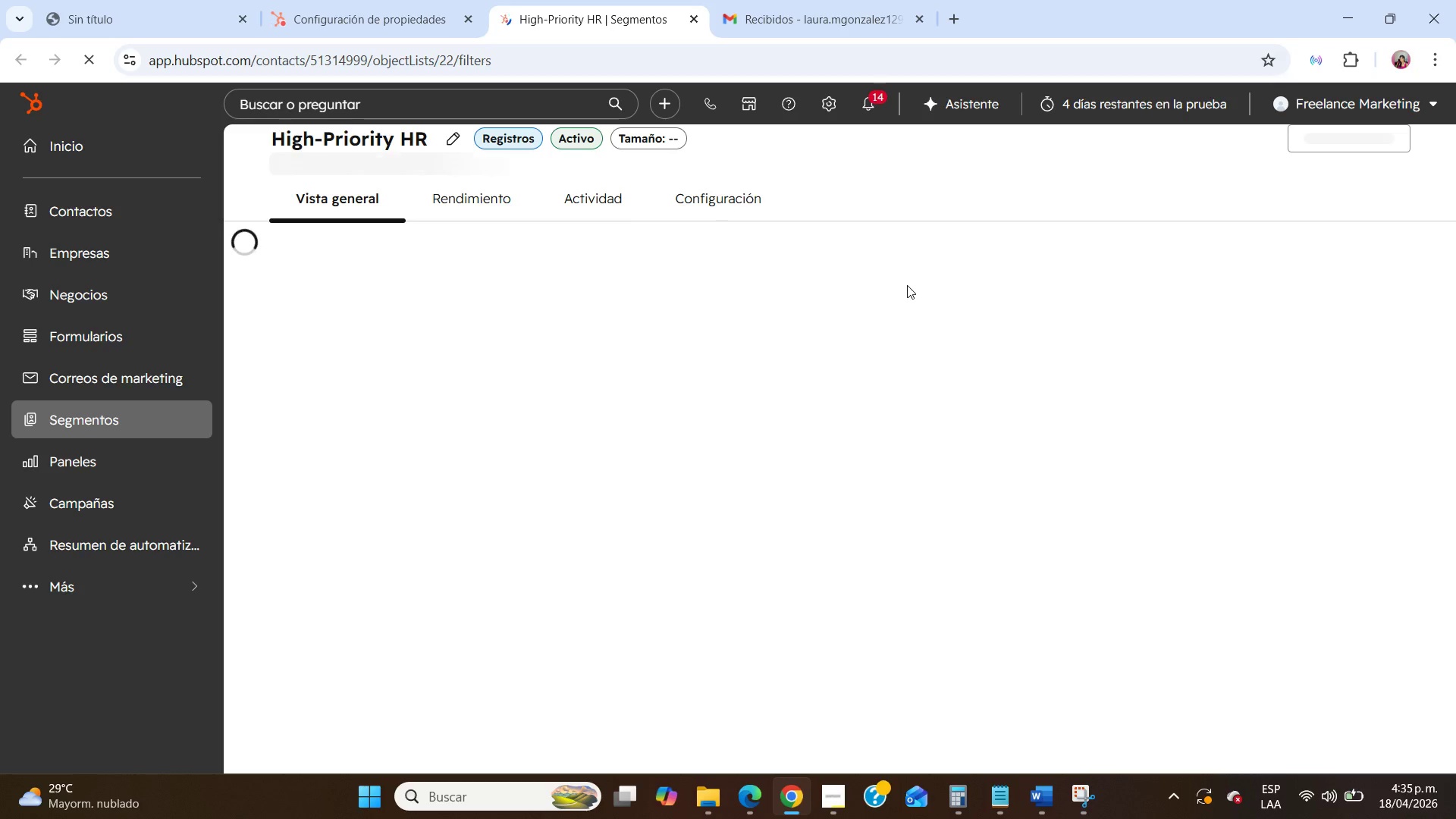 
mouse_move([894, 381])
 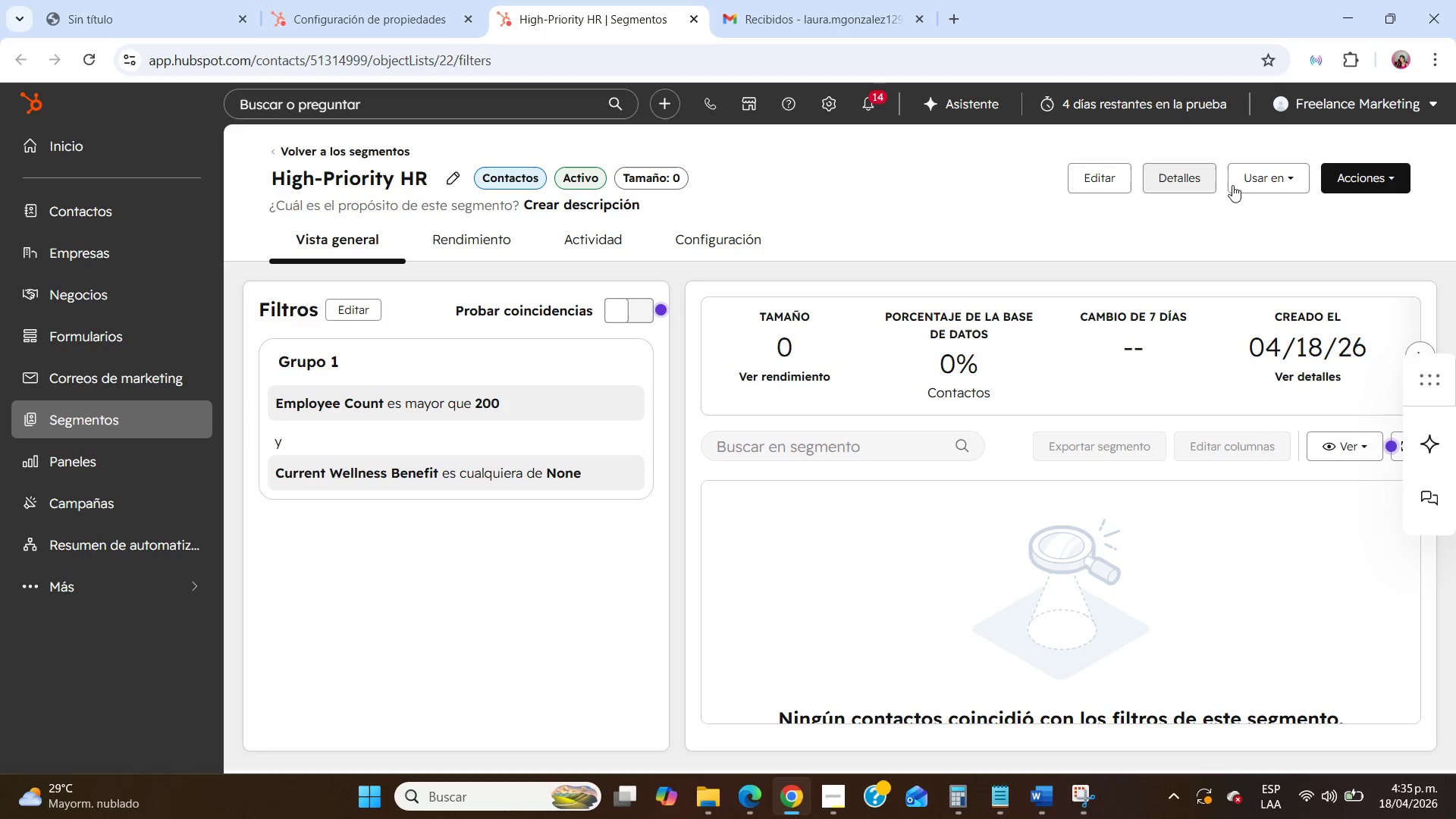 
left_click([1376, 182])
 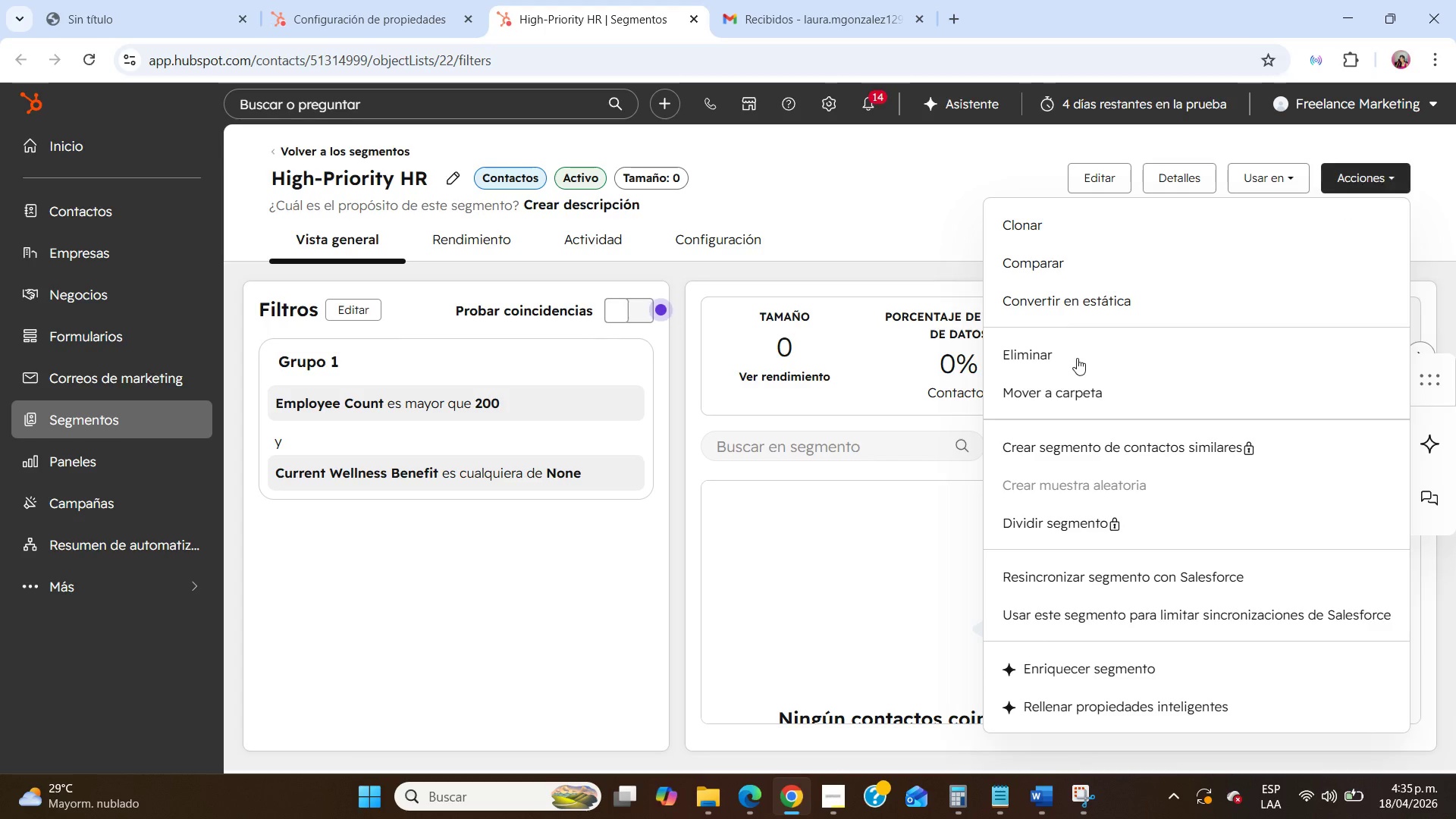 
left_click([1074, 361])
 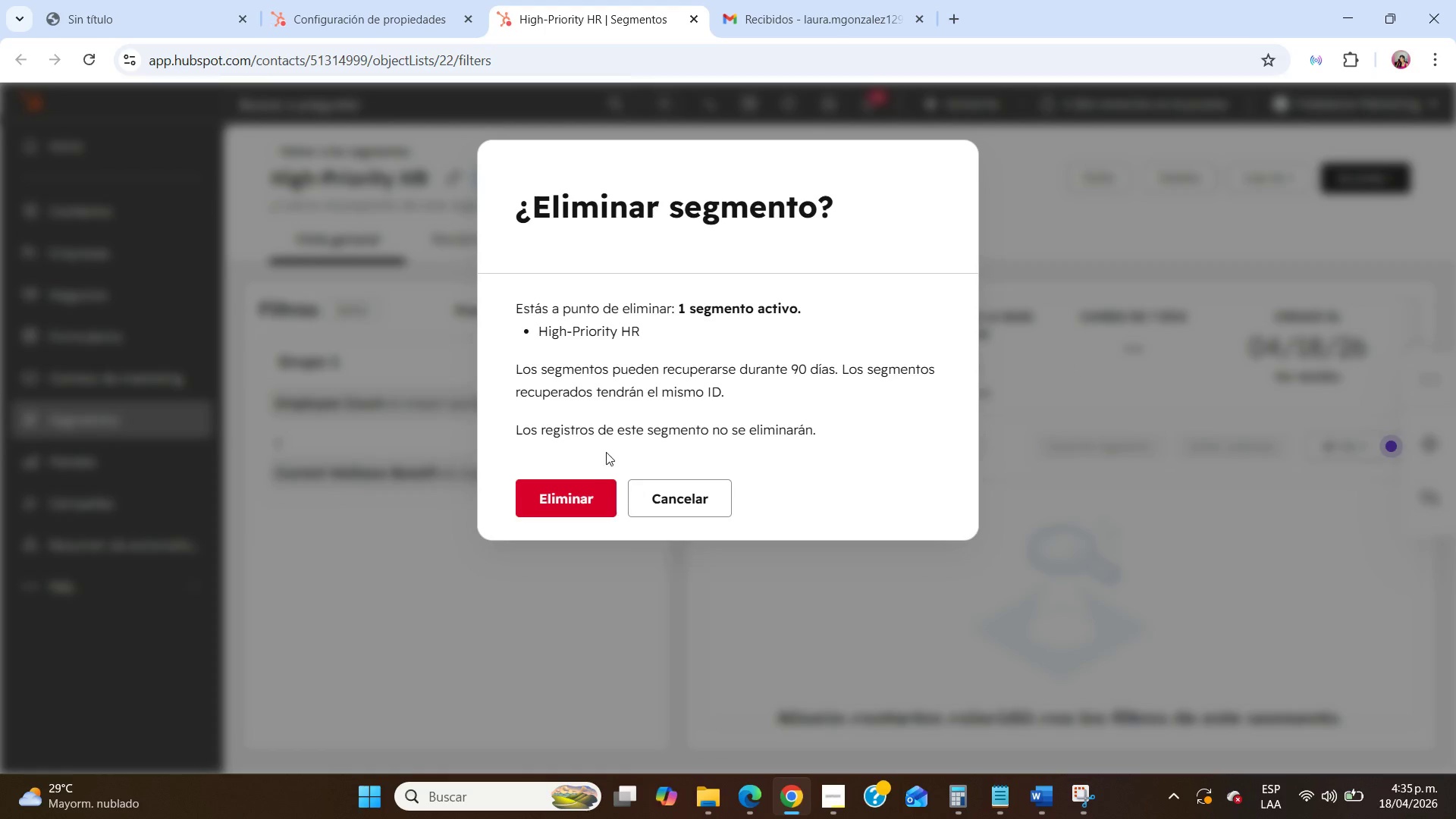 
left_click([582, 487])
 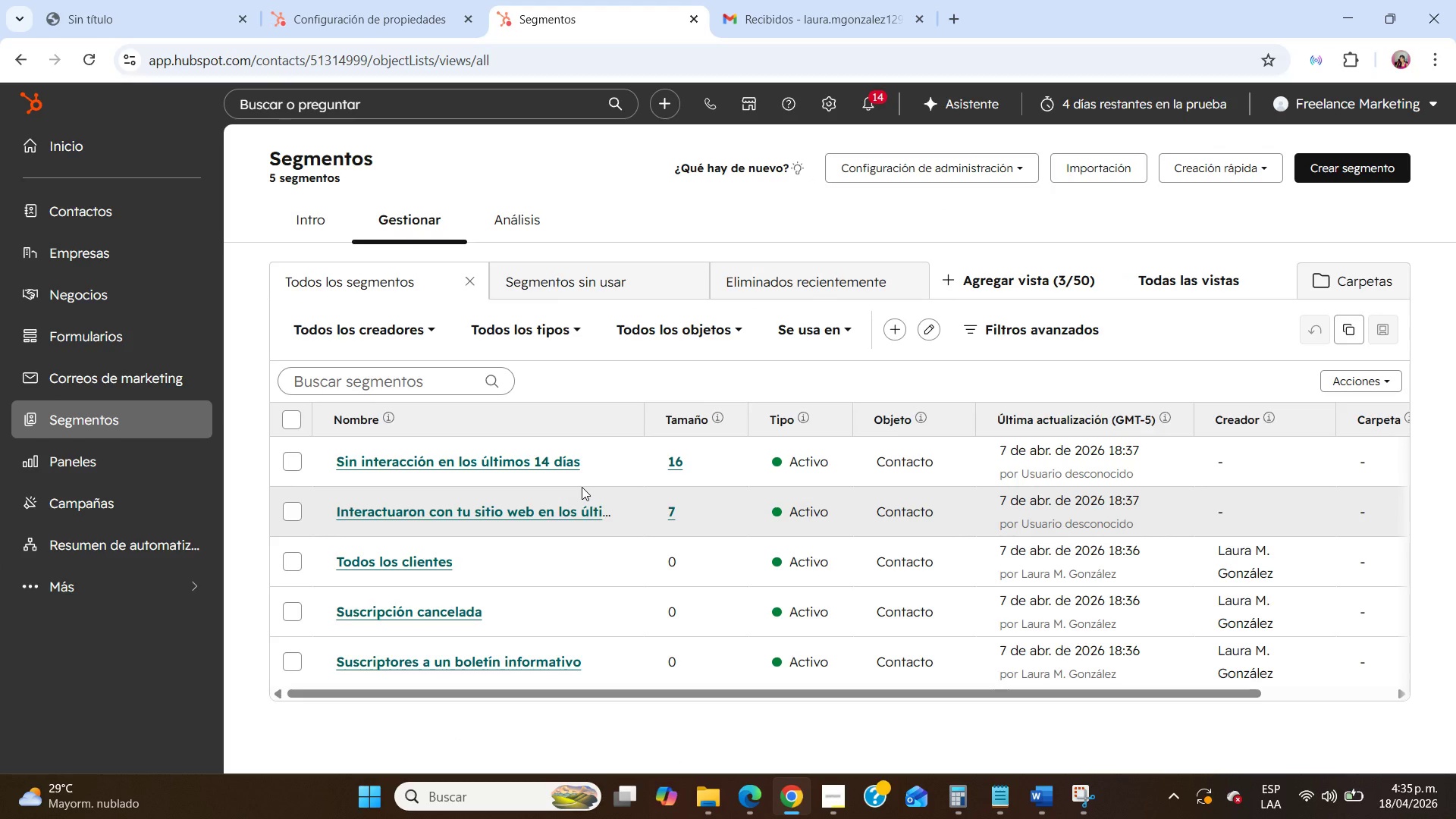 
left_click([368, 0])
 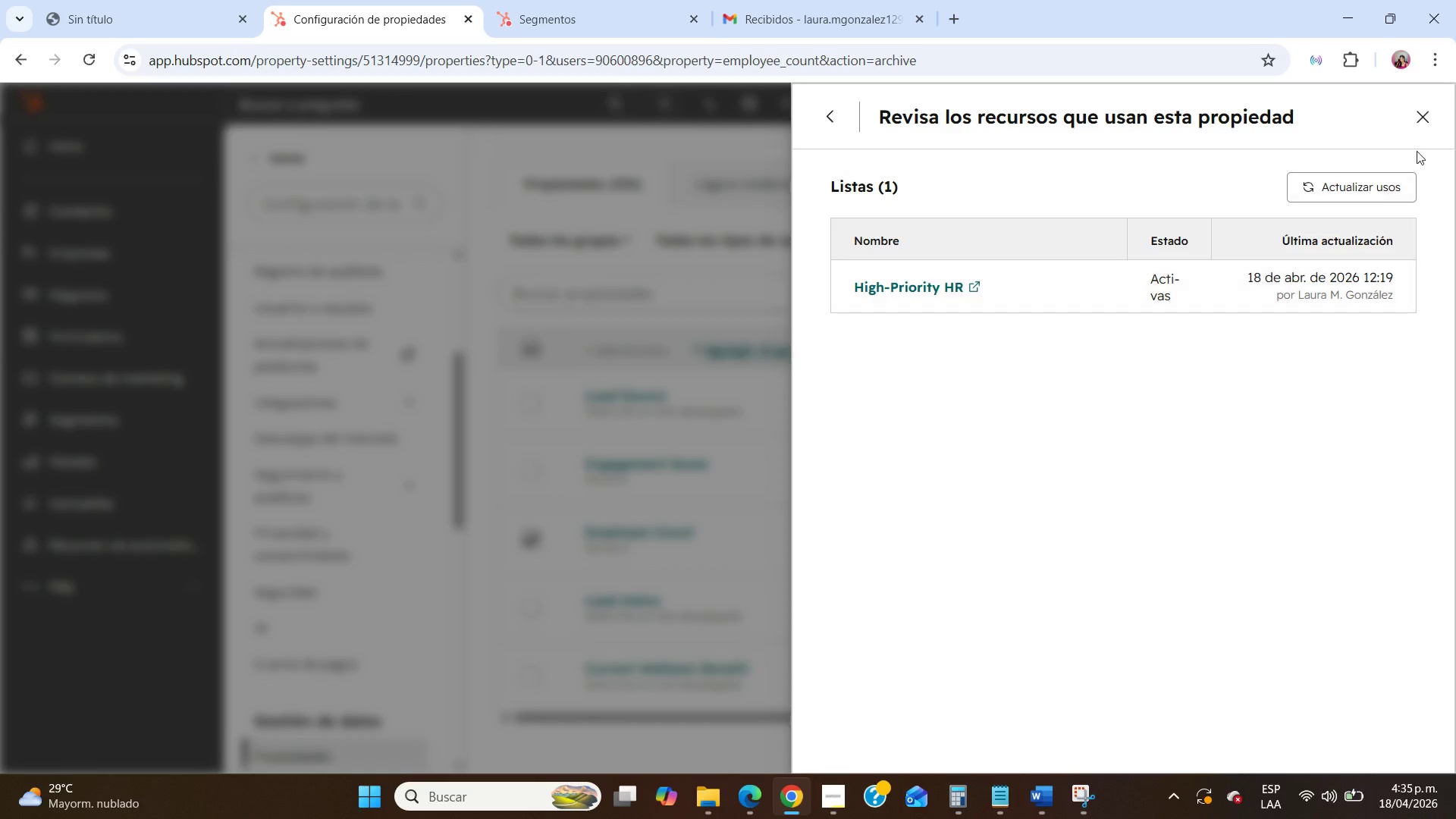 
left_click([1433, 118])
 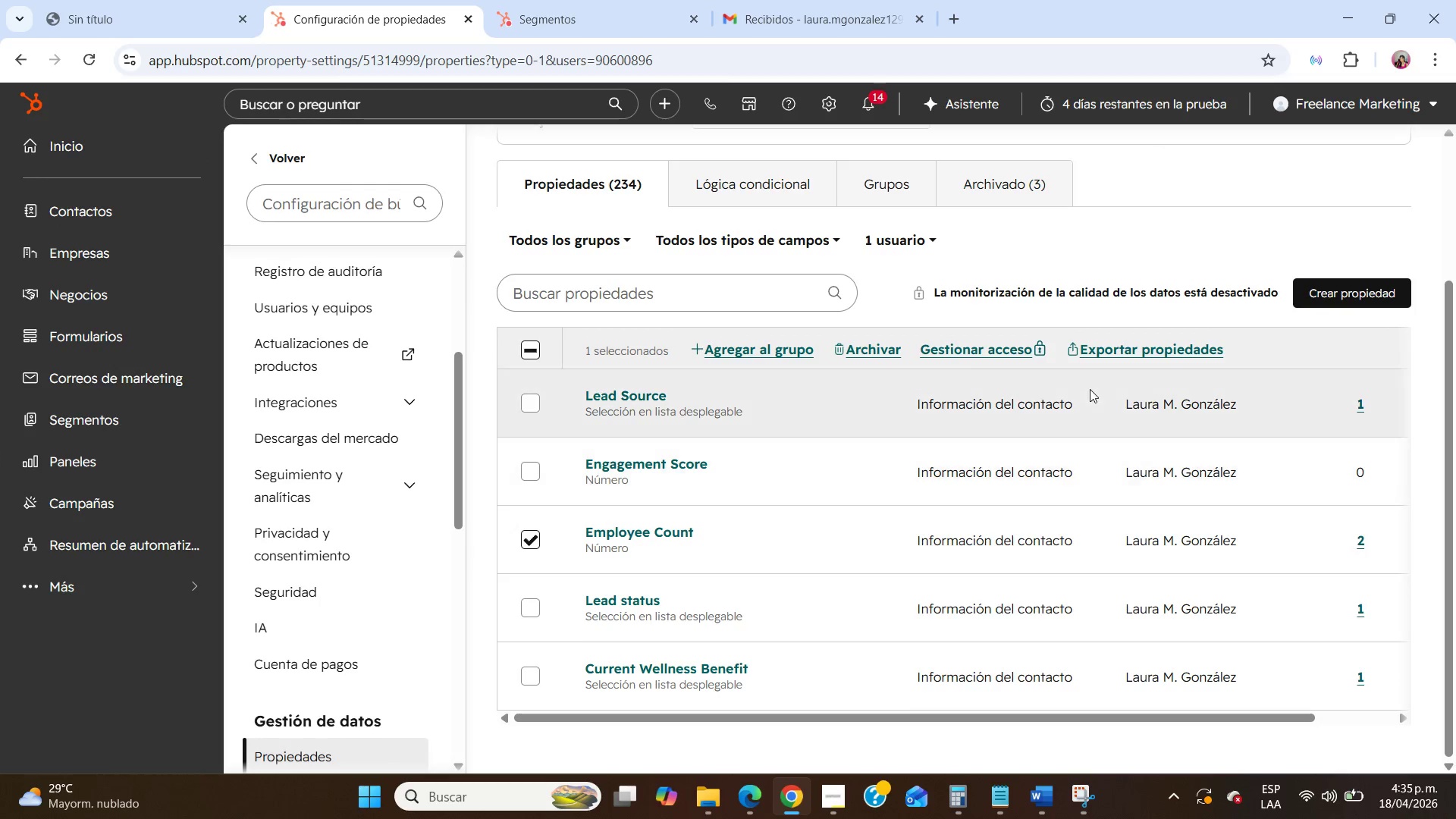 
left_click([848, 349])
 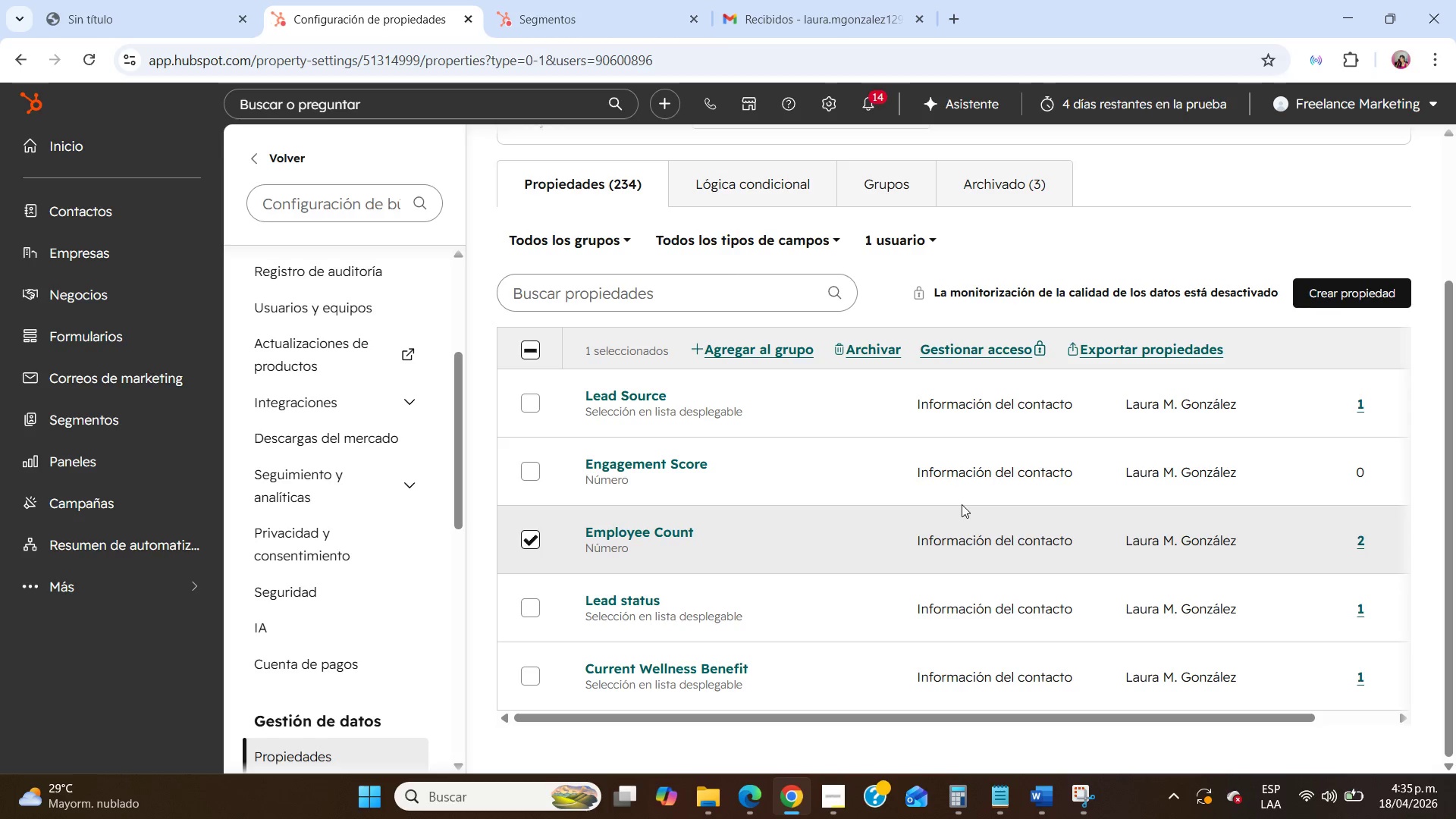 
left_click([873, 345])
 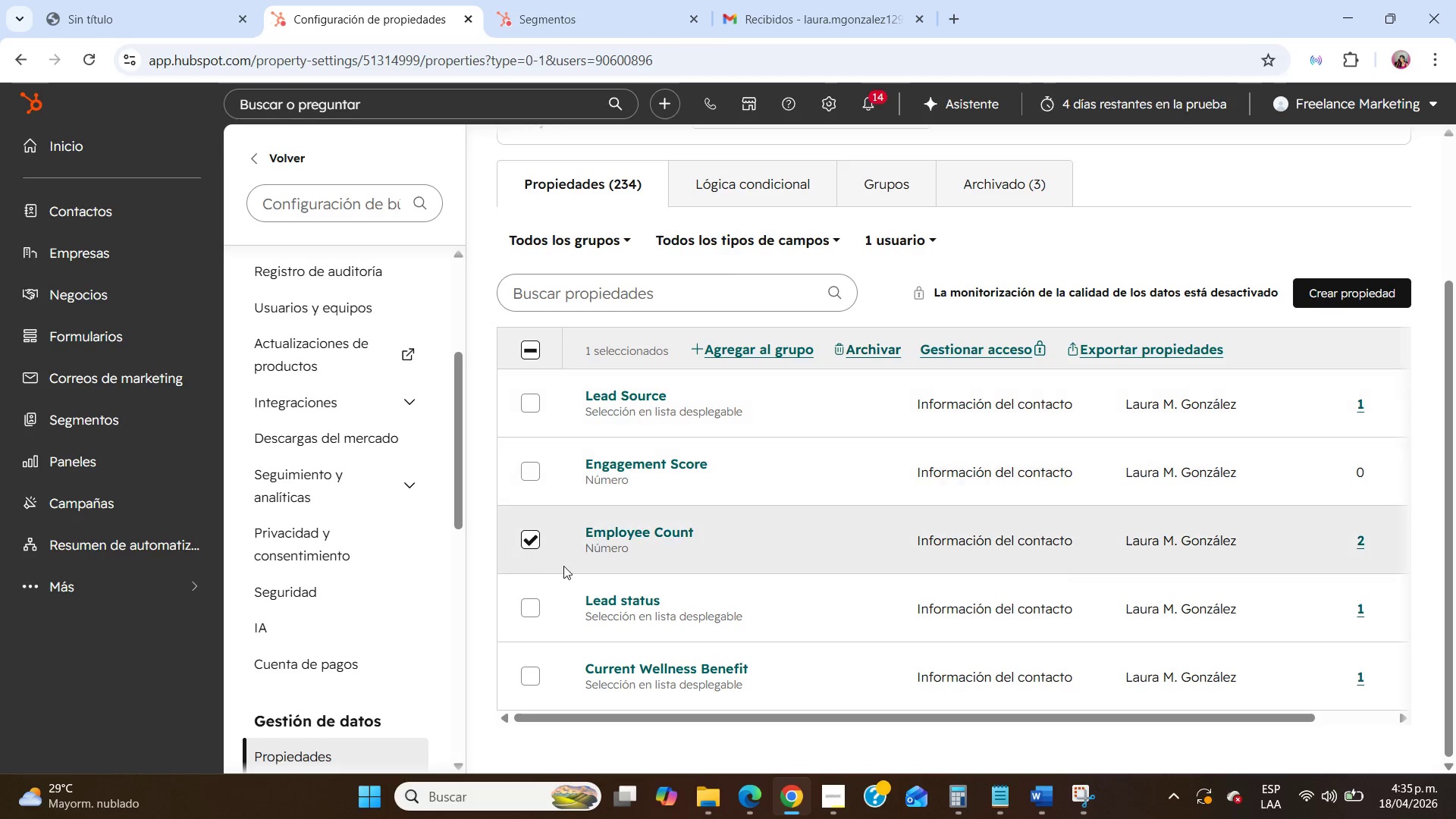 
left_click([525, 538])
 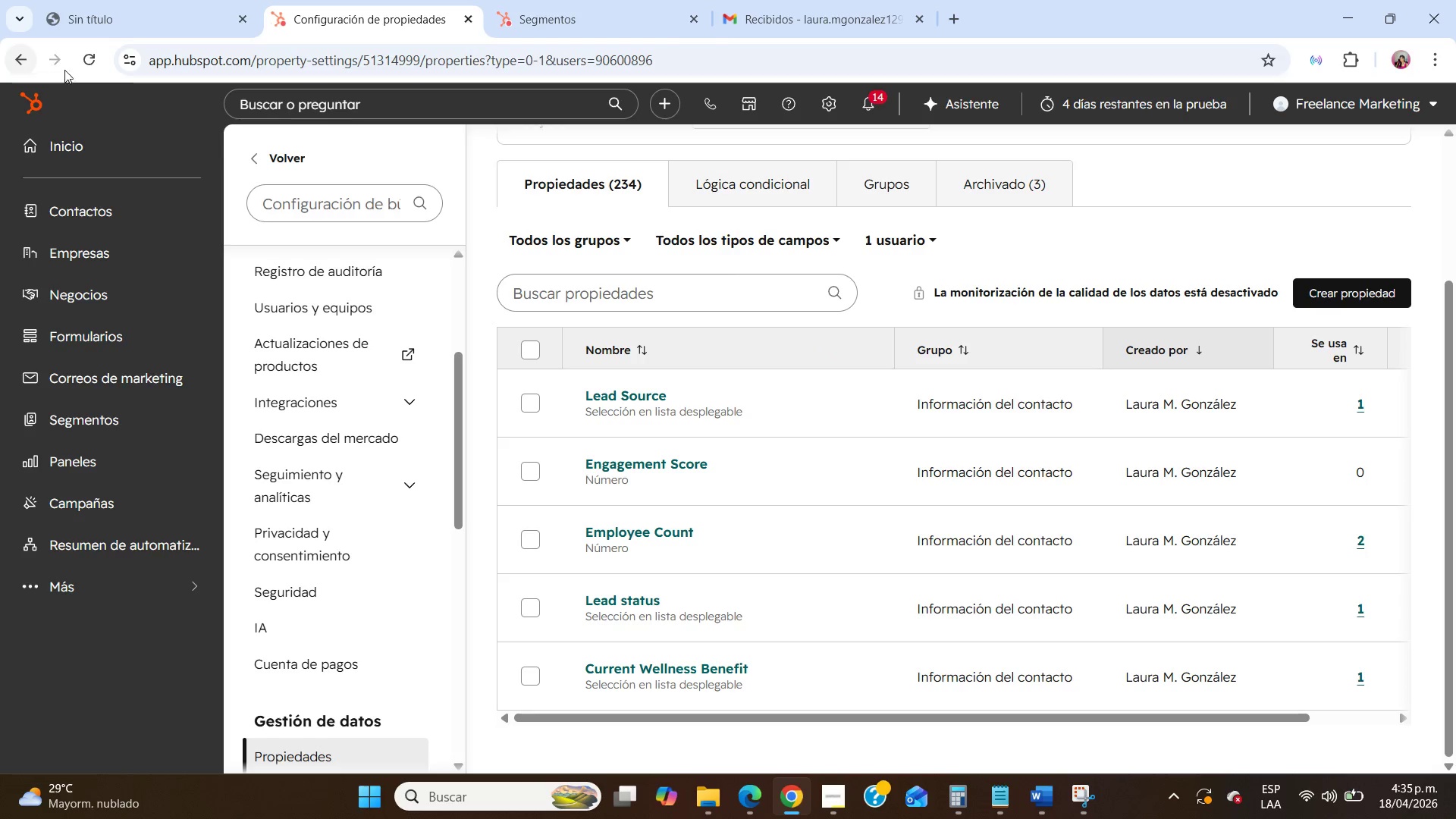 
left_click([86, 71])
 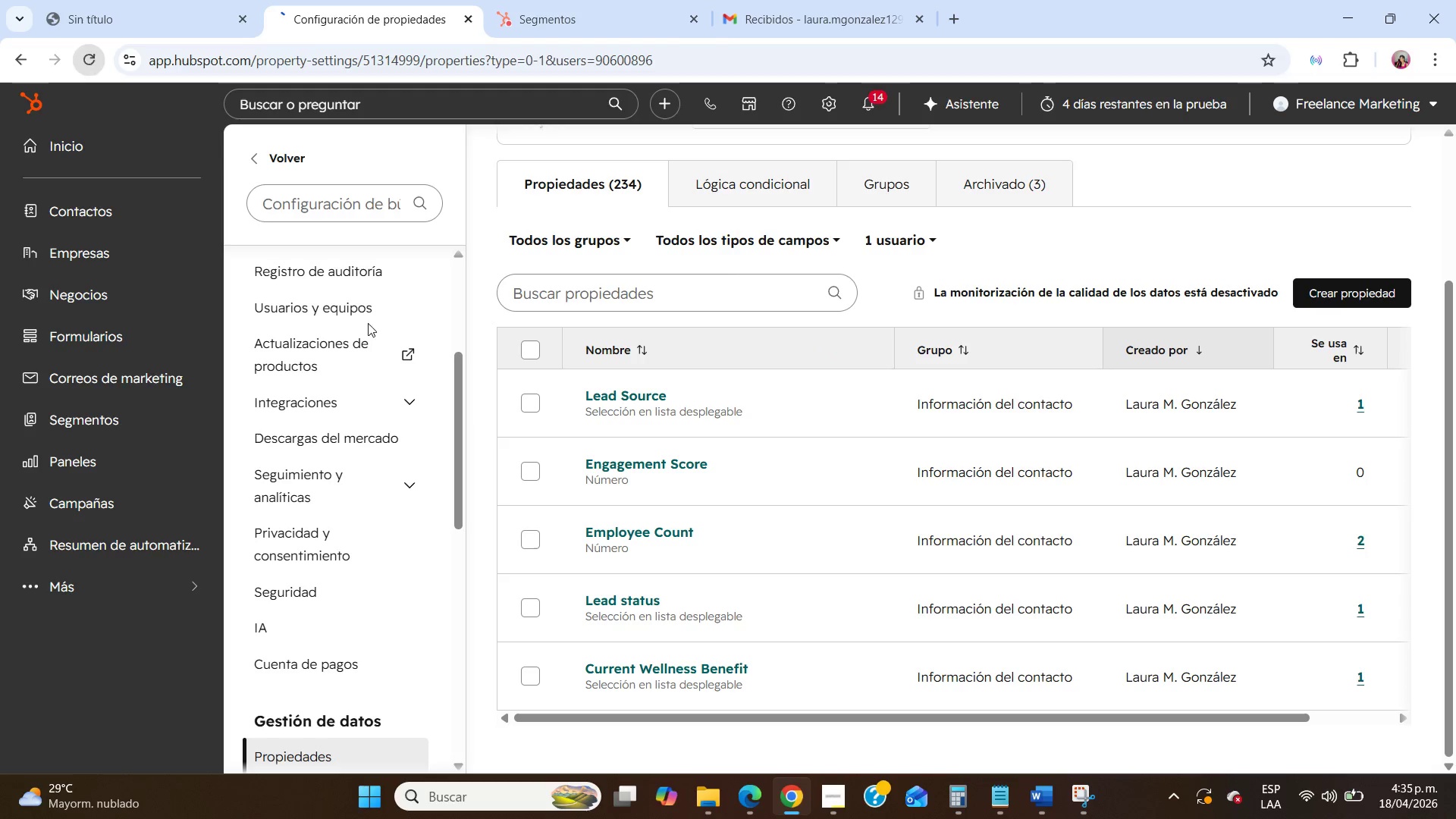 
mouse_move([499, 450])
 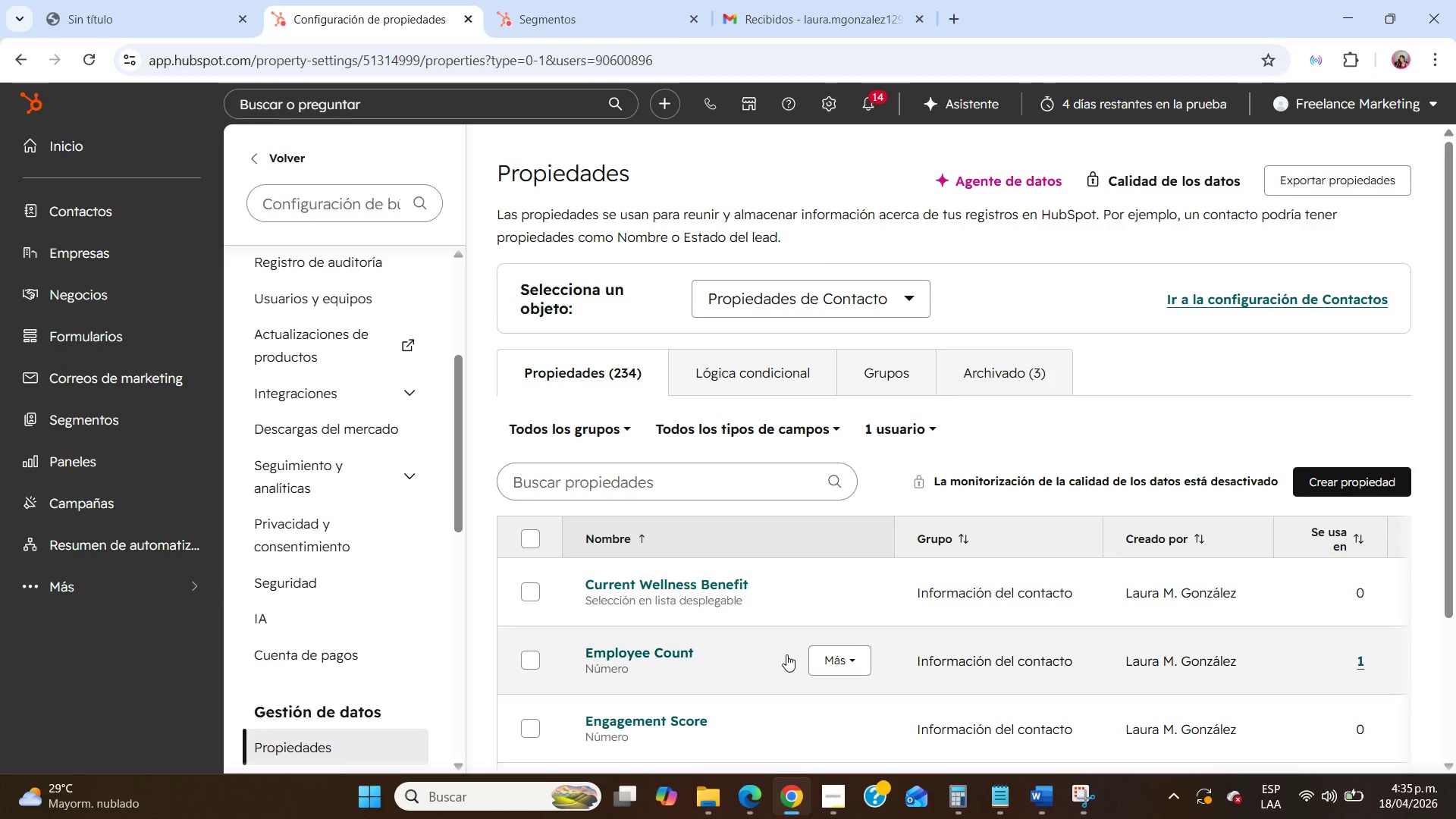 
scroll: coordinate [786, 654], scroll_direction: down, amount: 4.0
 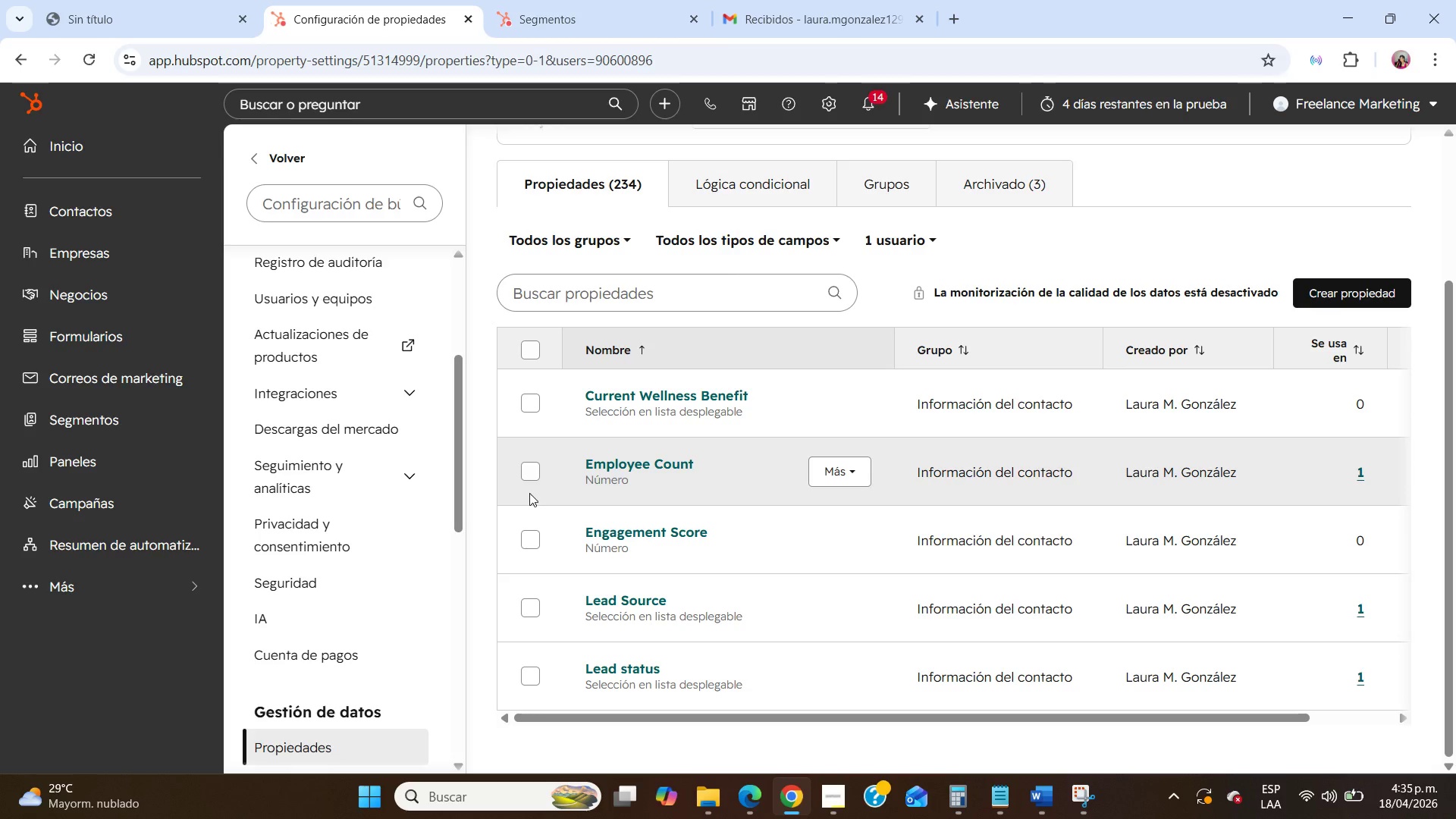 
left_click([540, 472])
 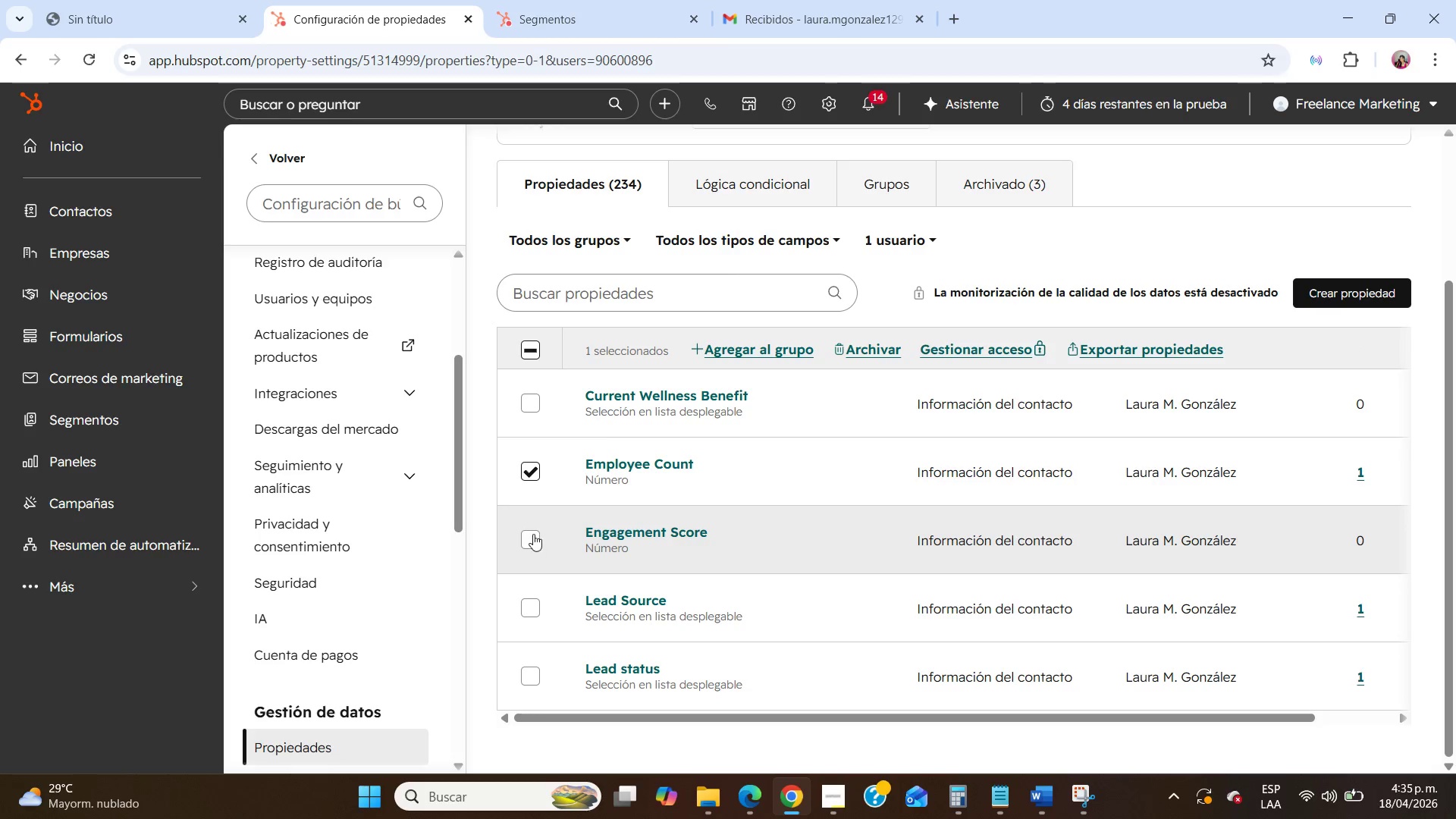 
left_click([533, 538])
 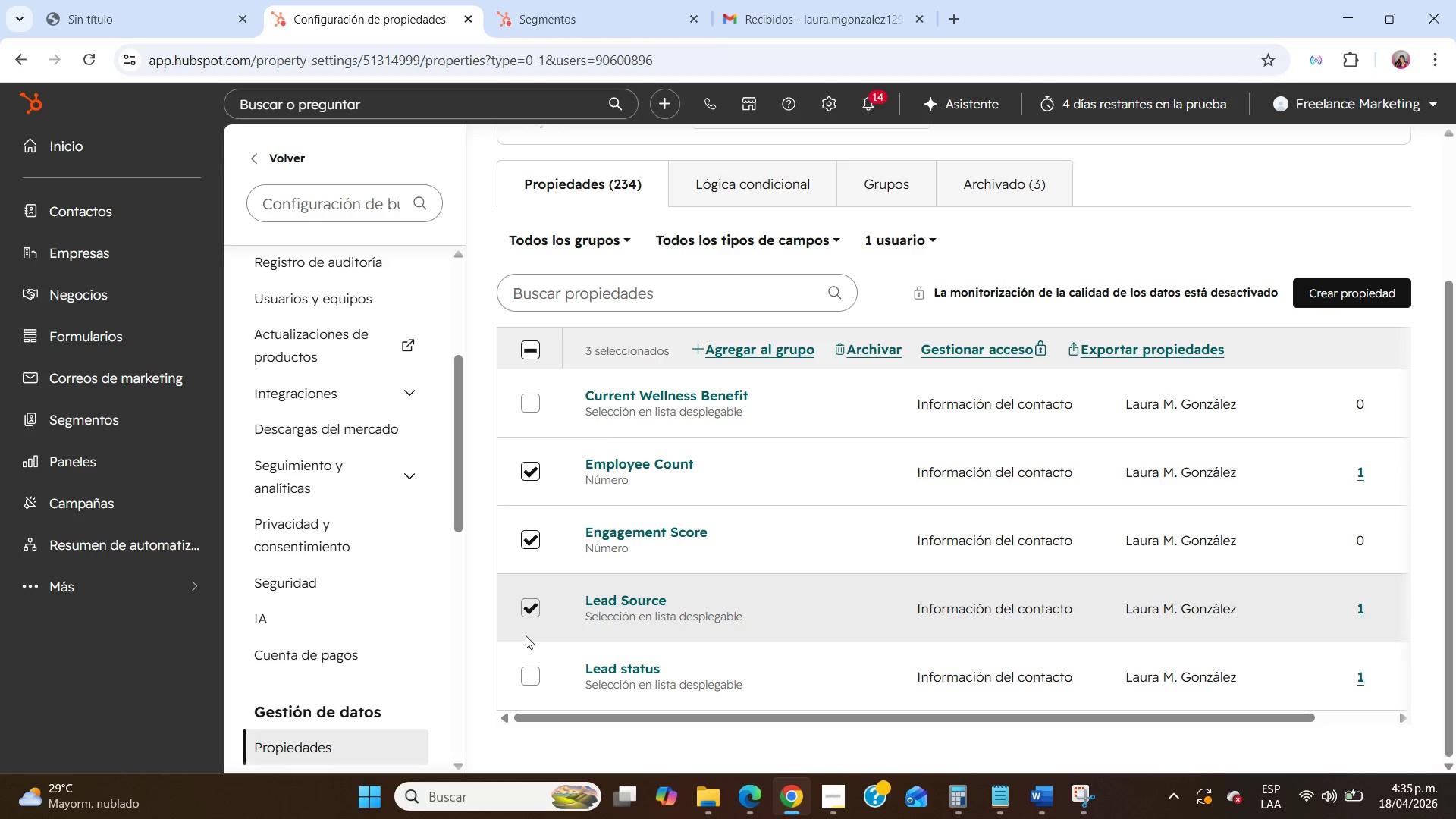 
double_click([527, 671])
 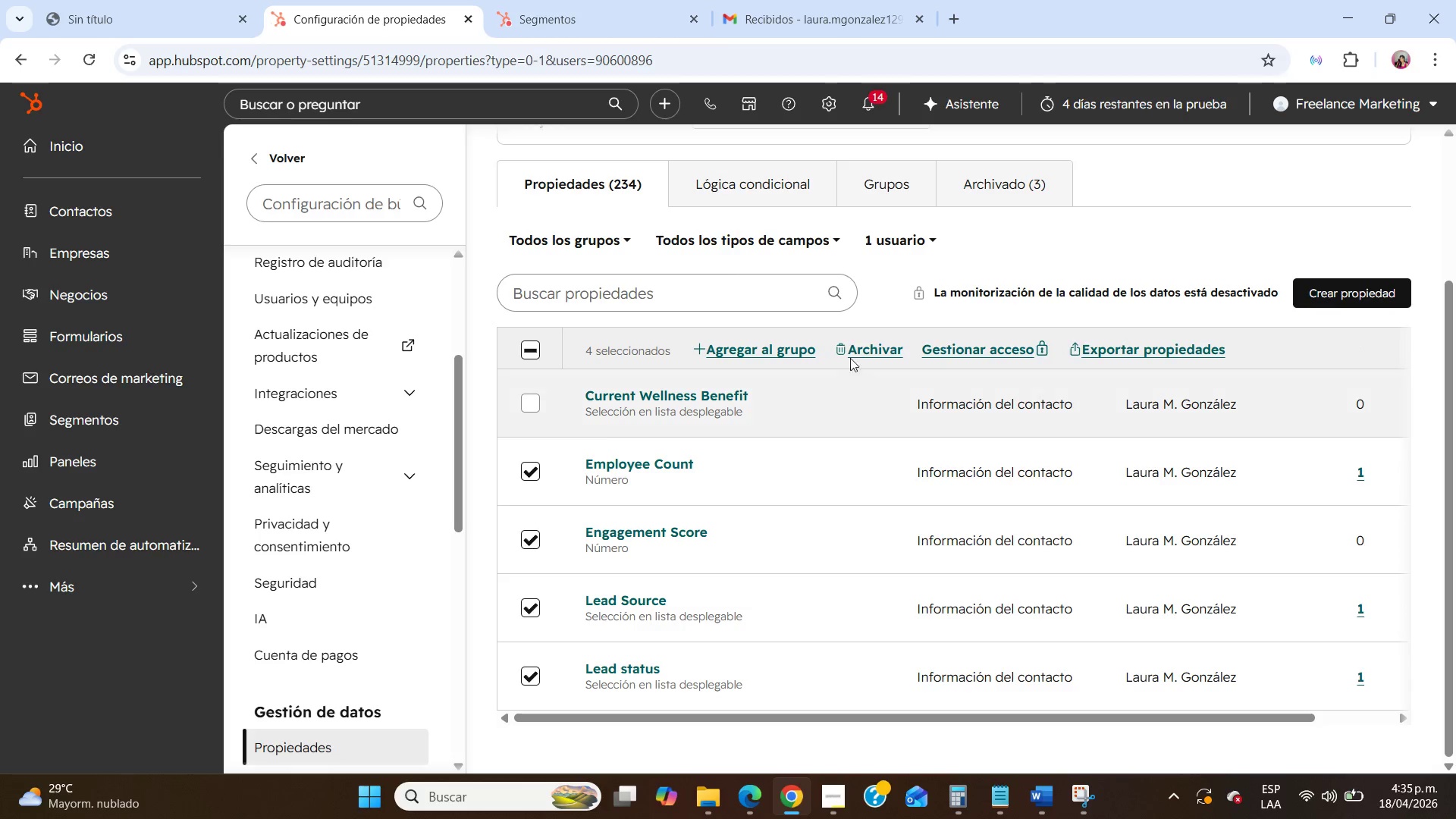 
left_click([855, 349])
 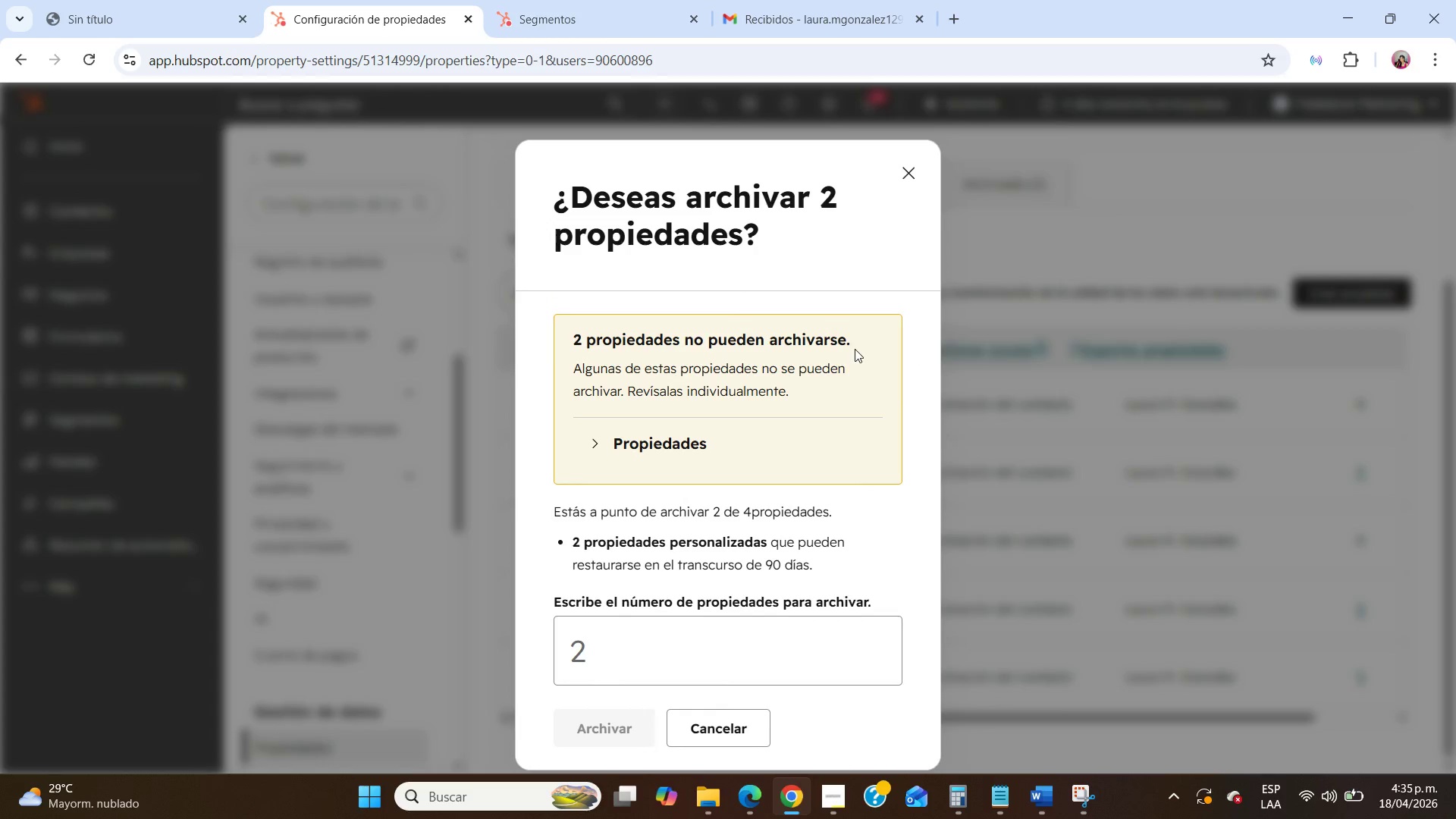 
scroll: coordinate [846, 485], scroll_direction: down, amount: 3.0
 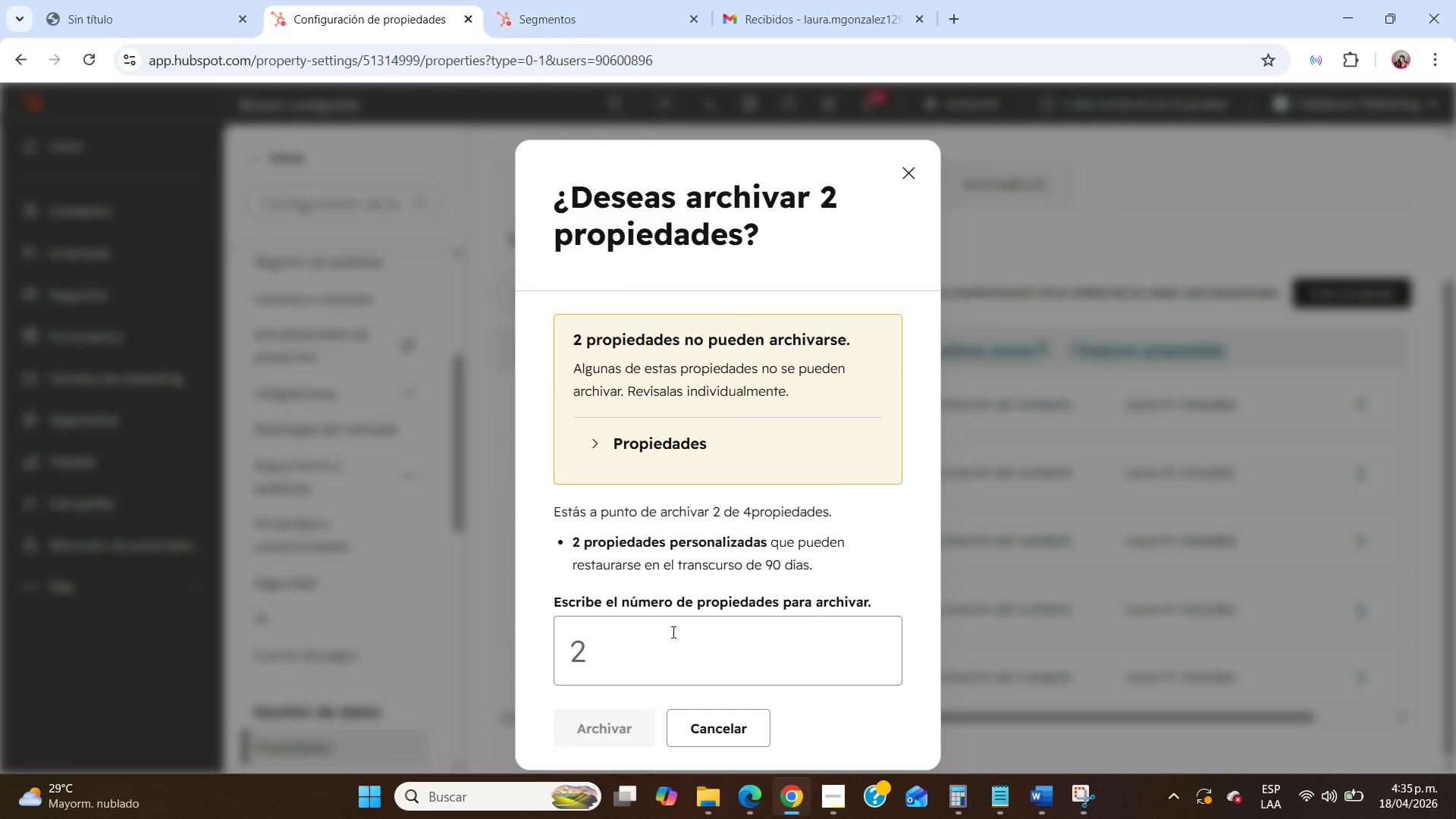 
left_click([672, 632])
 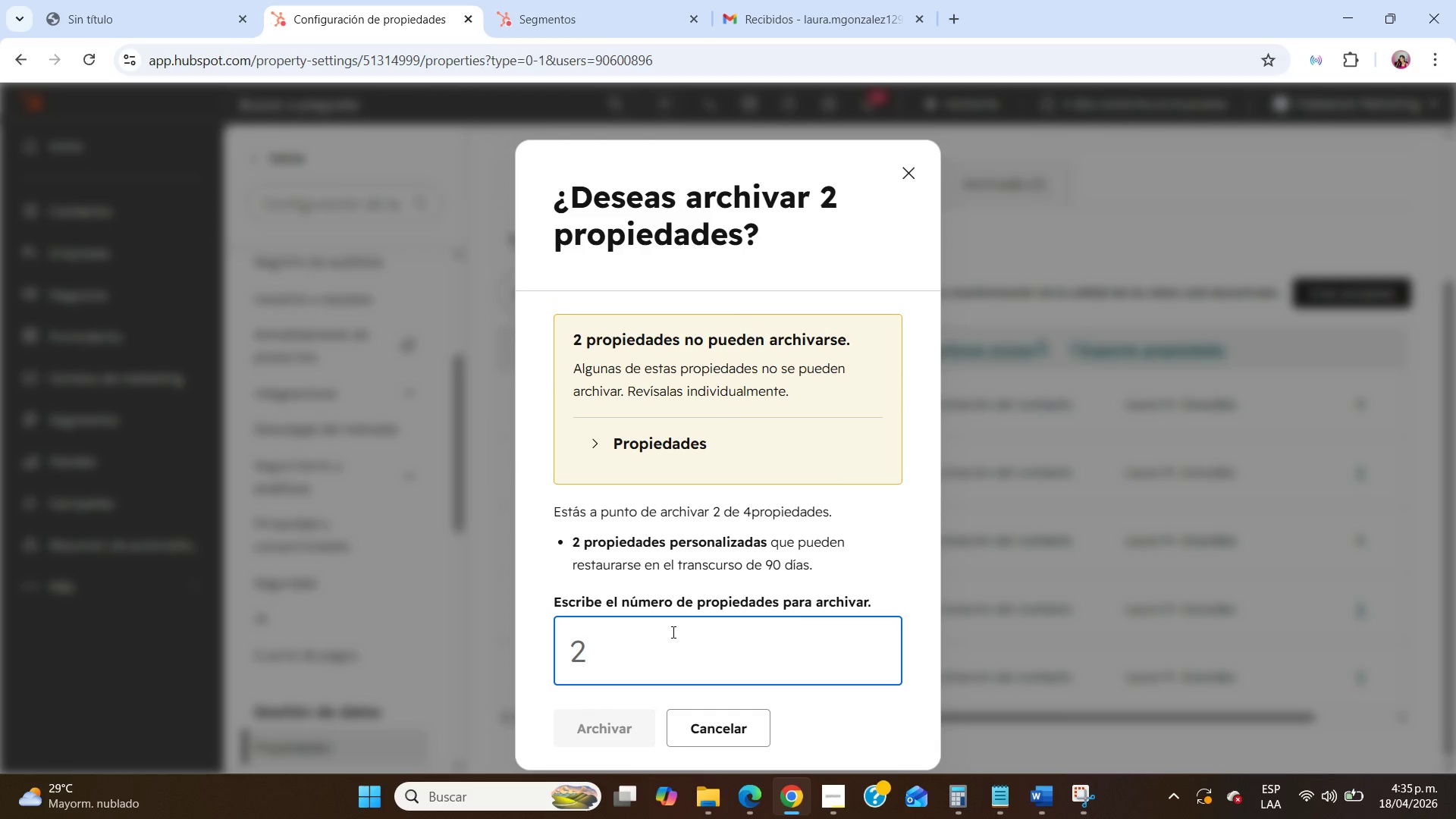 
key(2)
 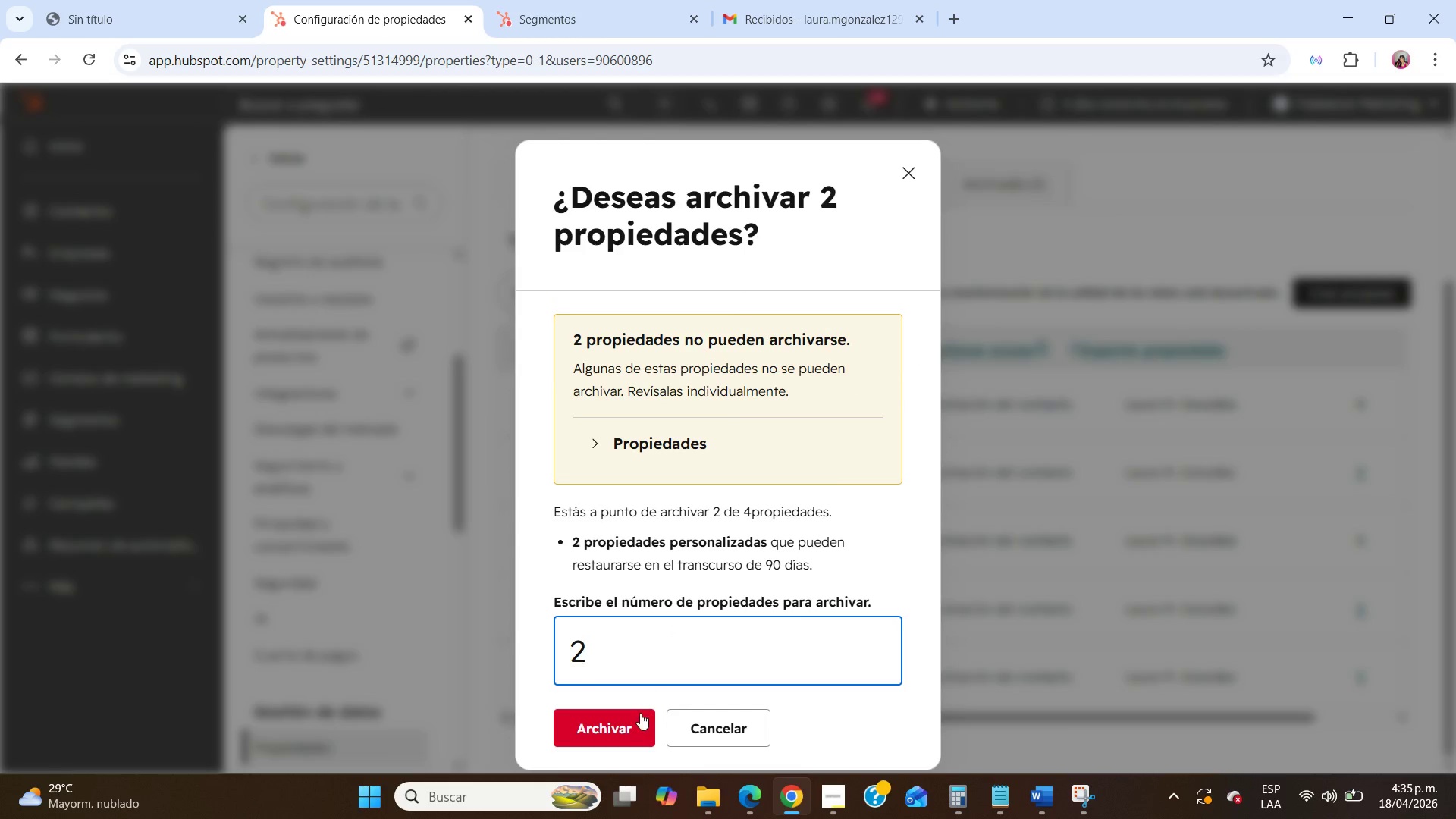 
left_click([626, 723])
 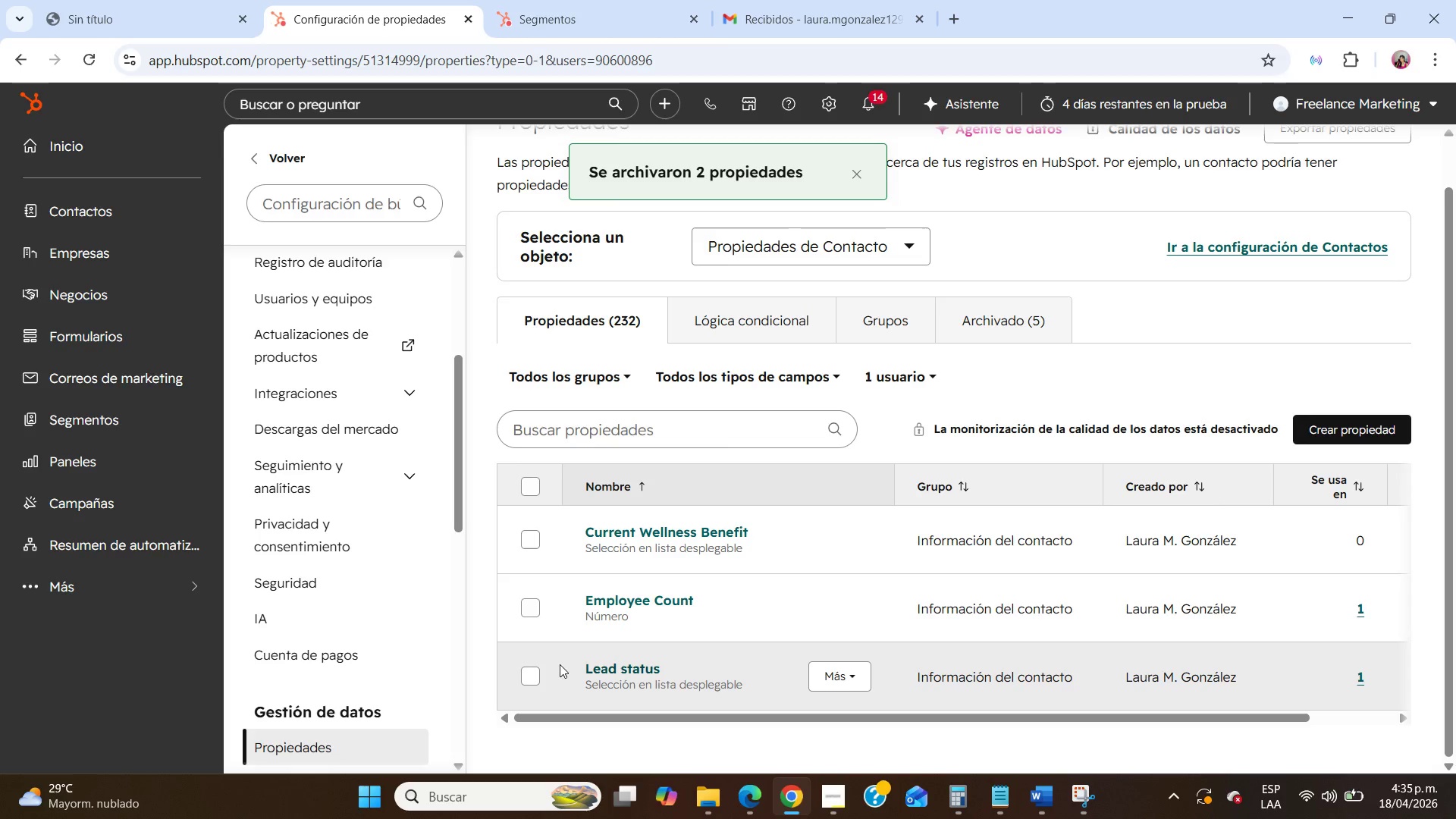 
wait(5.8)
 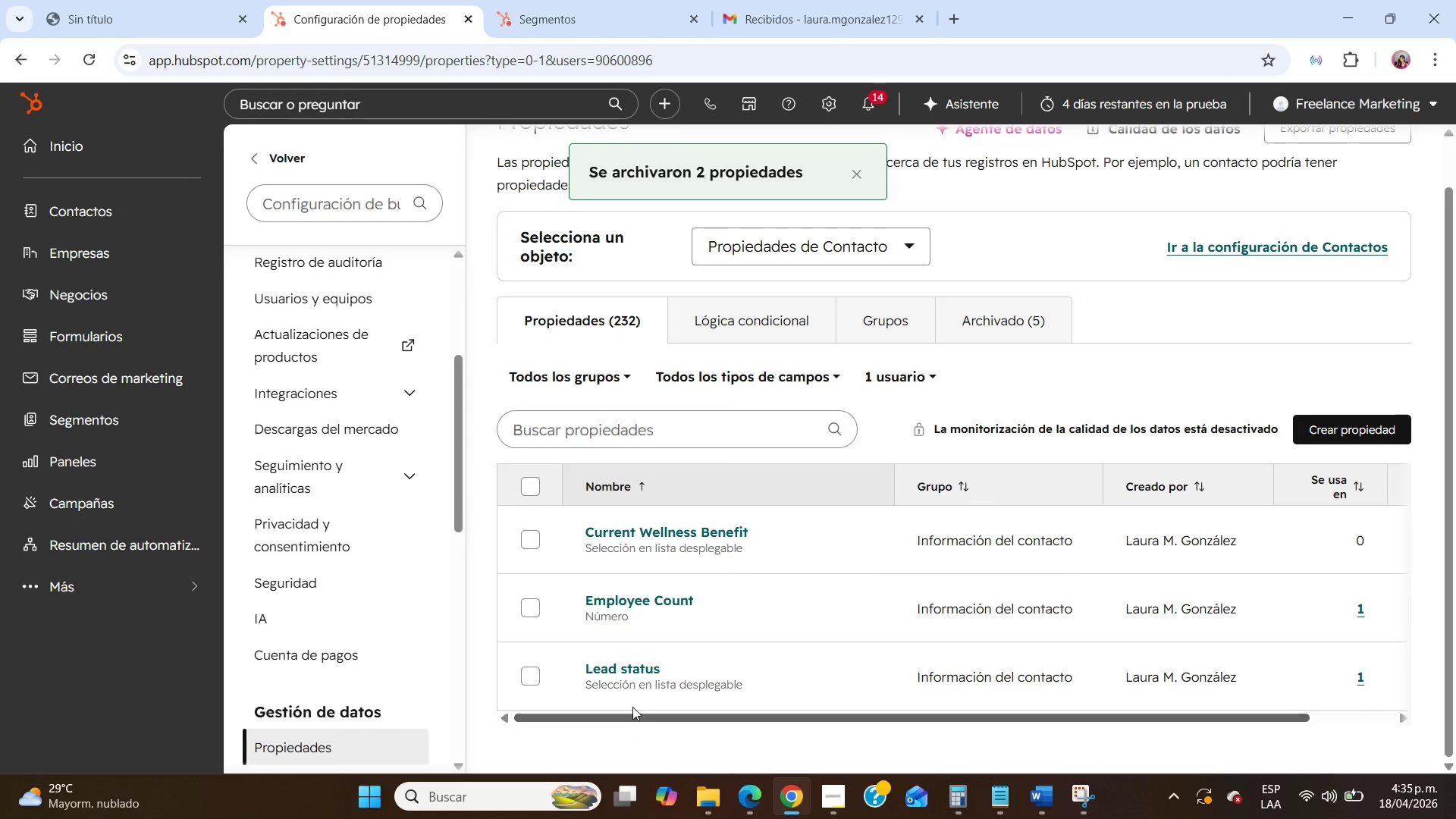 
left_click([831, 667])
 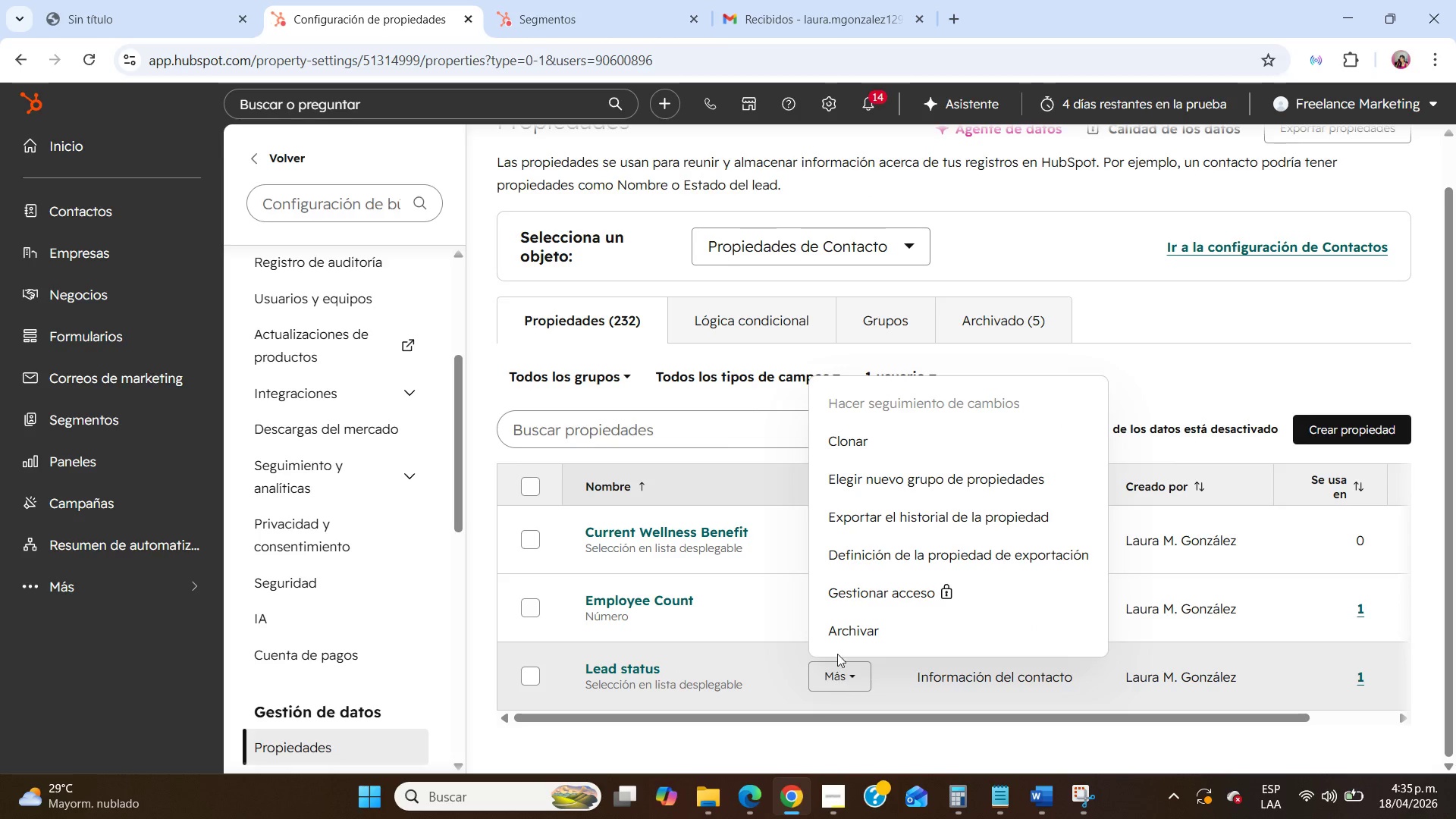 
left_click([847, 633])
 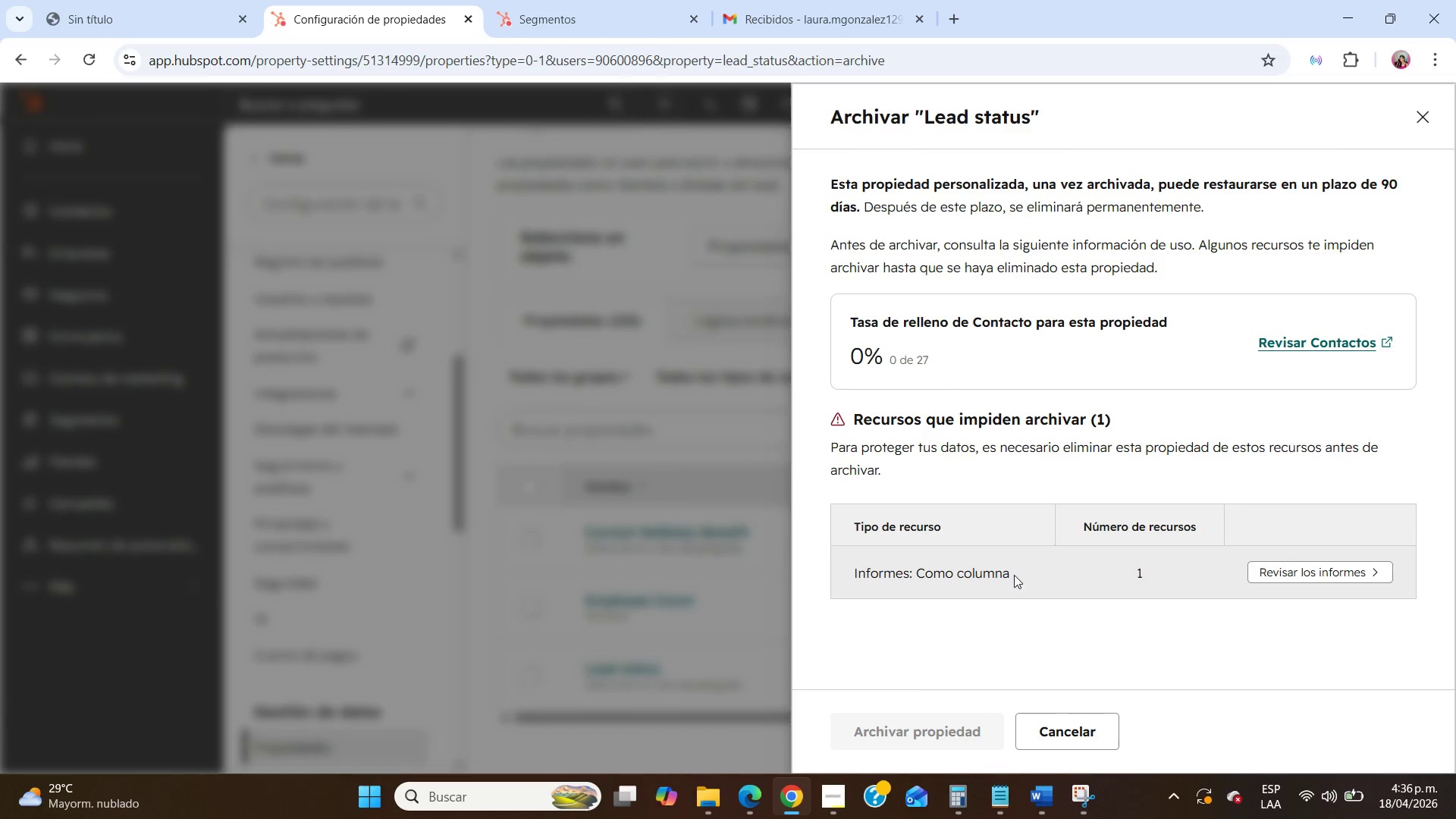 
left_click([1269, 570])
 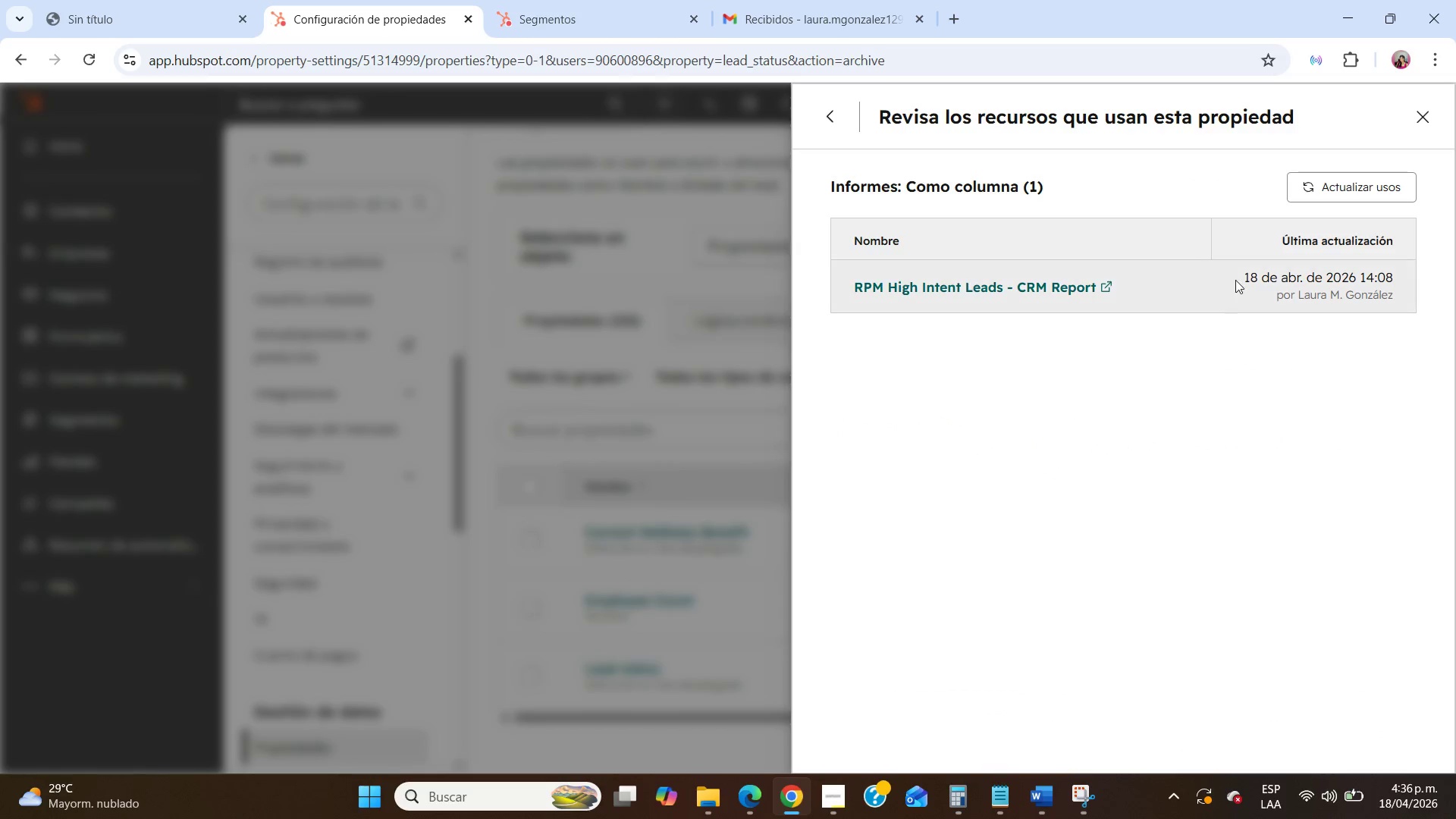 
left_click([1165, 297])
 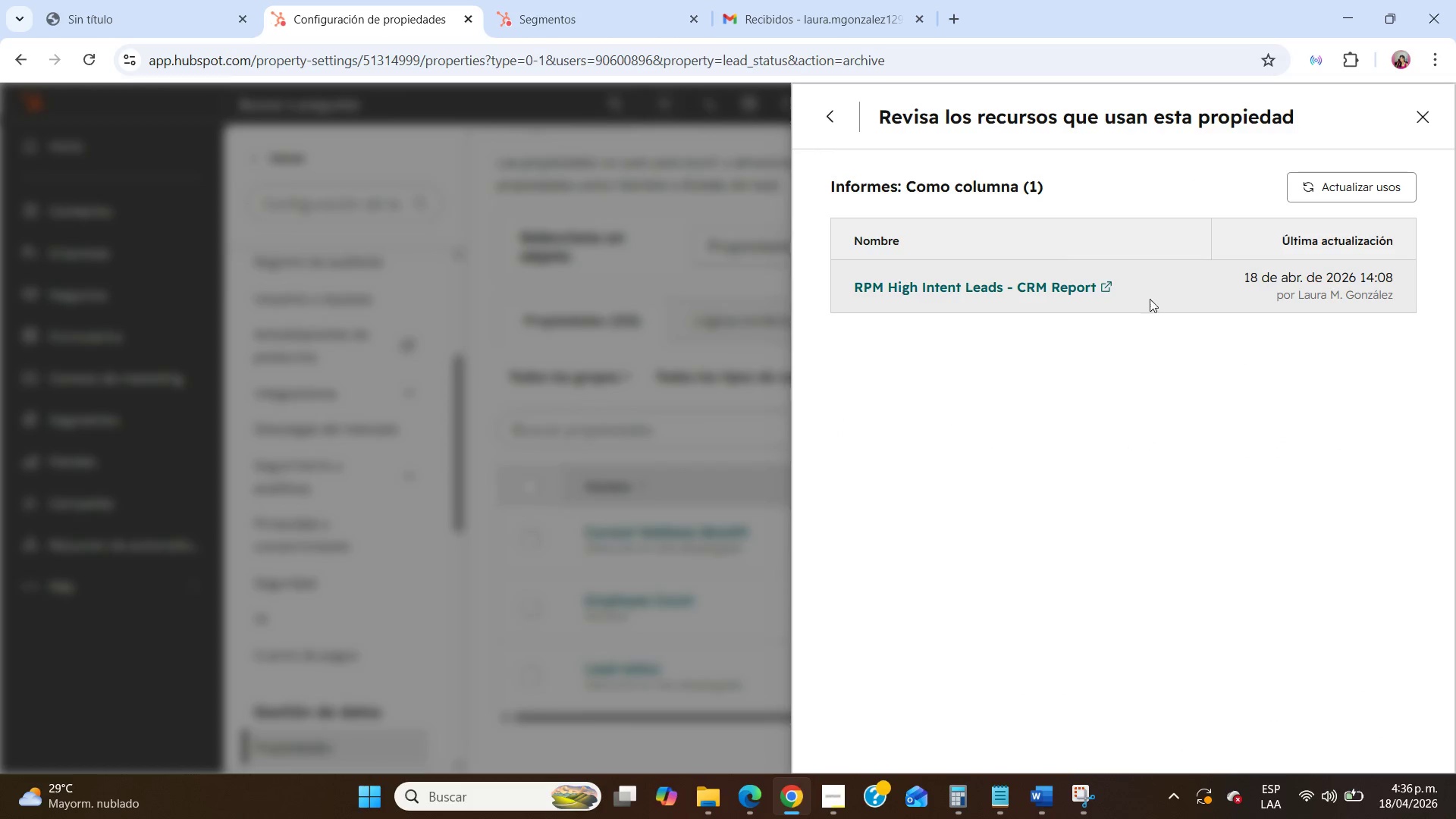 
left_click([993, 282])
 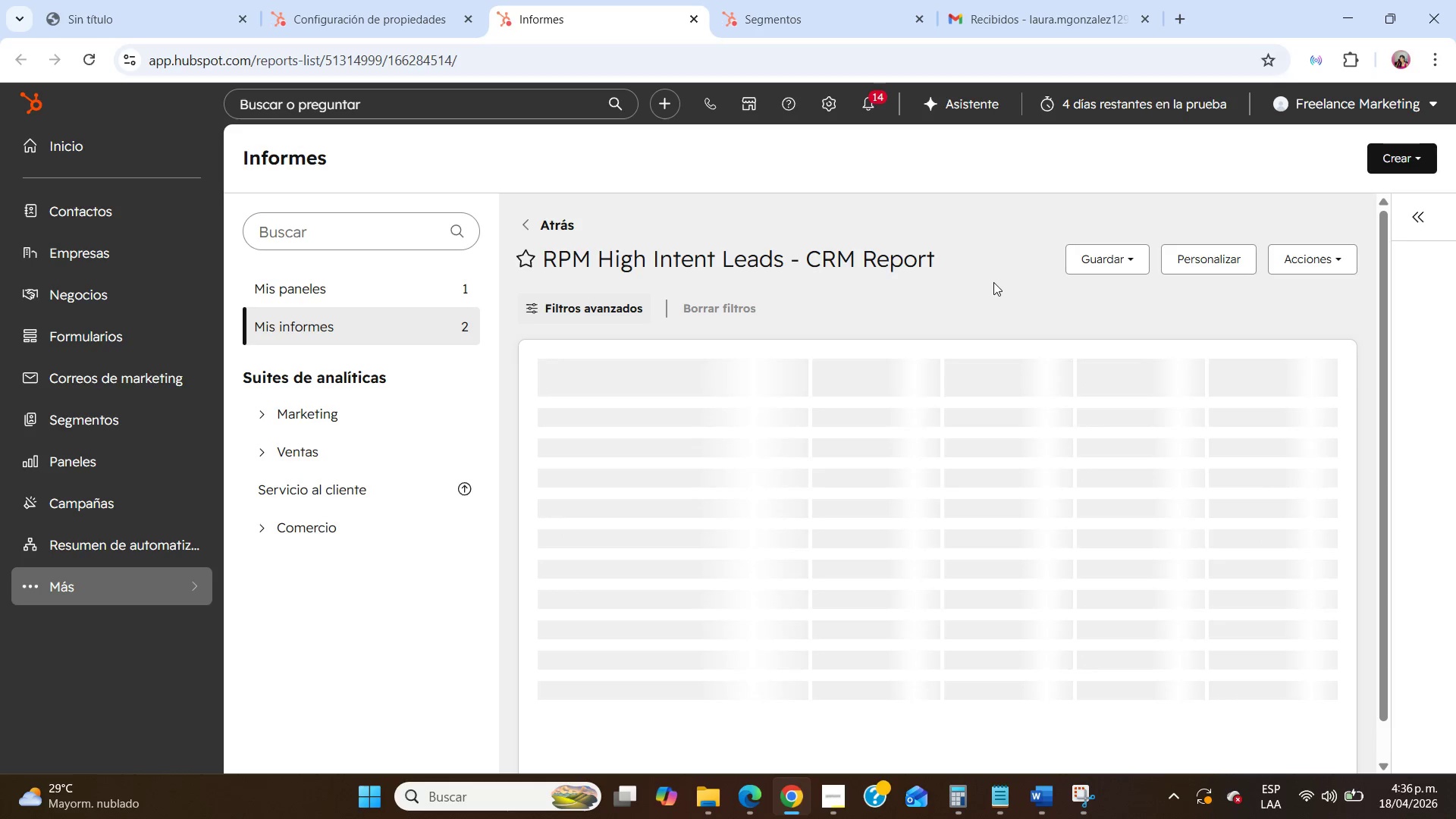 
wait(7.49)
 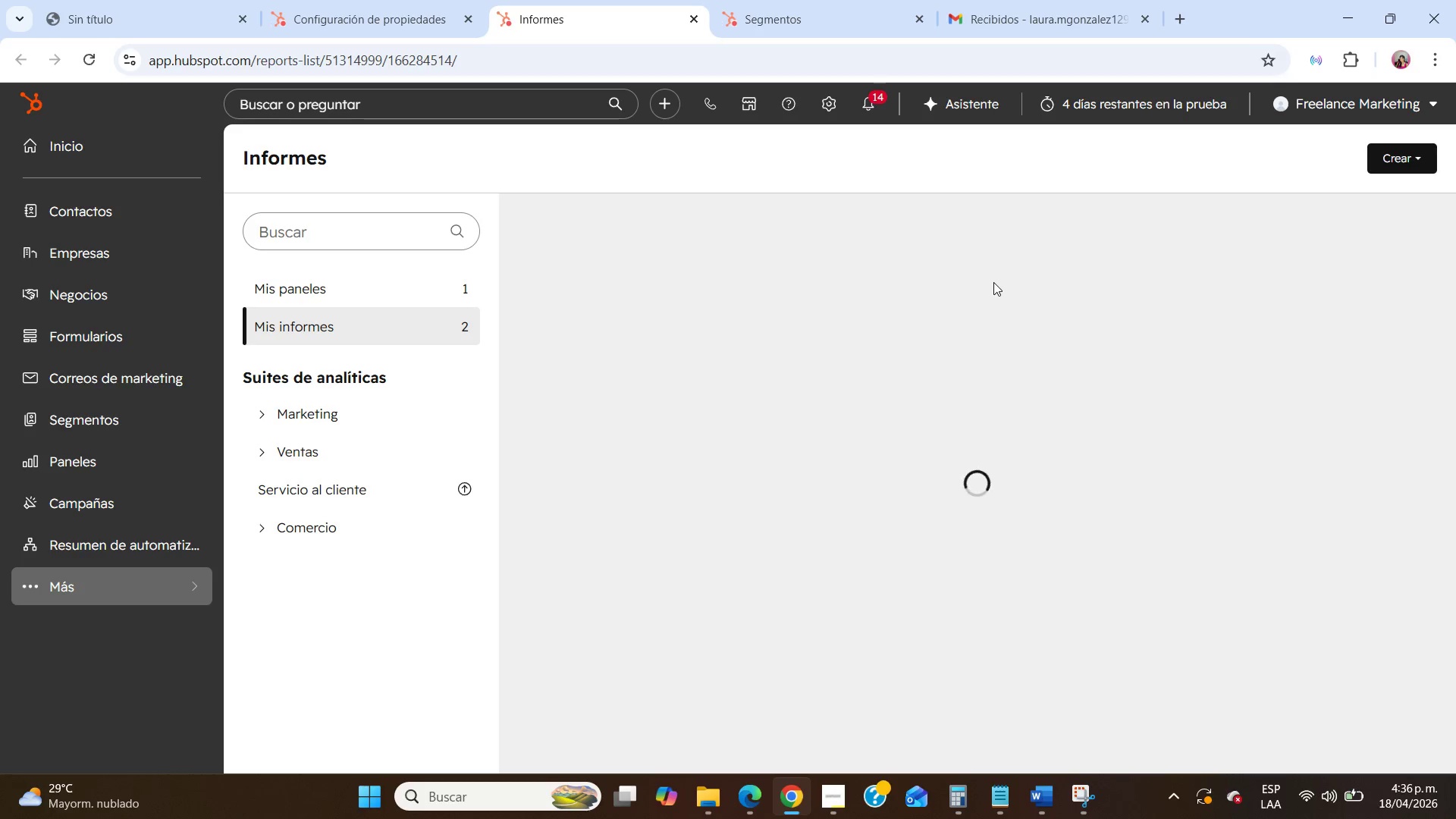 
scroll: coordinate [972, 601], scroll_direction: down, amount: 1.0
 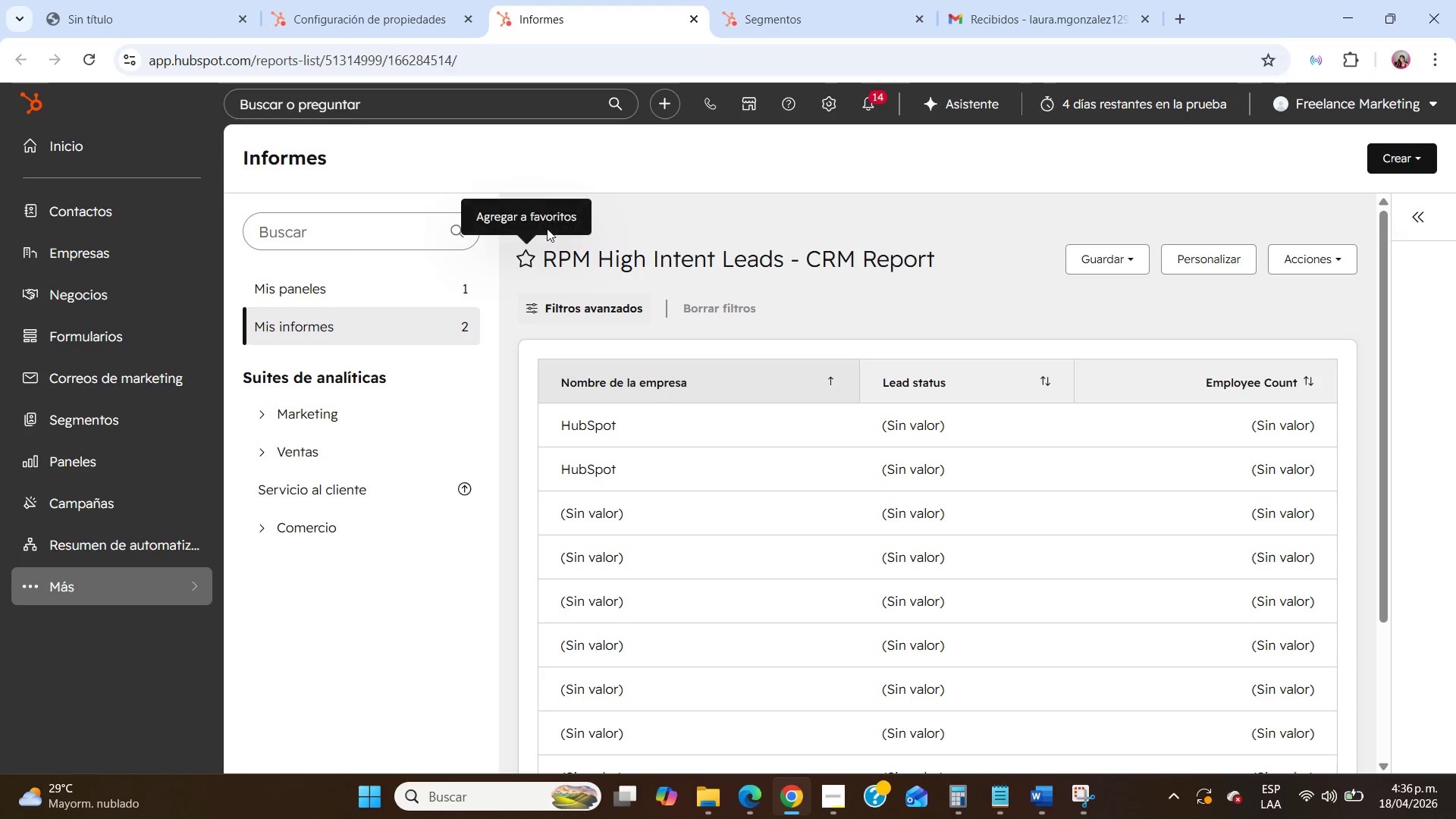 
left_click([548, 228])
 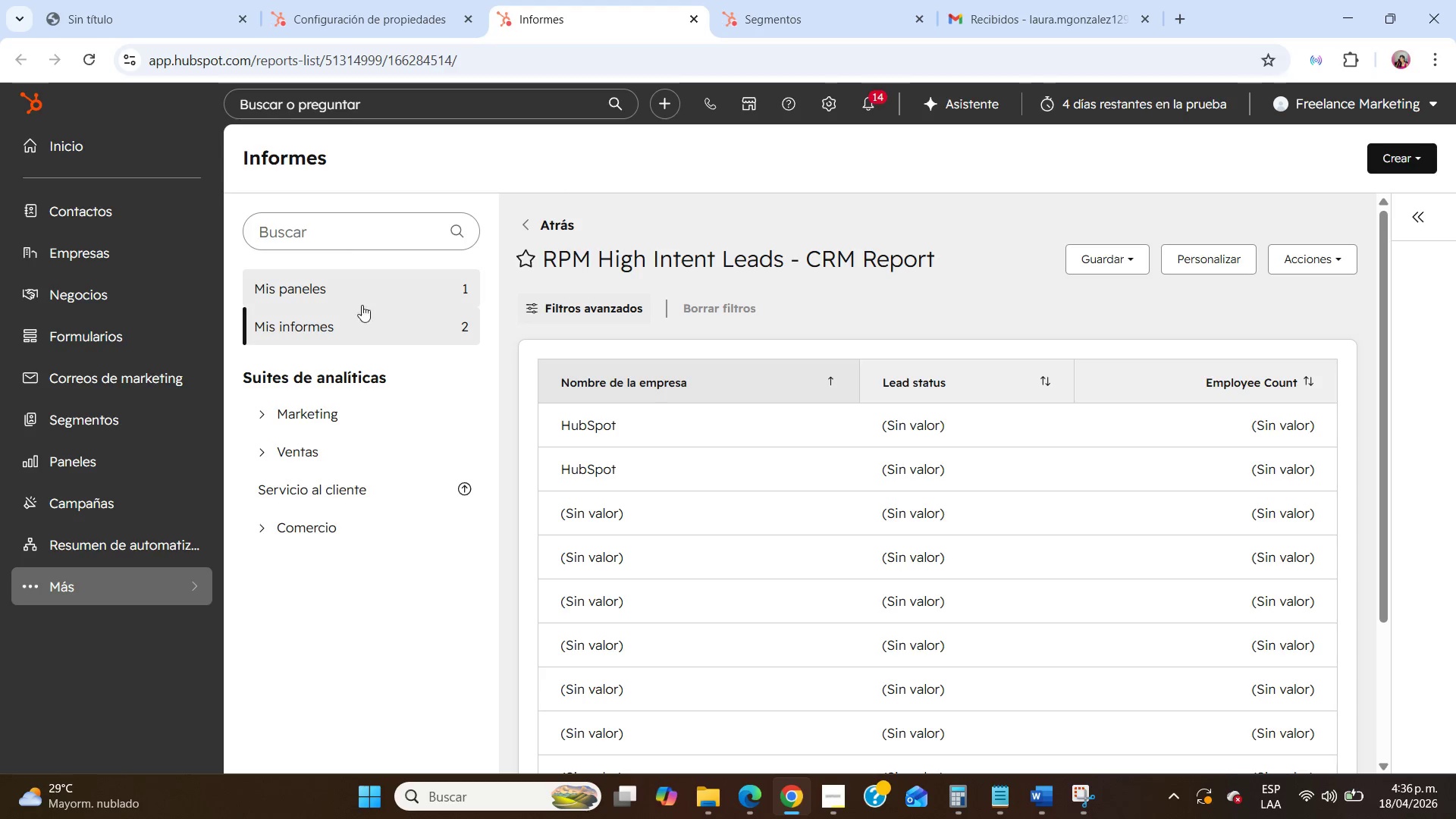 
left_click([362, 325])
 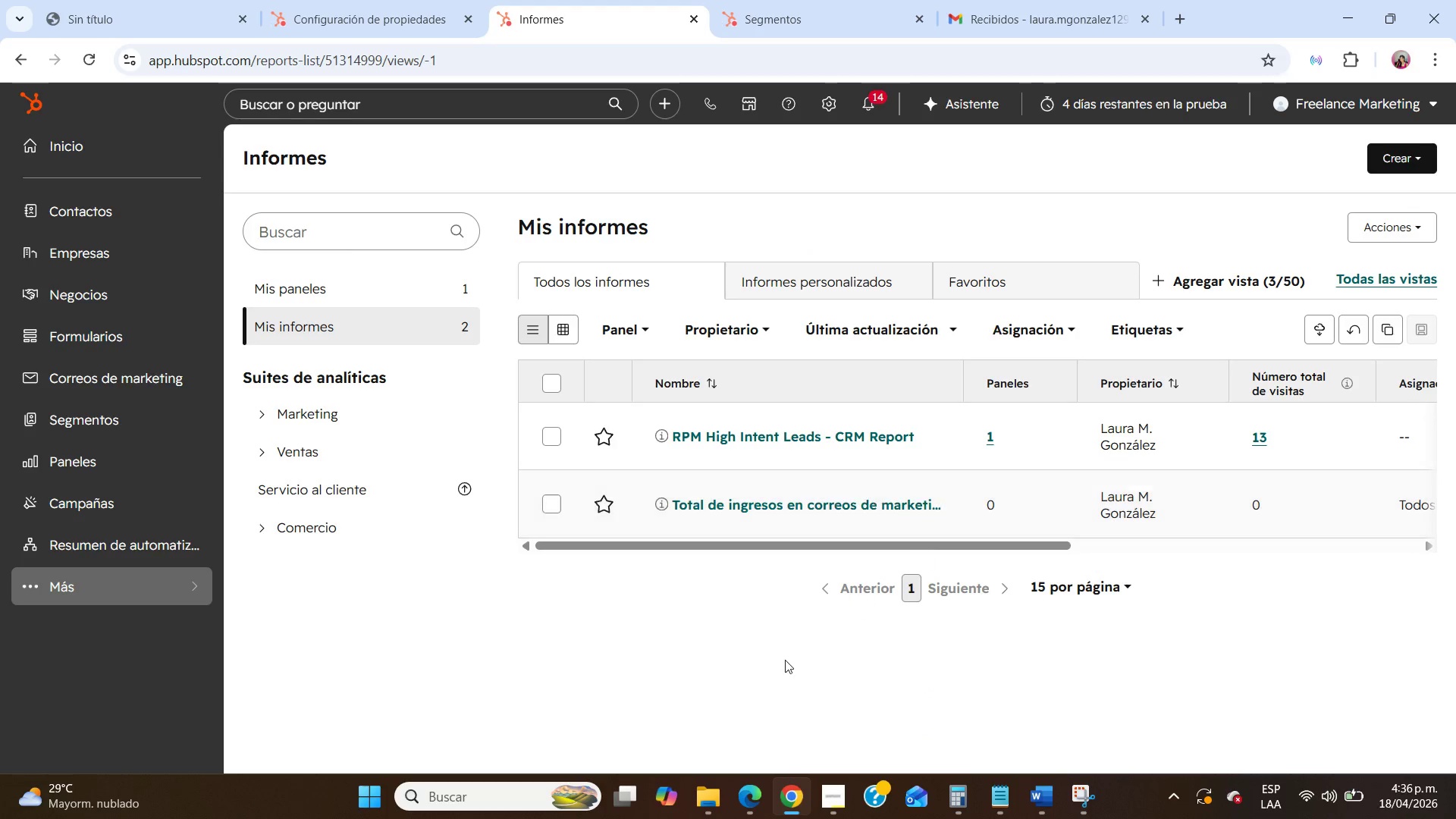 
left_click([544, 498])
 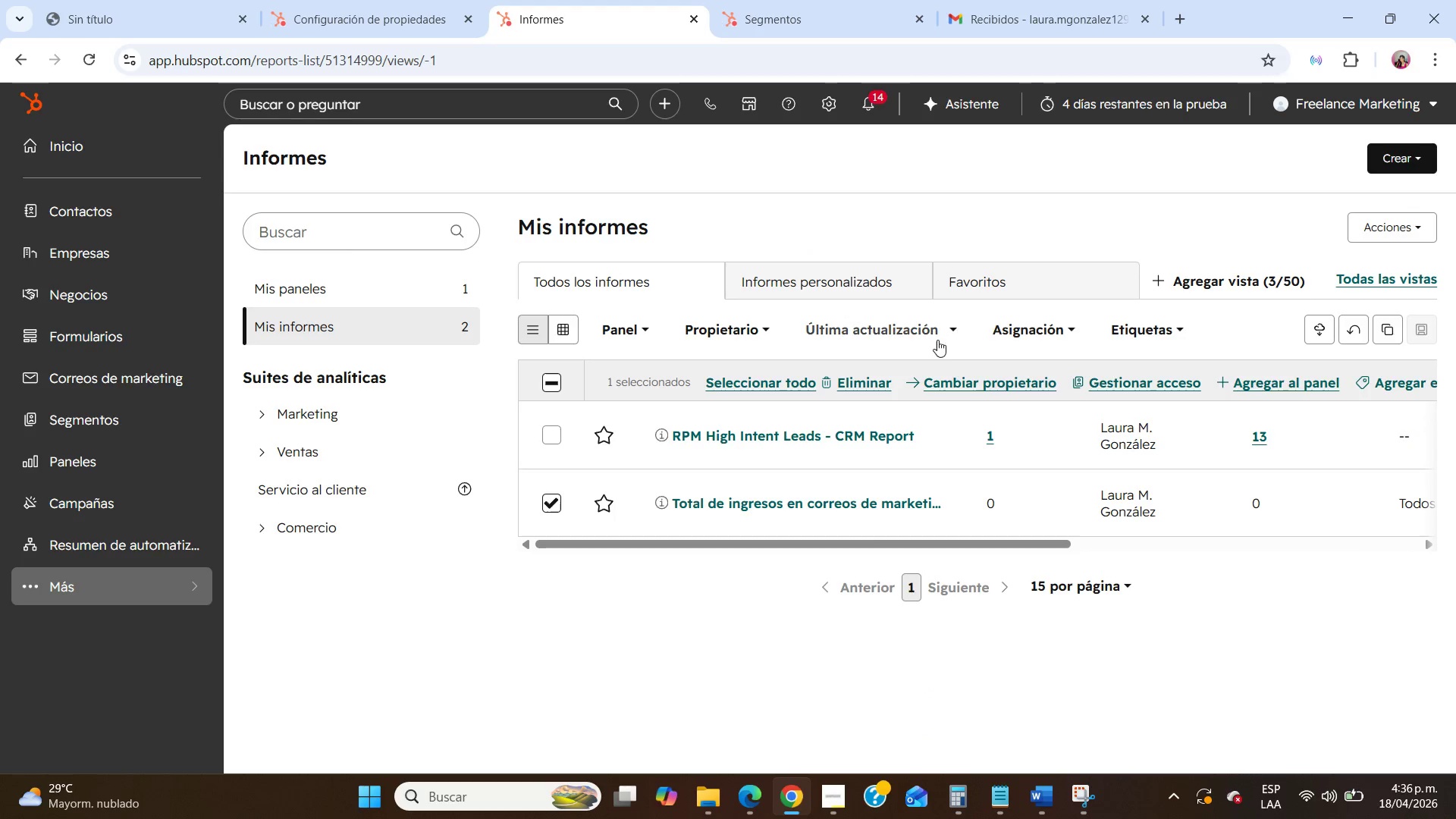 
left_click([873, 378])
 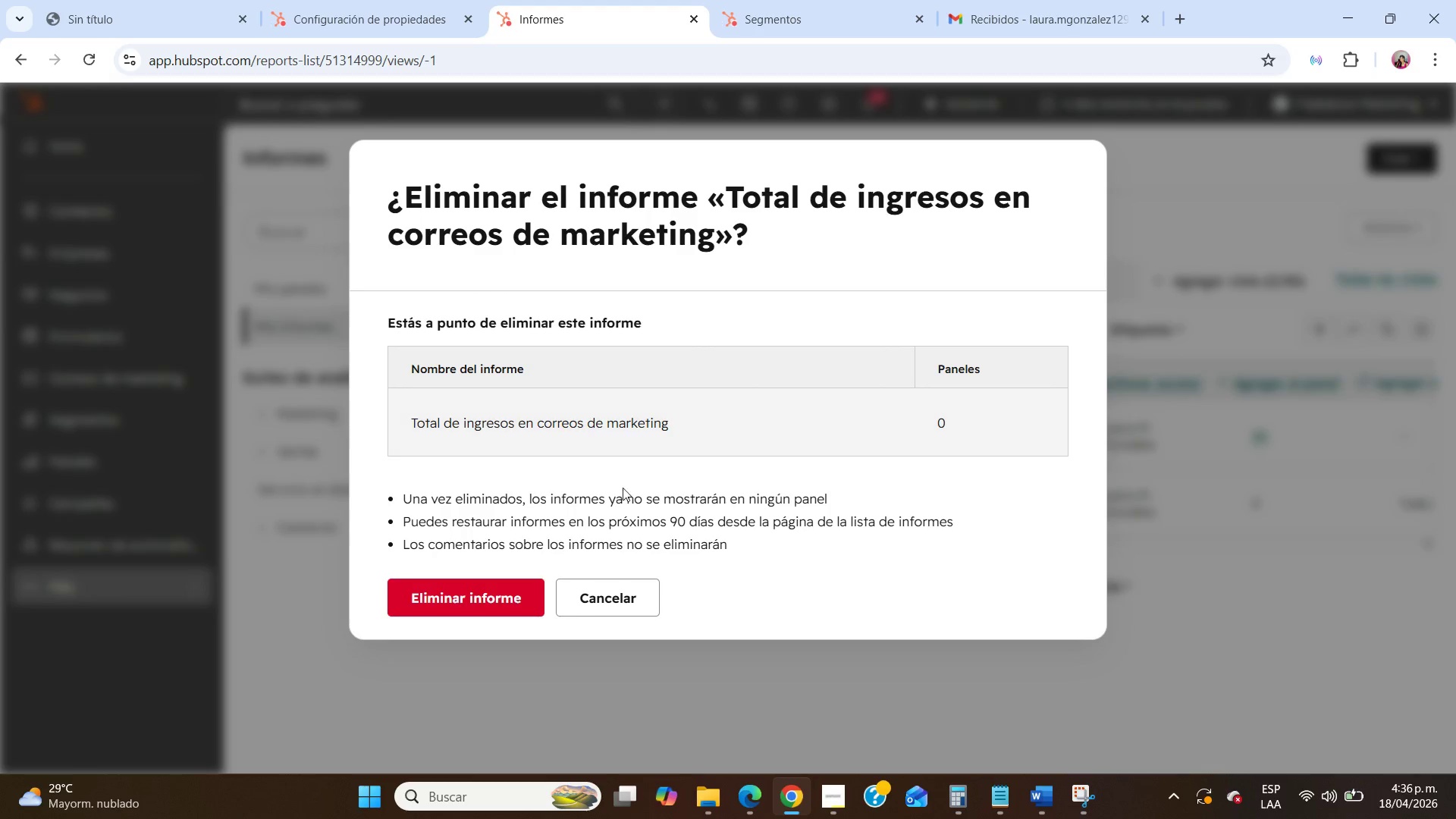 
left_click([500, 599])
 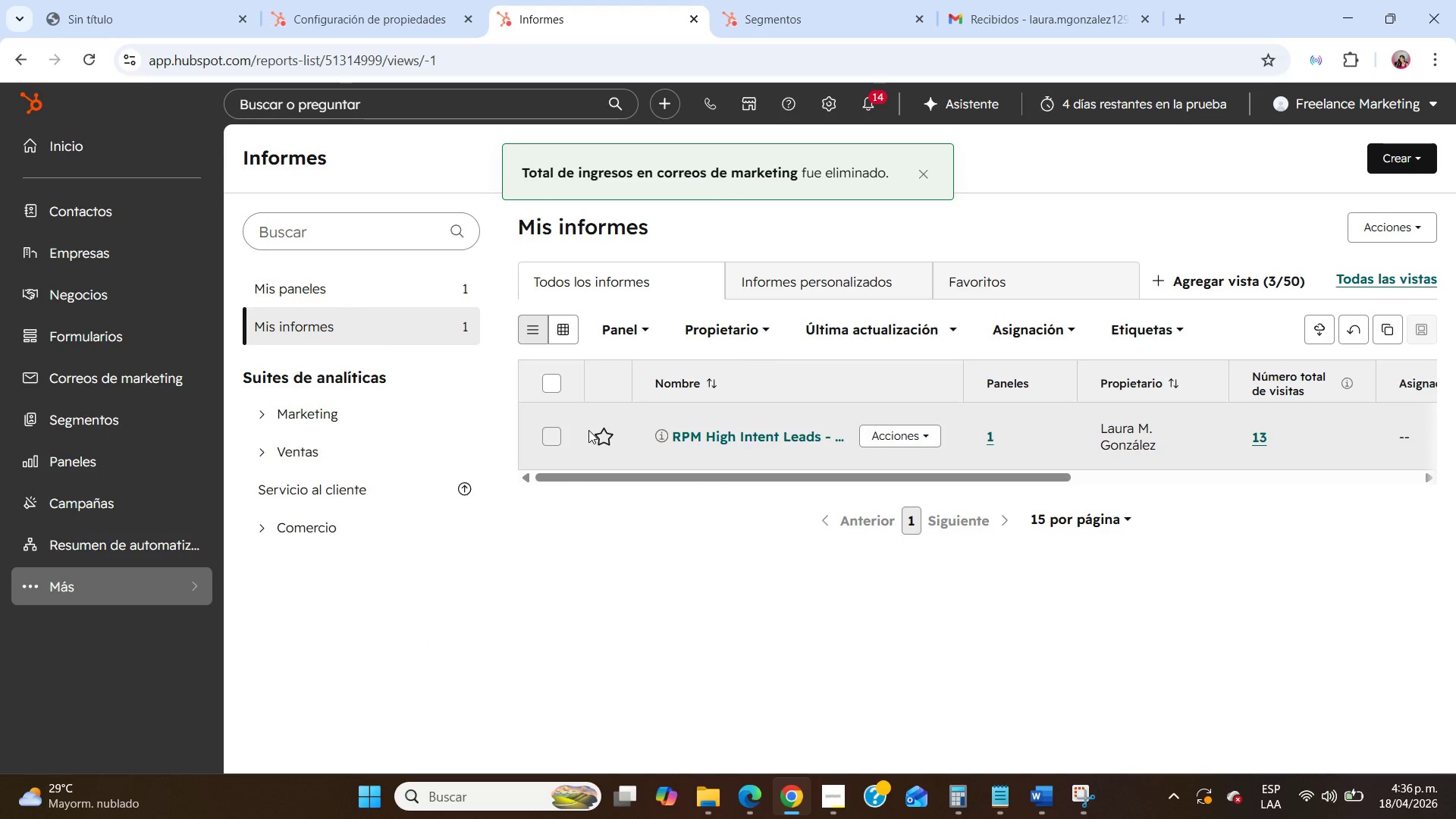 
left_click([890, 440])
 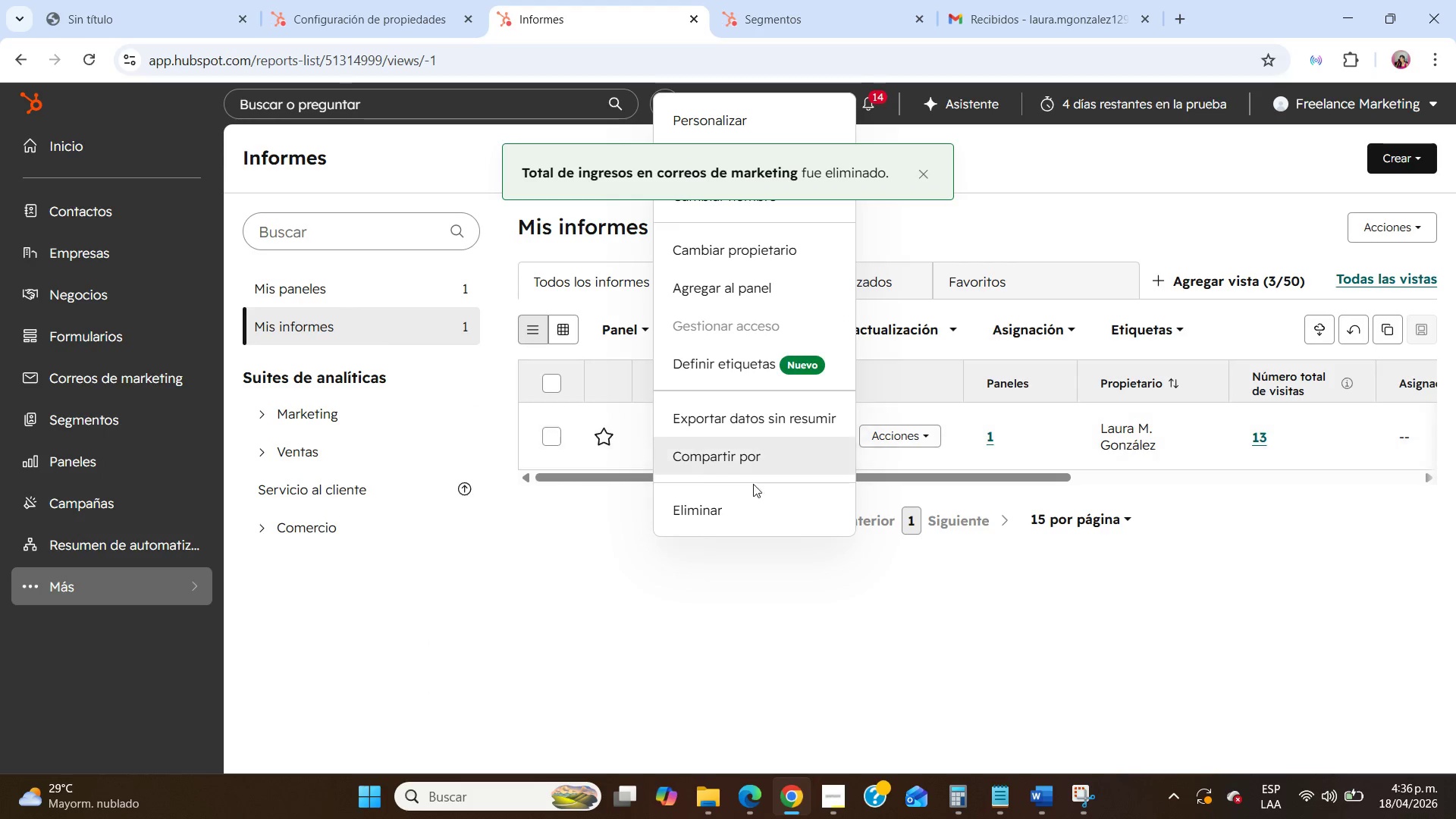 
left_click([716, 519])
 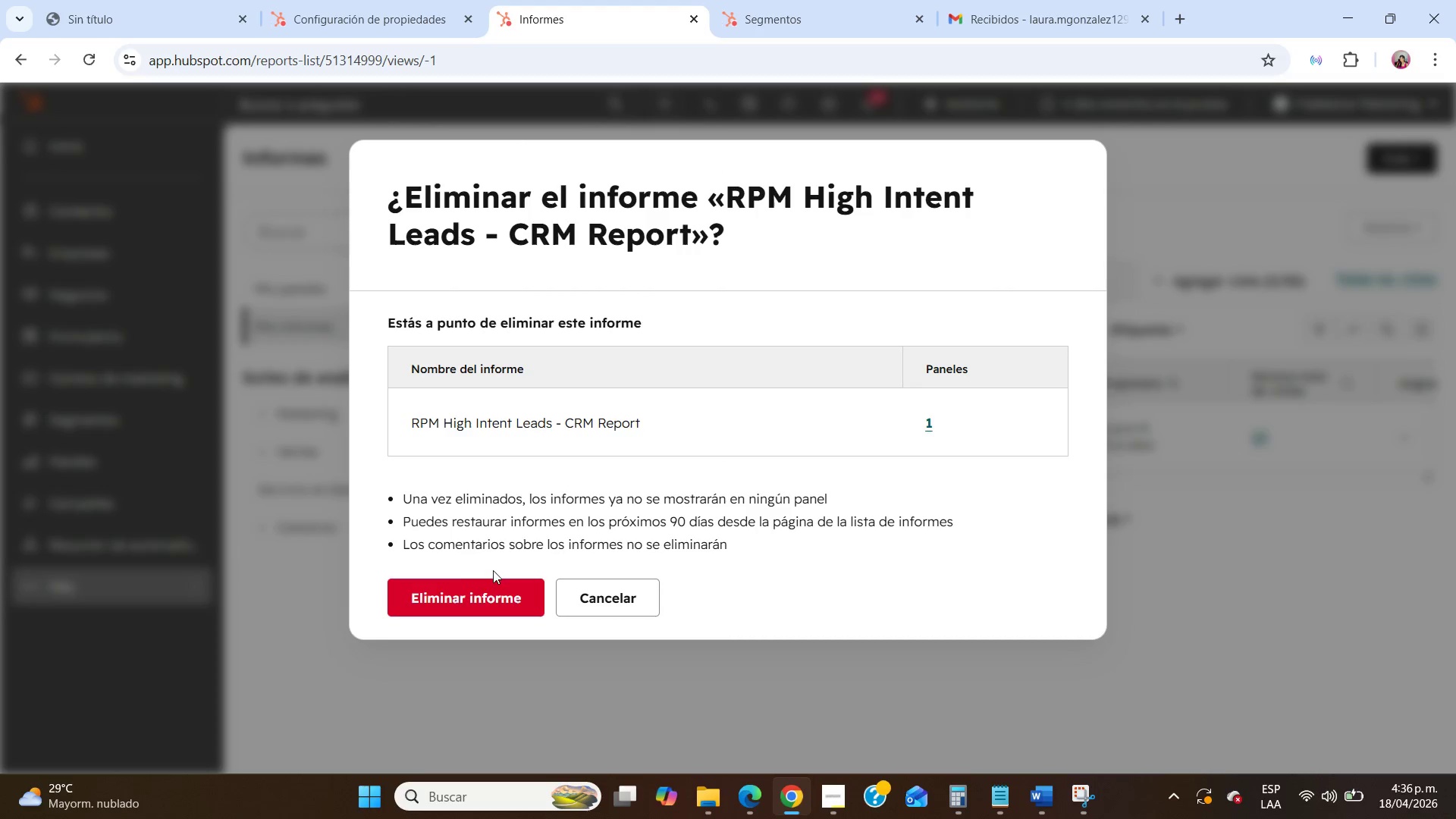 
left_click([472, 588])
 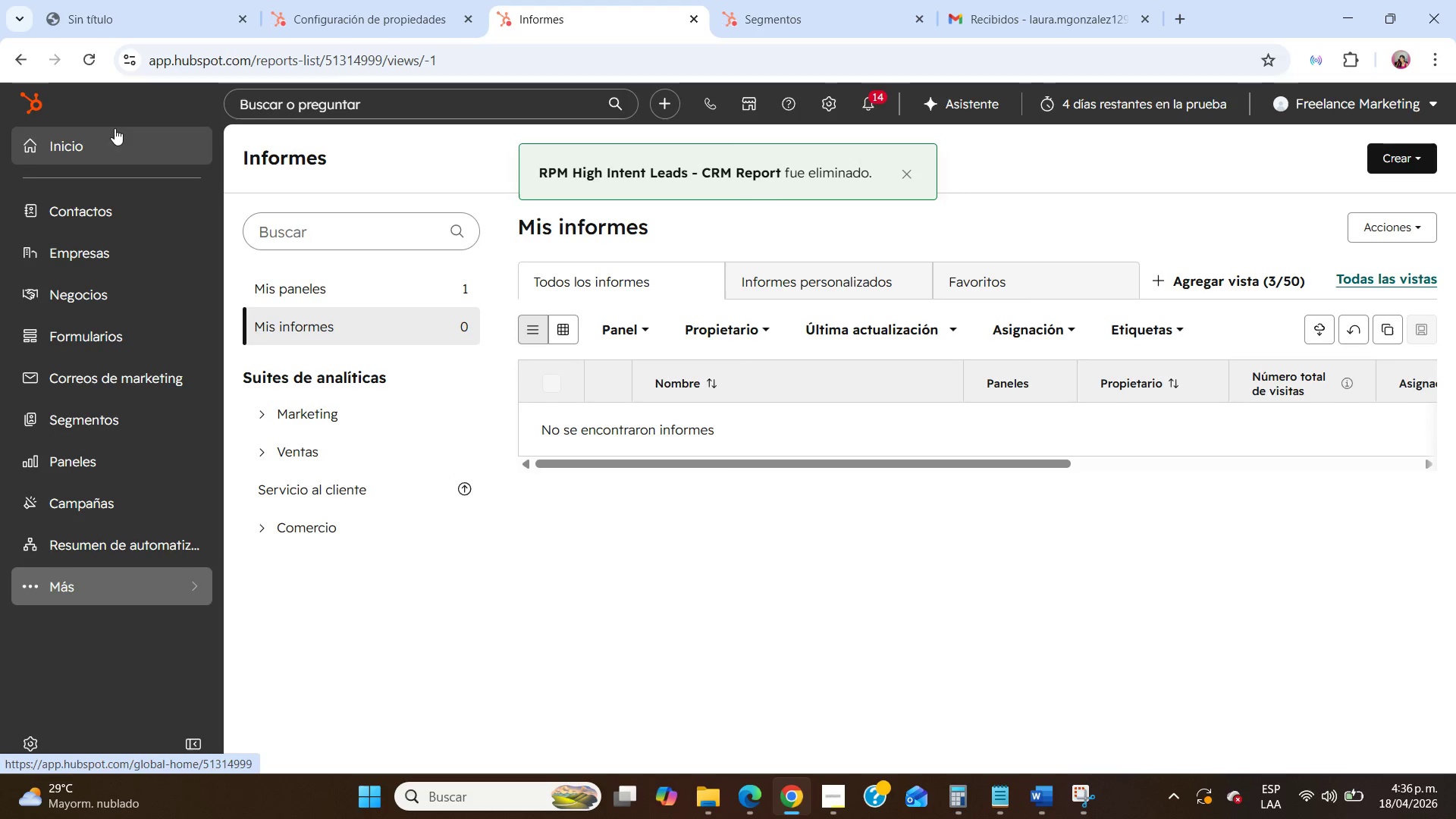 
left_click([6, 61])
 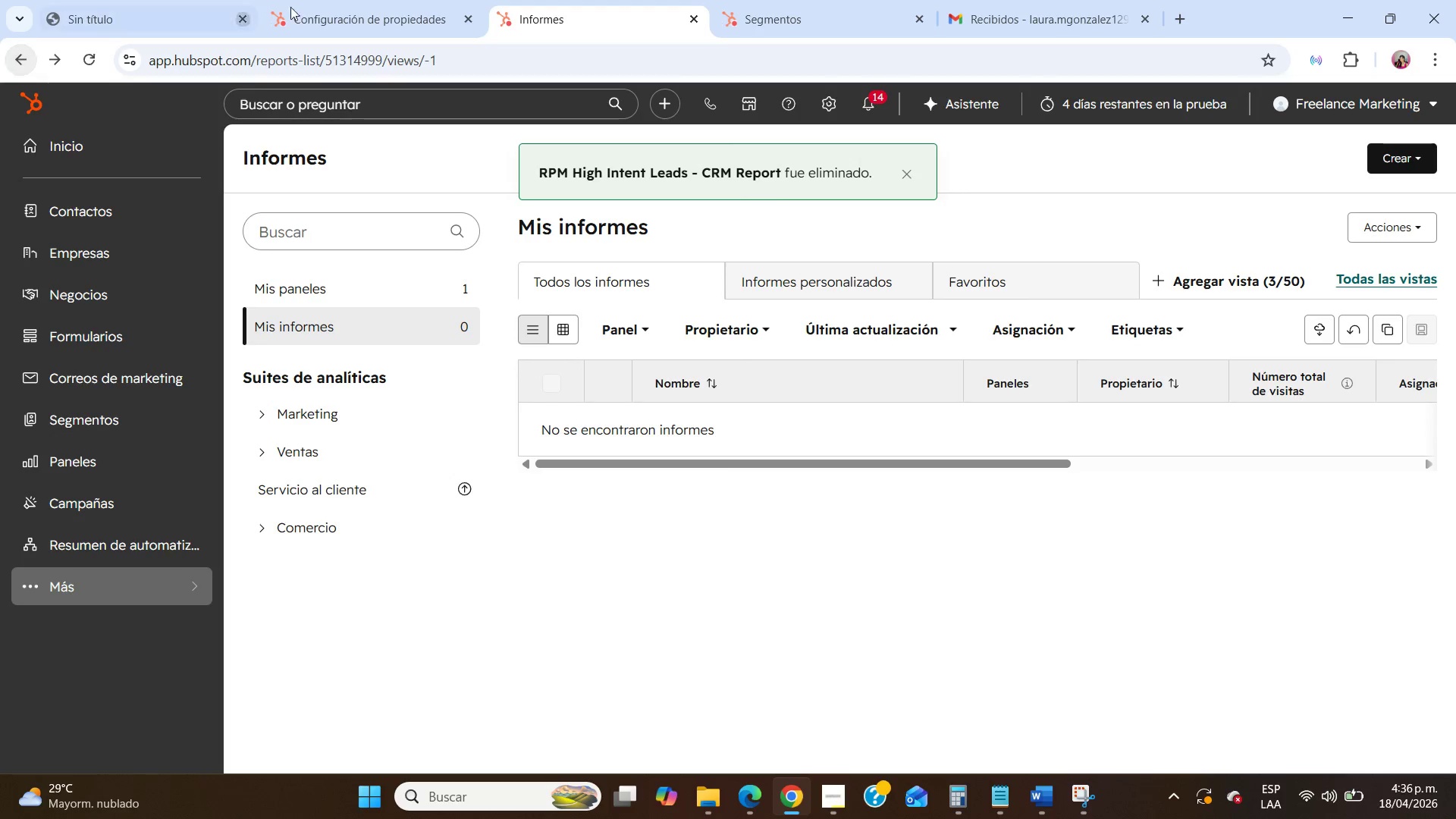 
left_click([300, 0])
 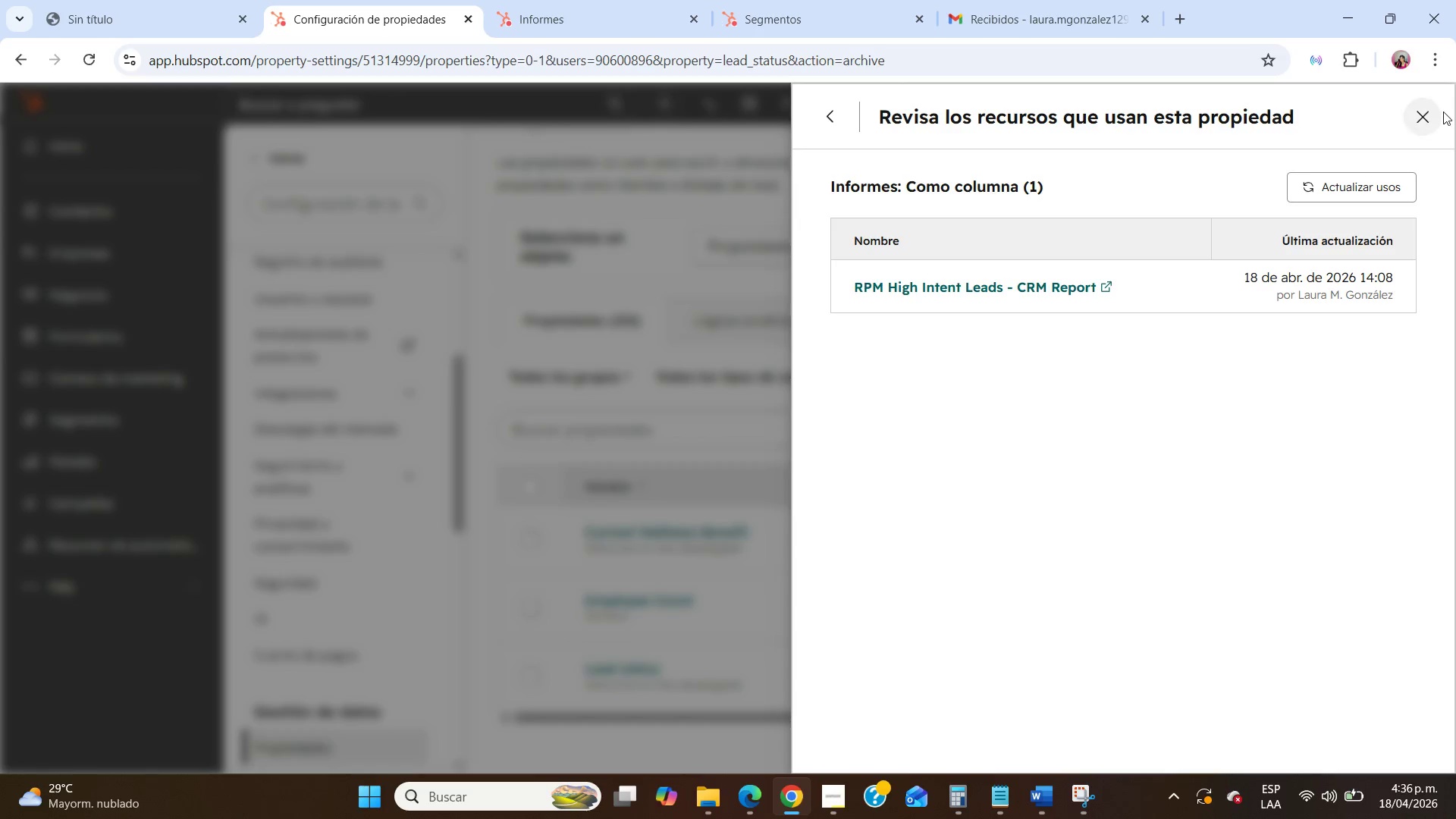 
double_click([1427, 114])
 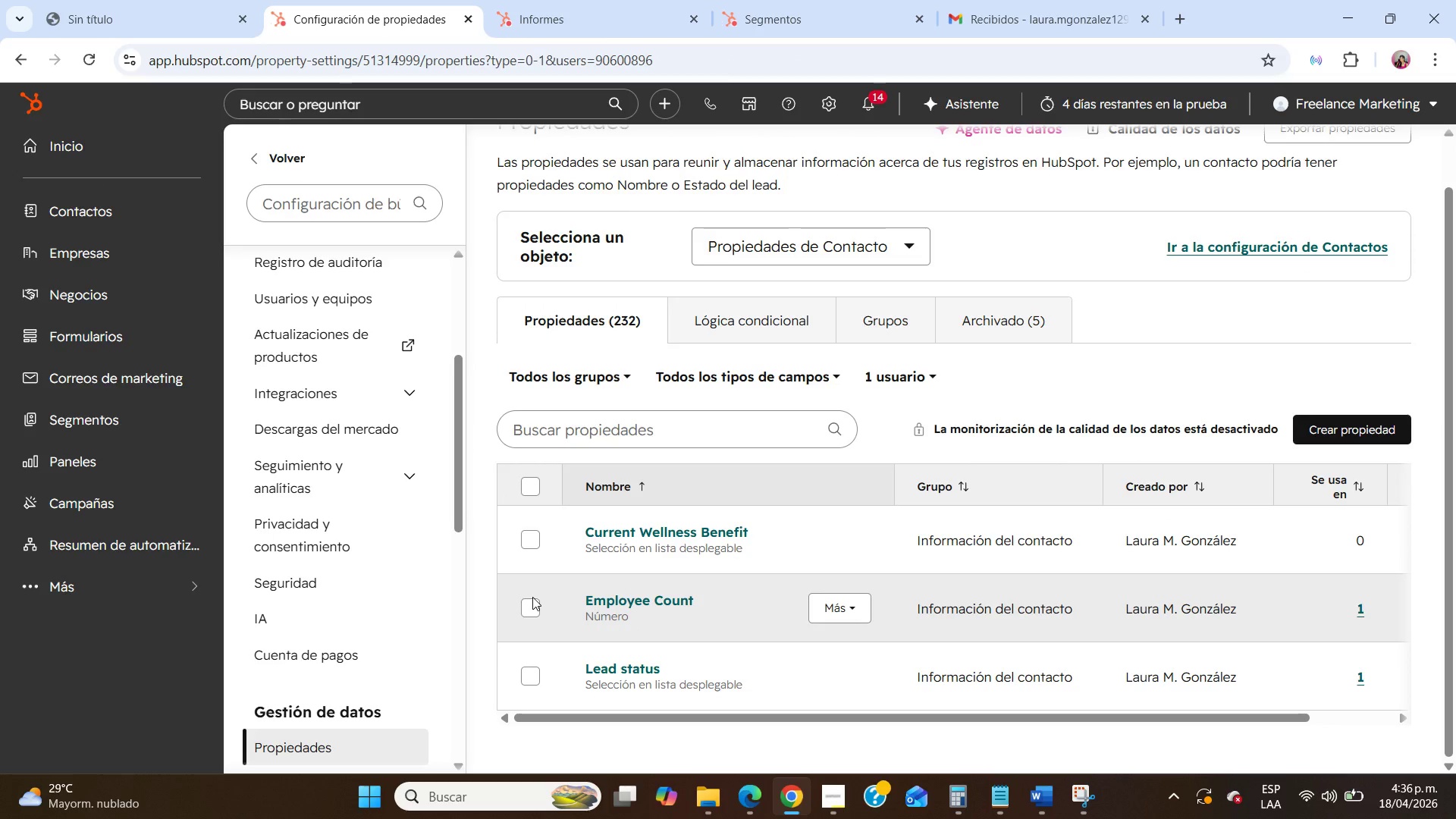 
left_click([532, 611])
 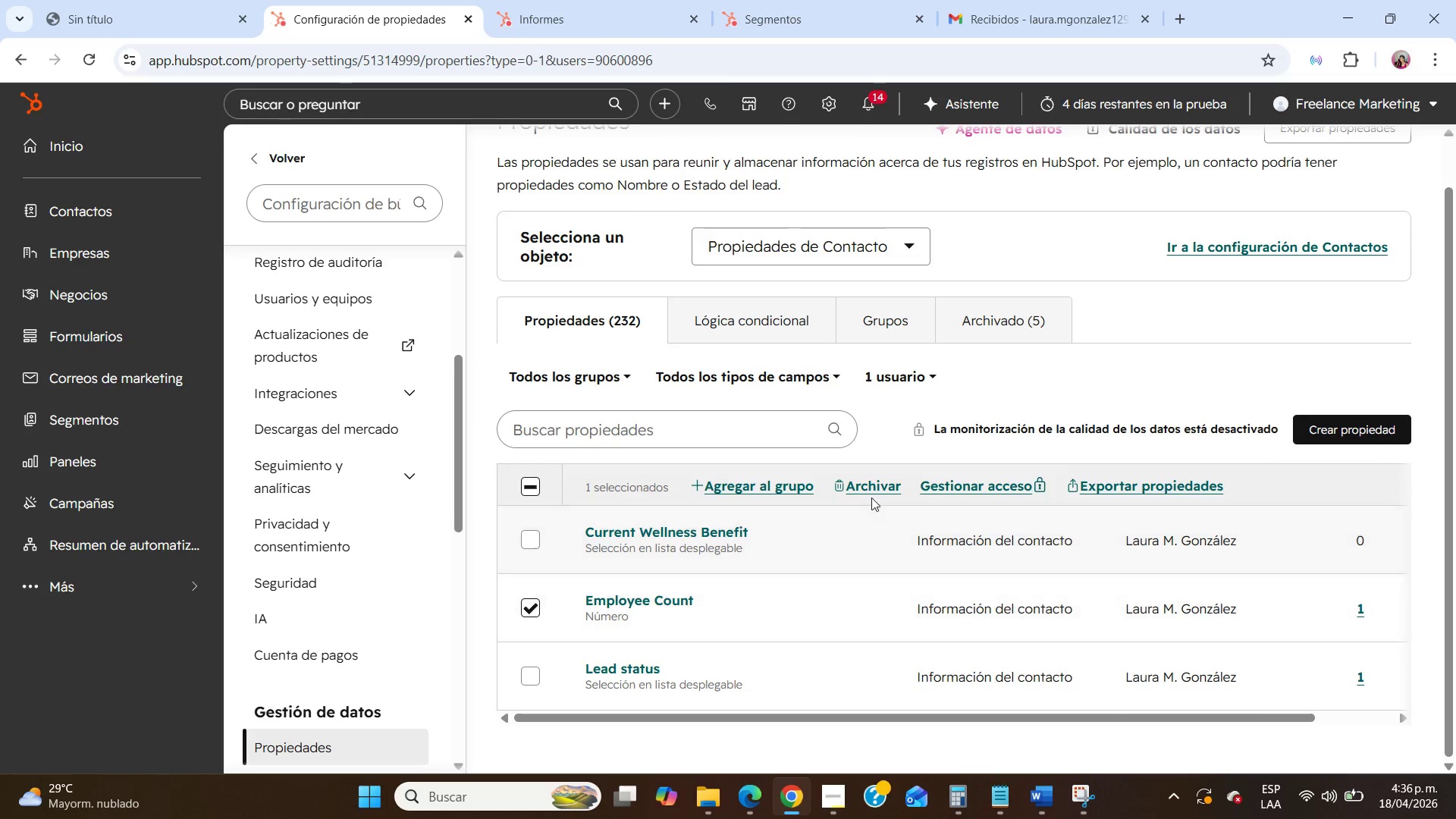 
left_click([871, 485])
 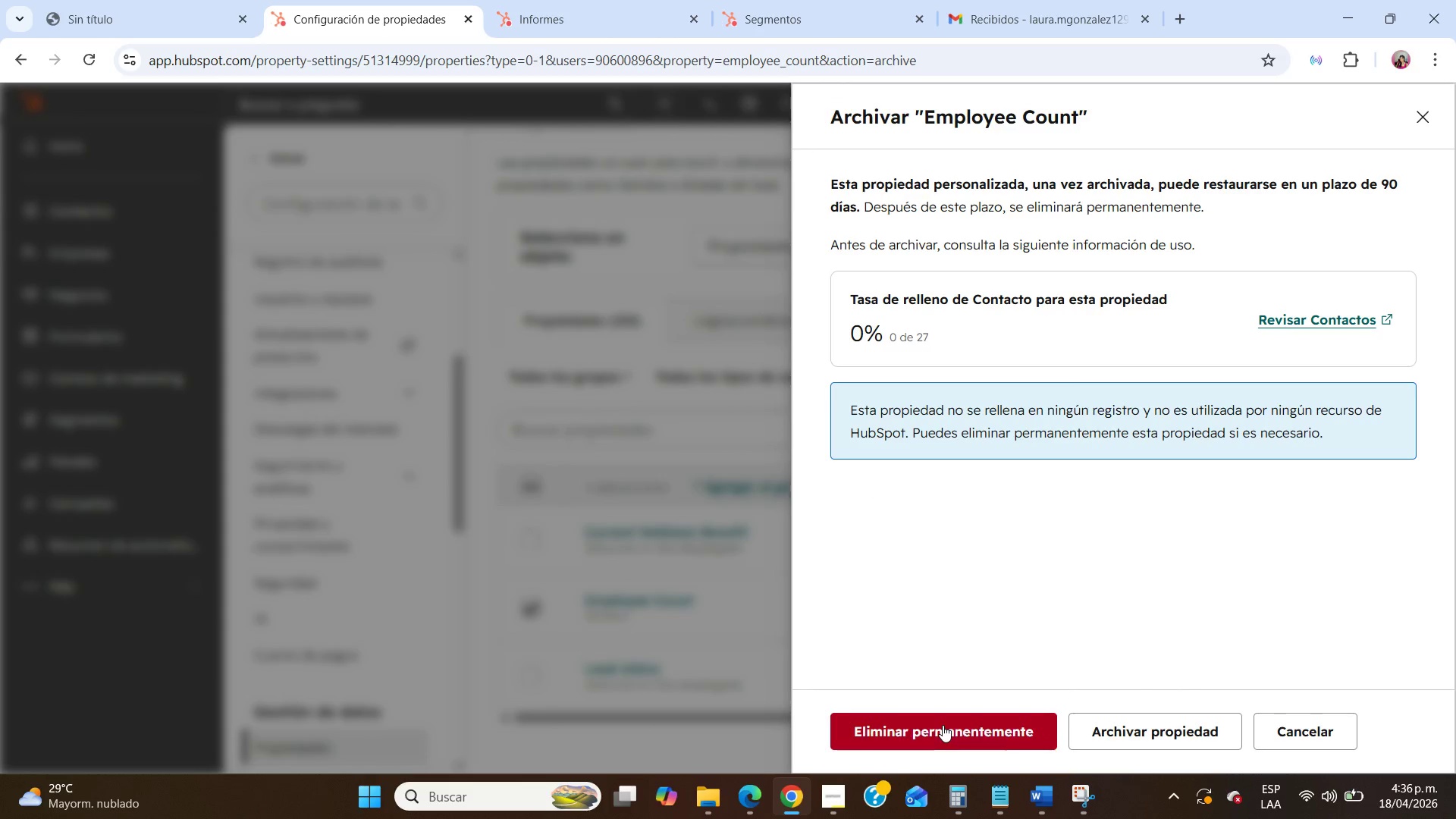 
left_click([1163, 733])
 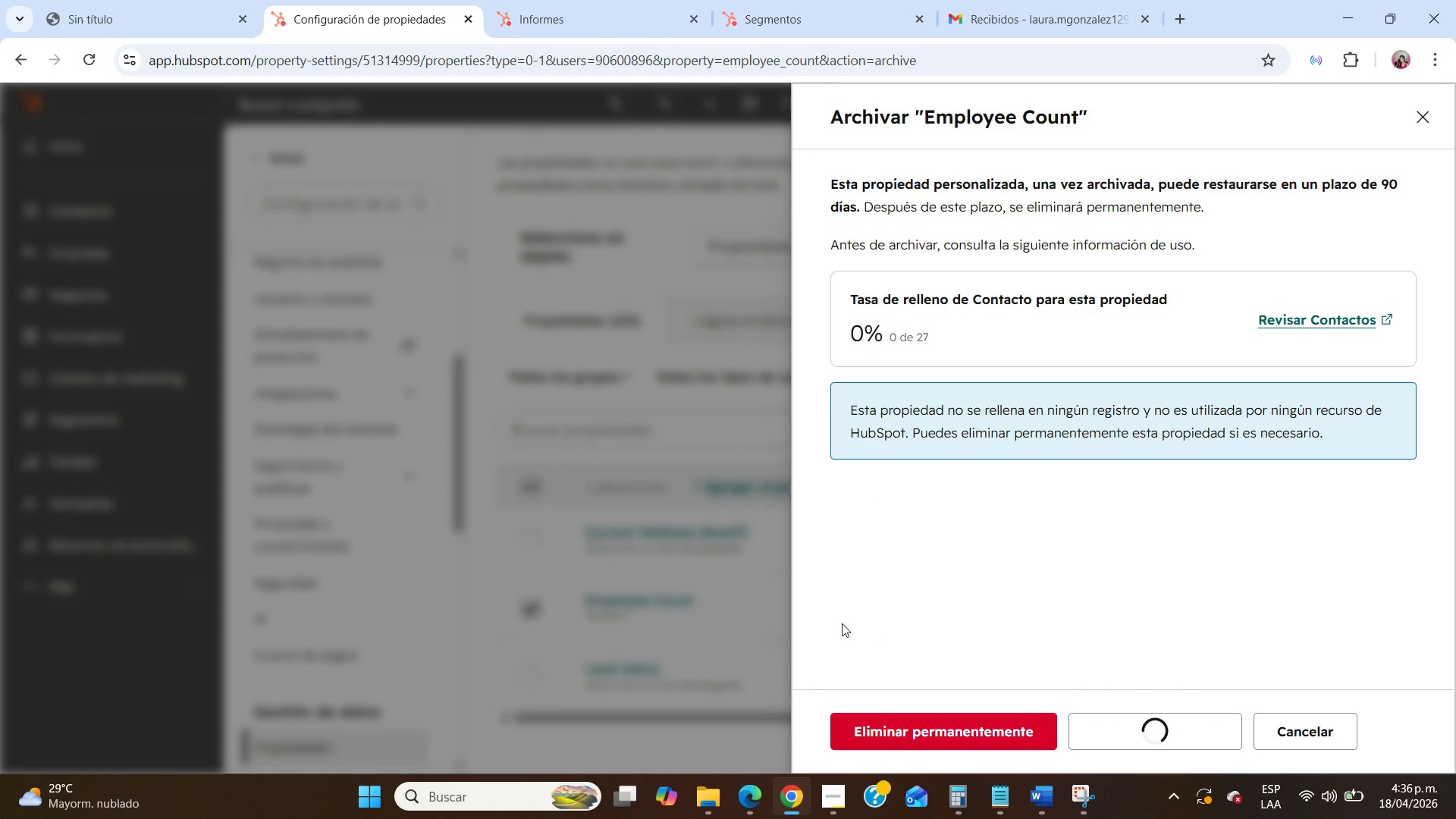 
mouse_move([803, 626])
 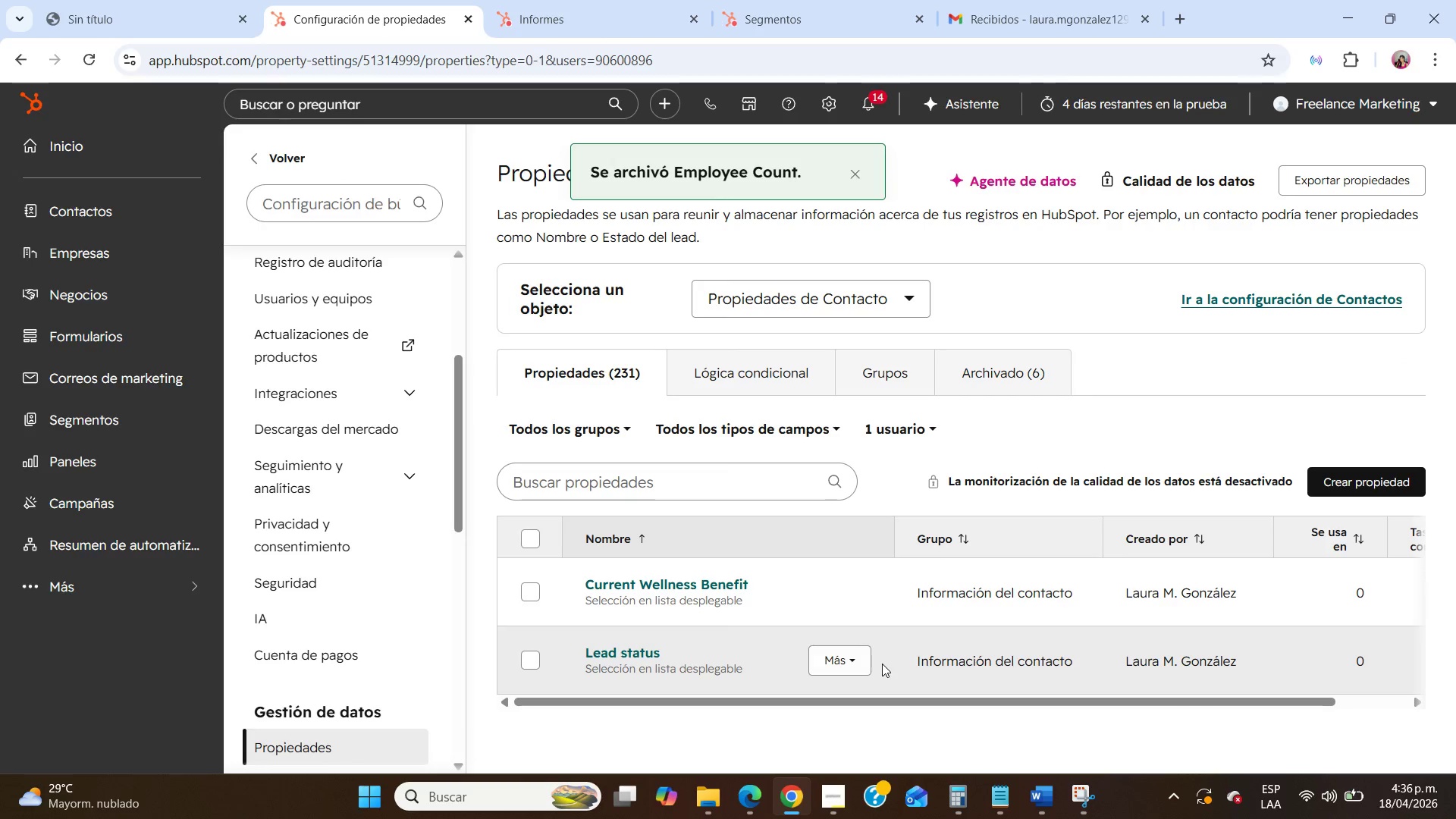 
left_click([840, 665])
 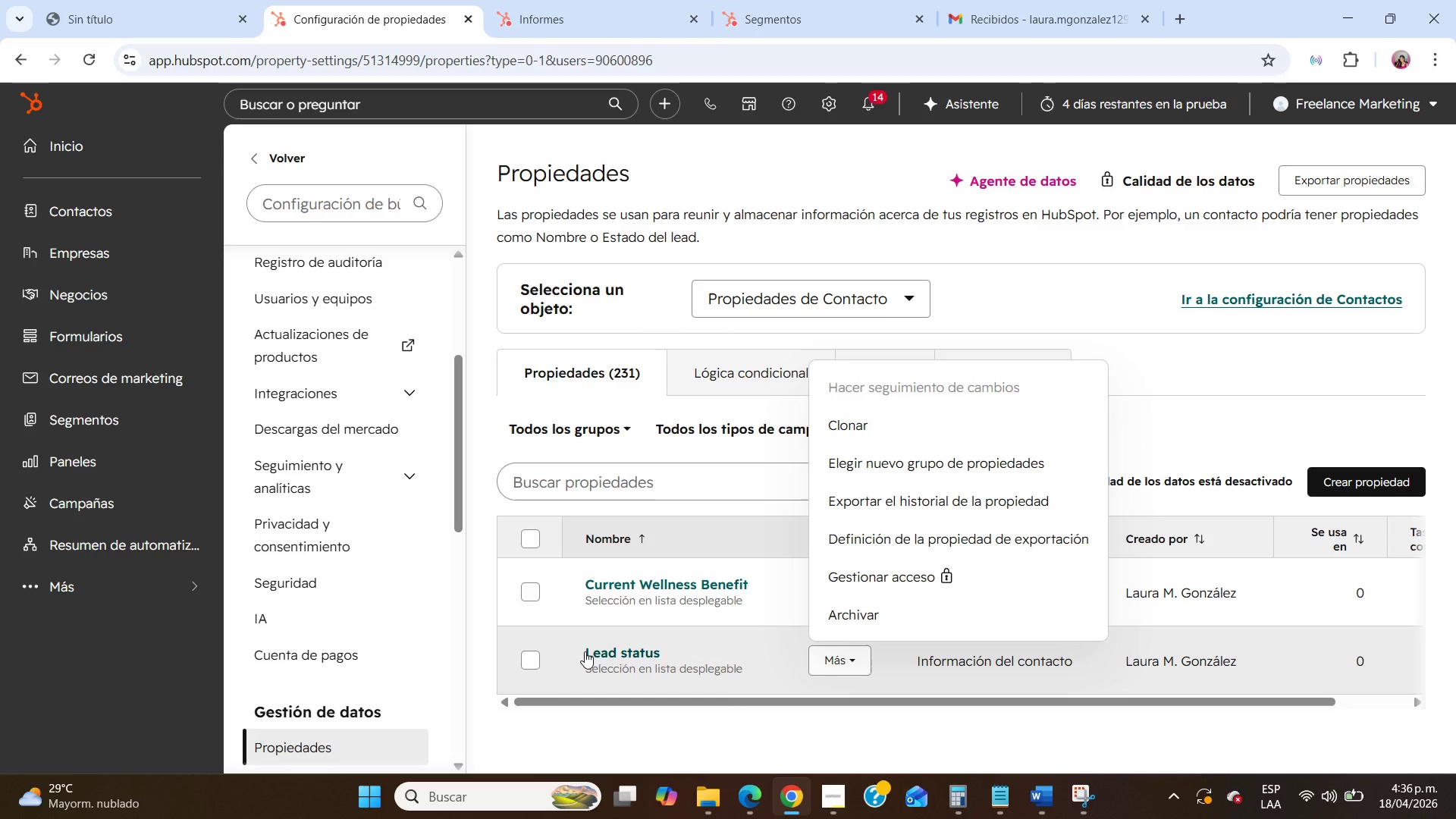 
left_click([903, 623])
 